 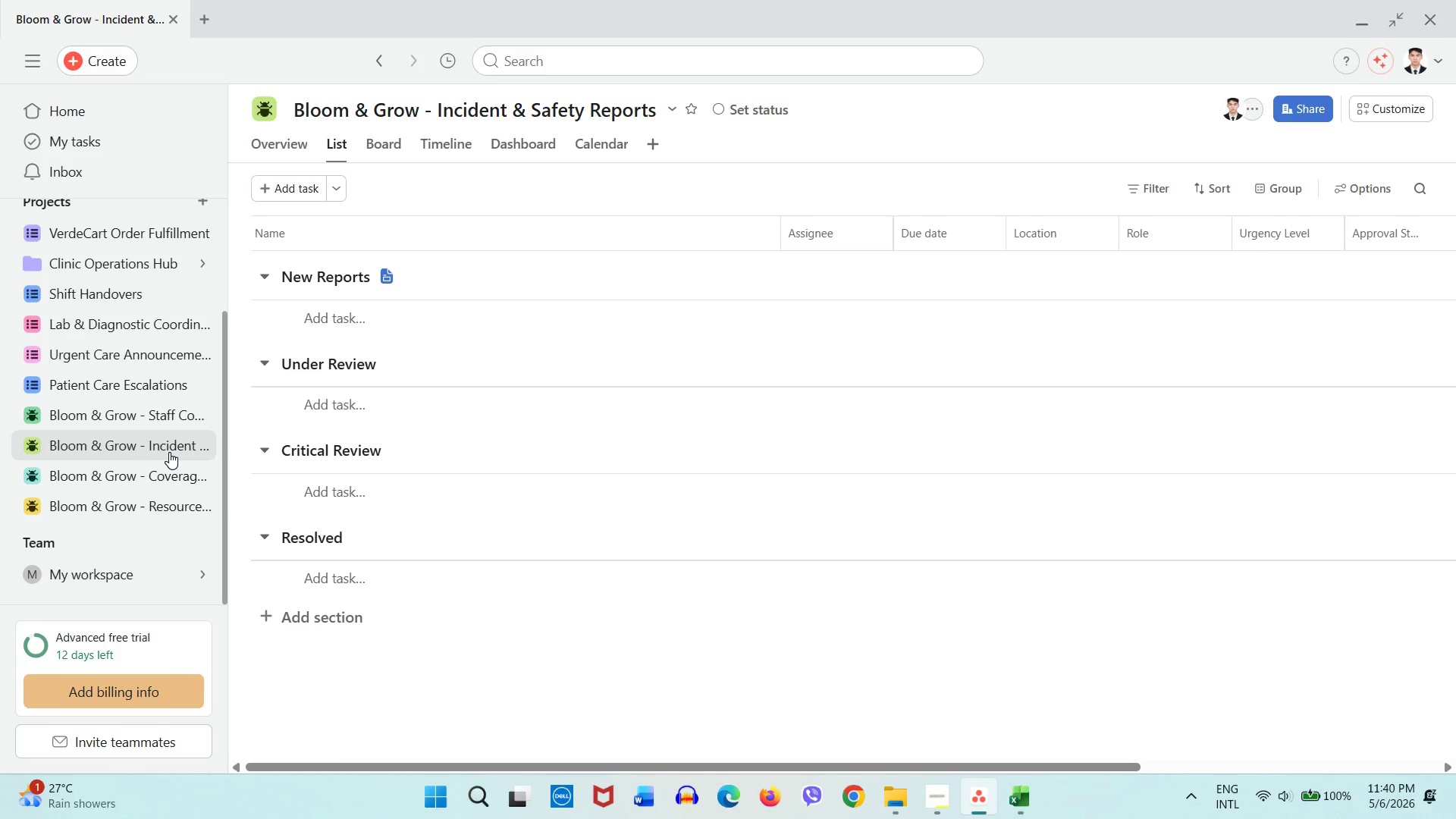 
left_click([1368, 102])
 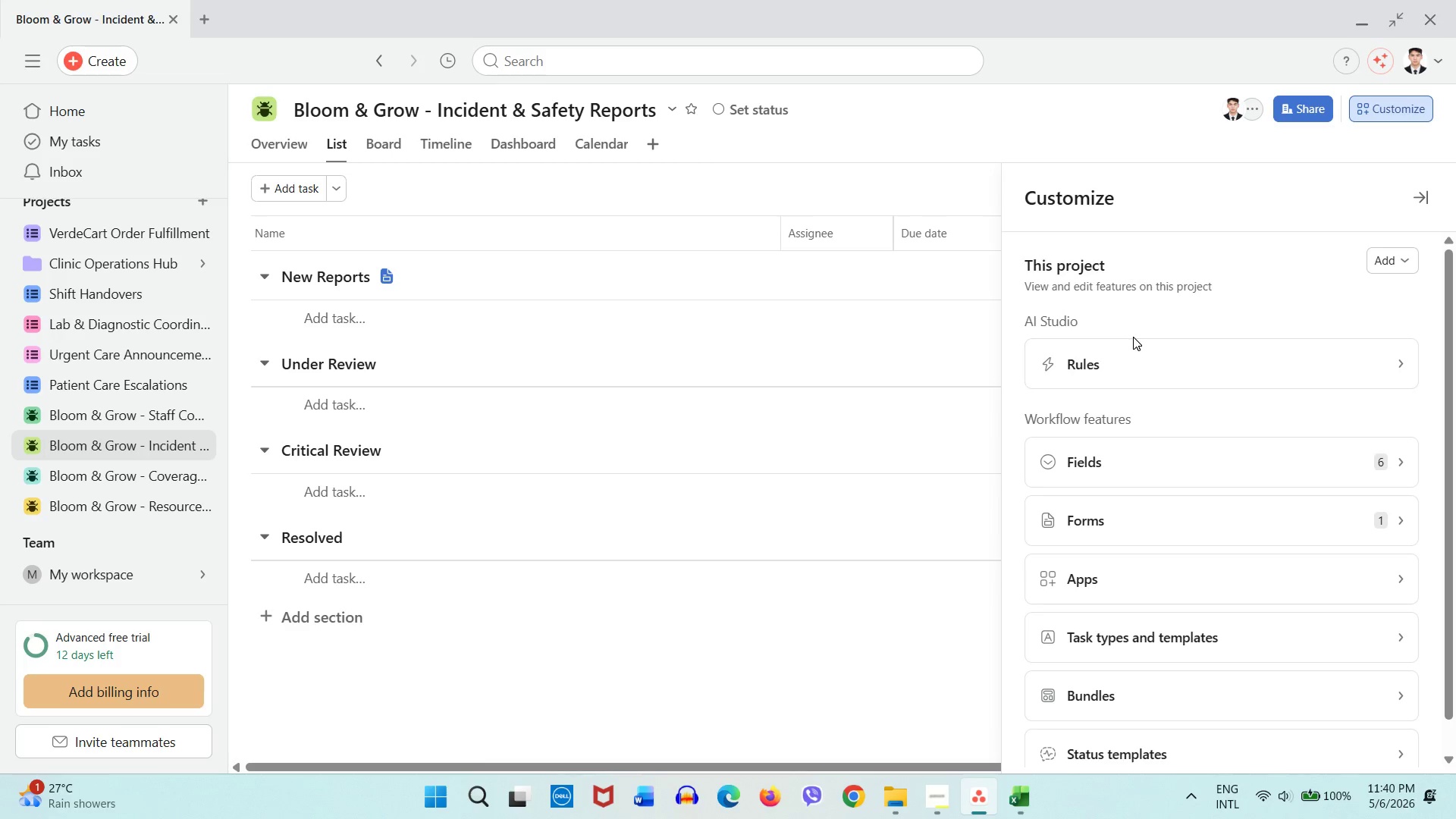 
left_click([1139, 357])
 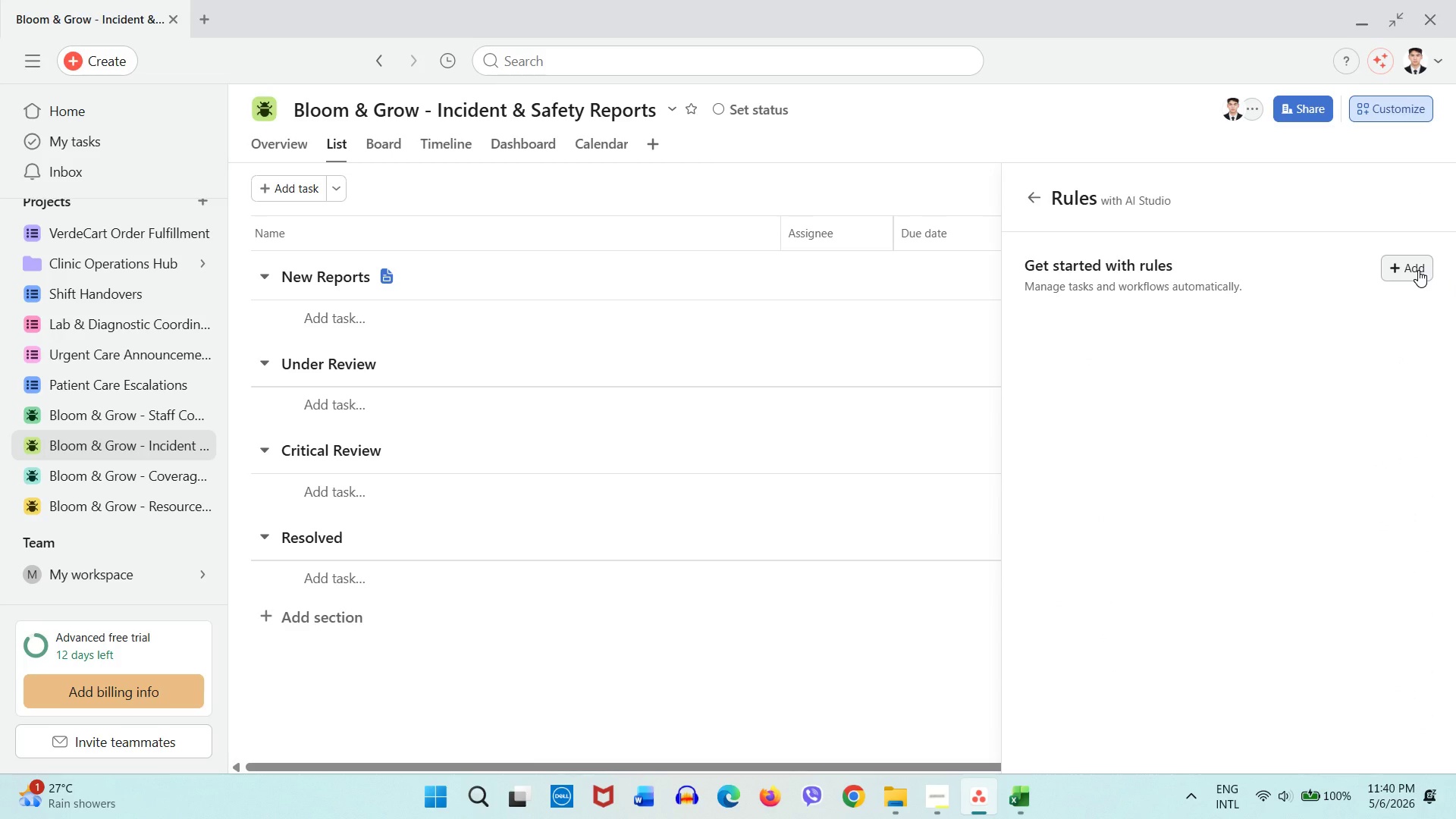 
left_click([1418, 270])
 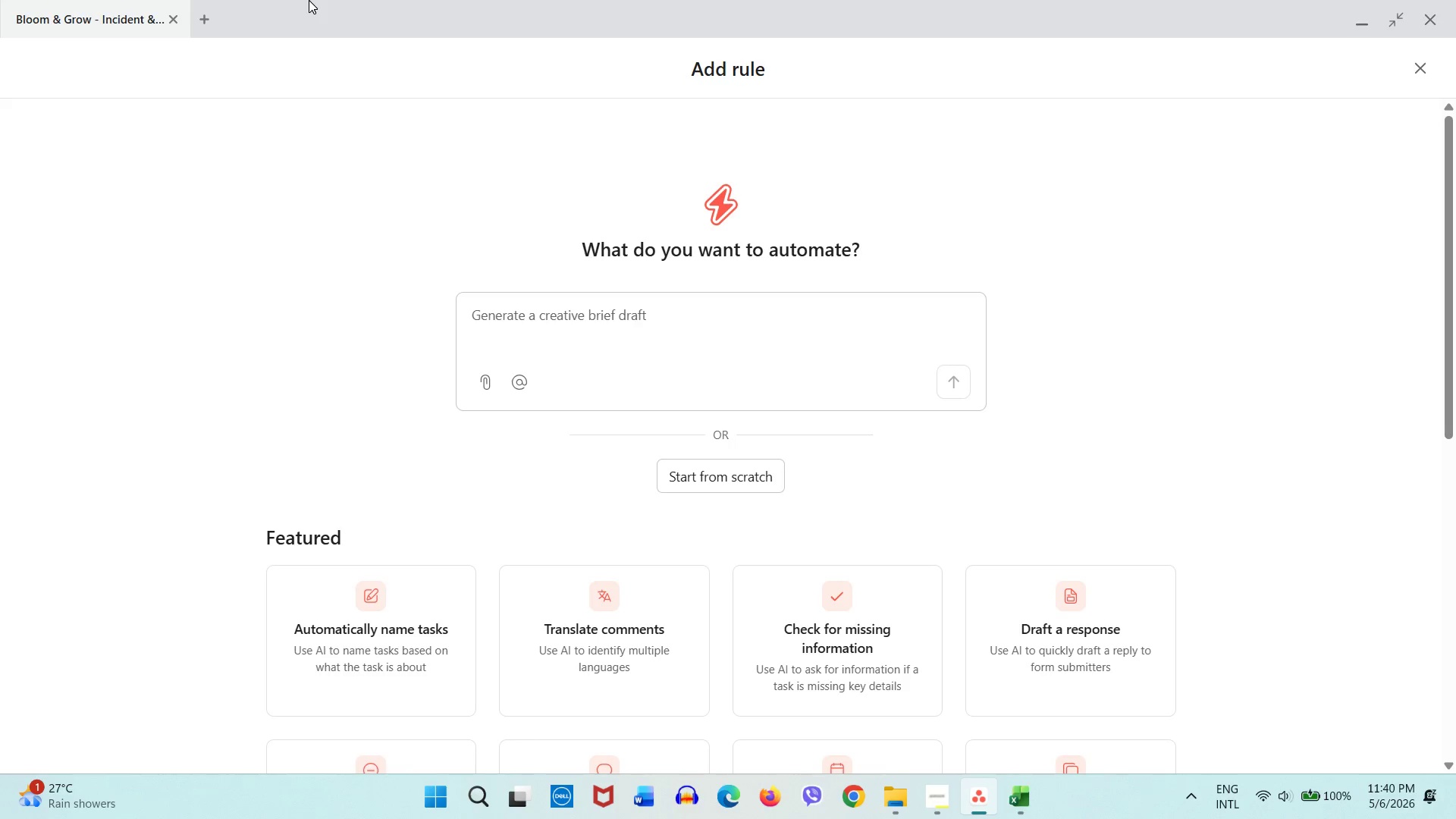 
wait(39.09)
 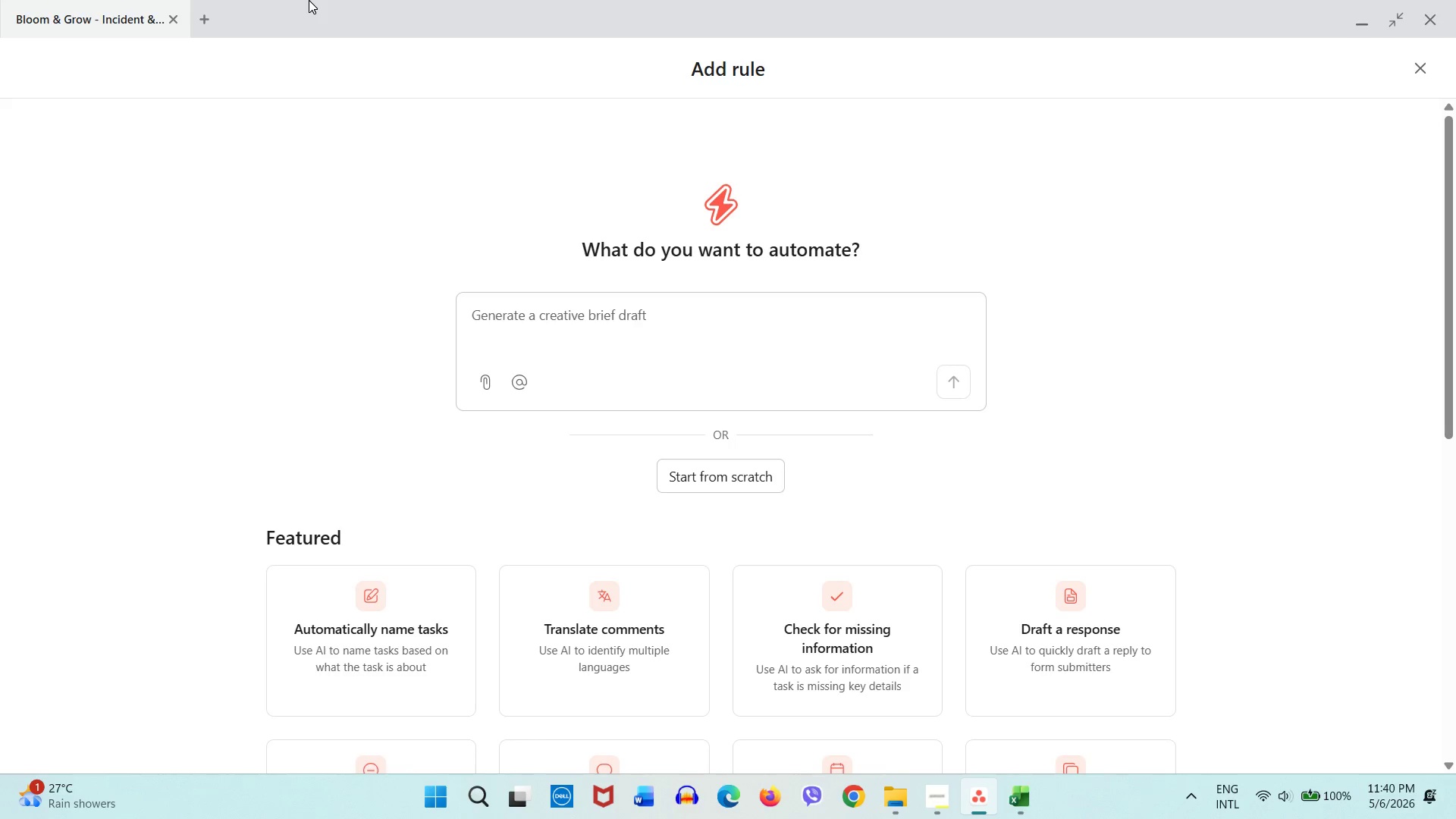 
left_click([756, 474])
 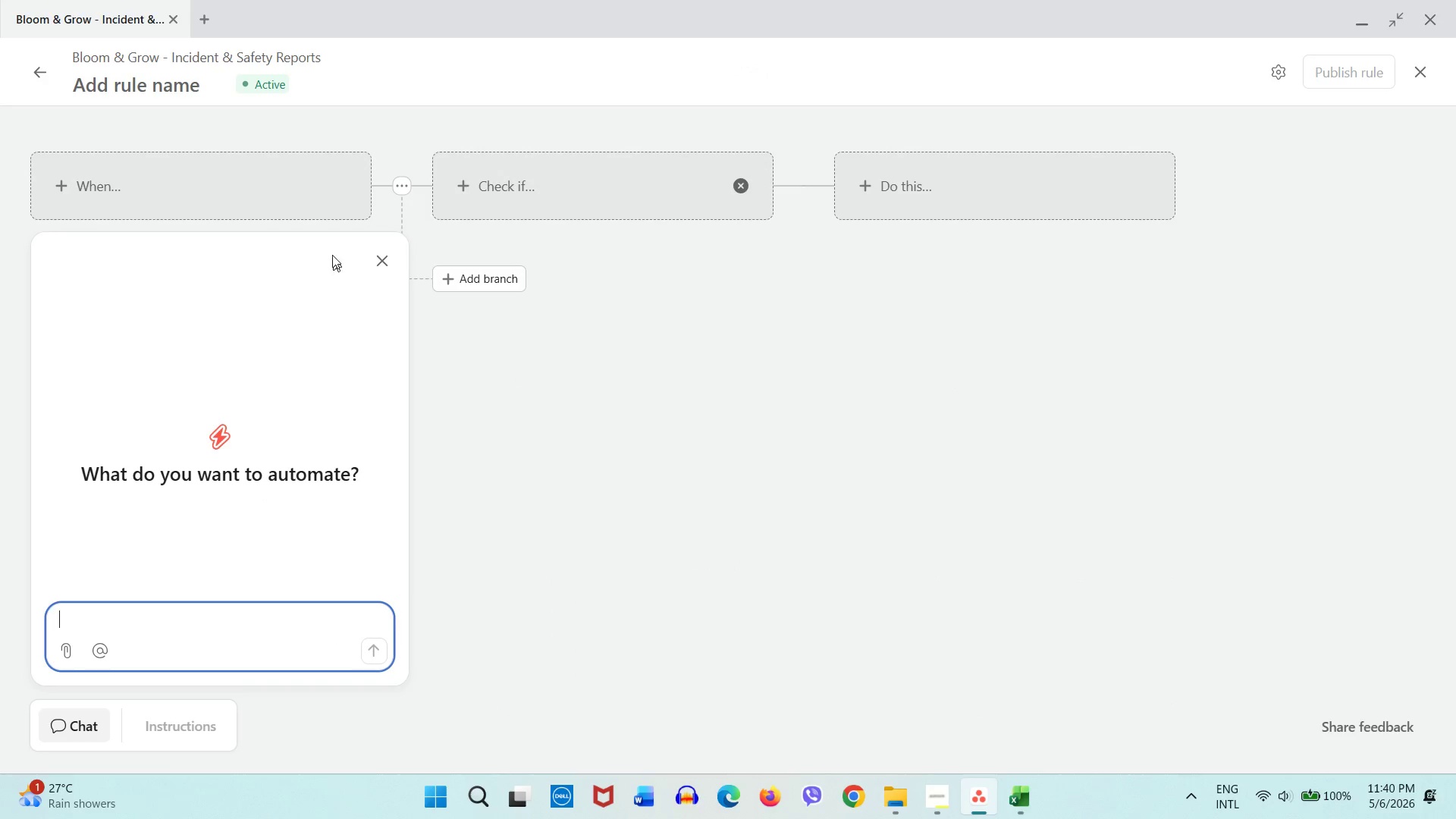 
left_click([268, 208])
 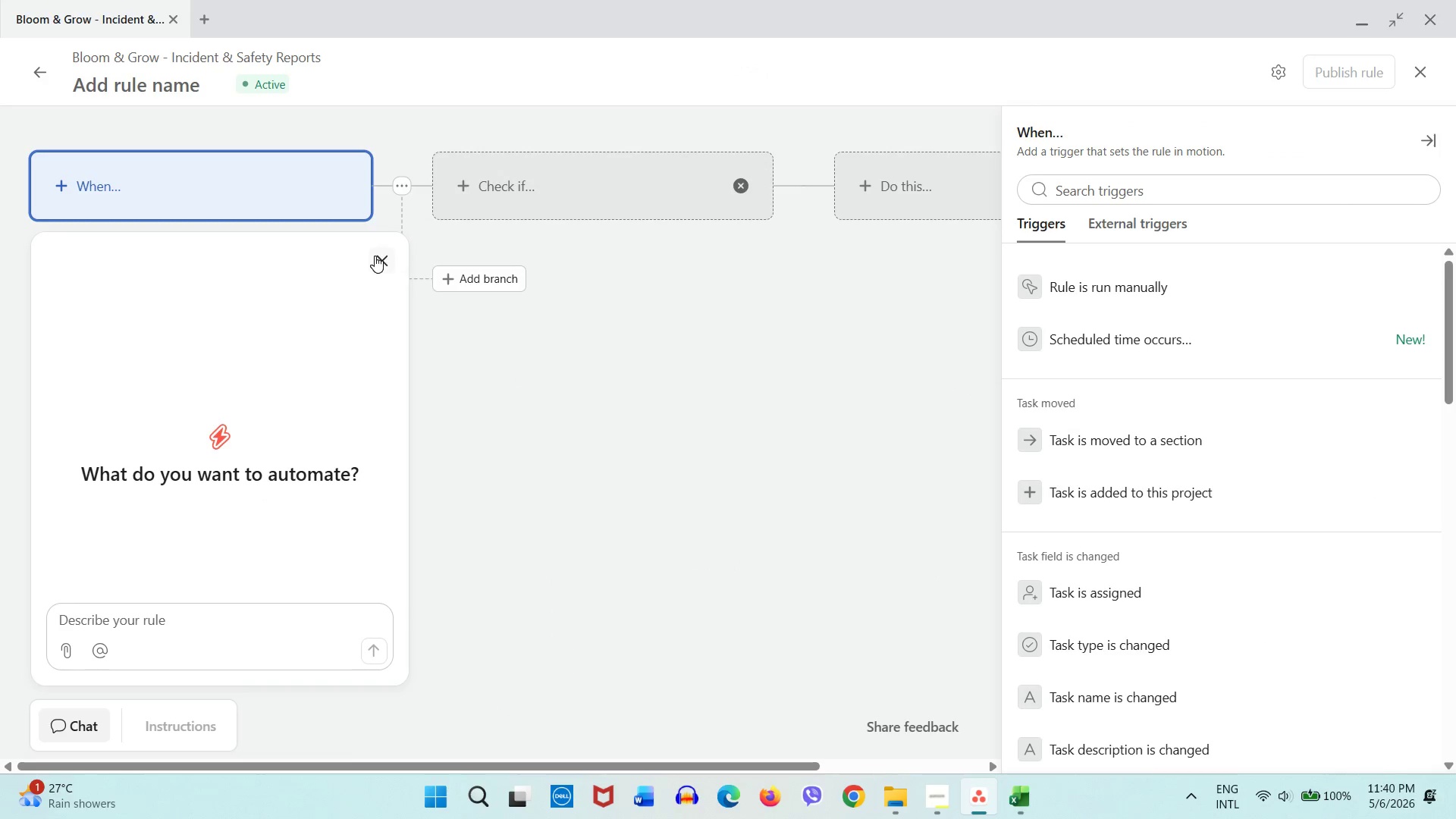 
left_click([375, 255])
 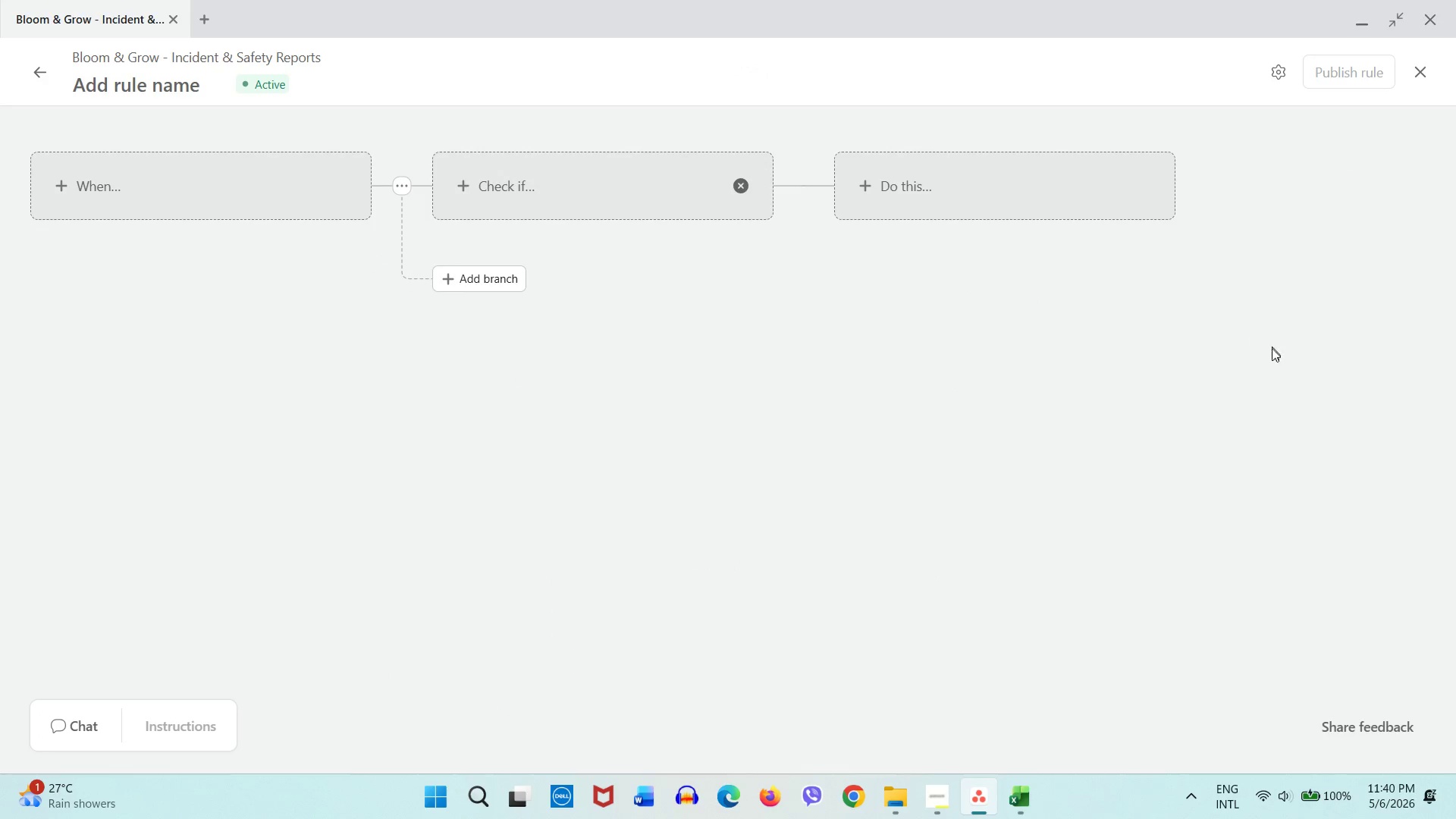 
left_click([292, 181])
 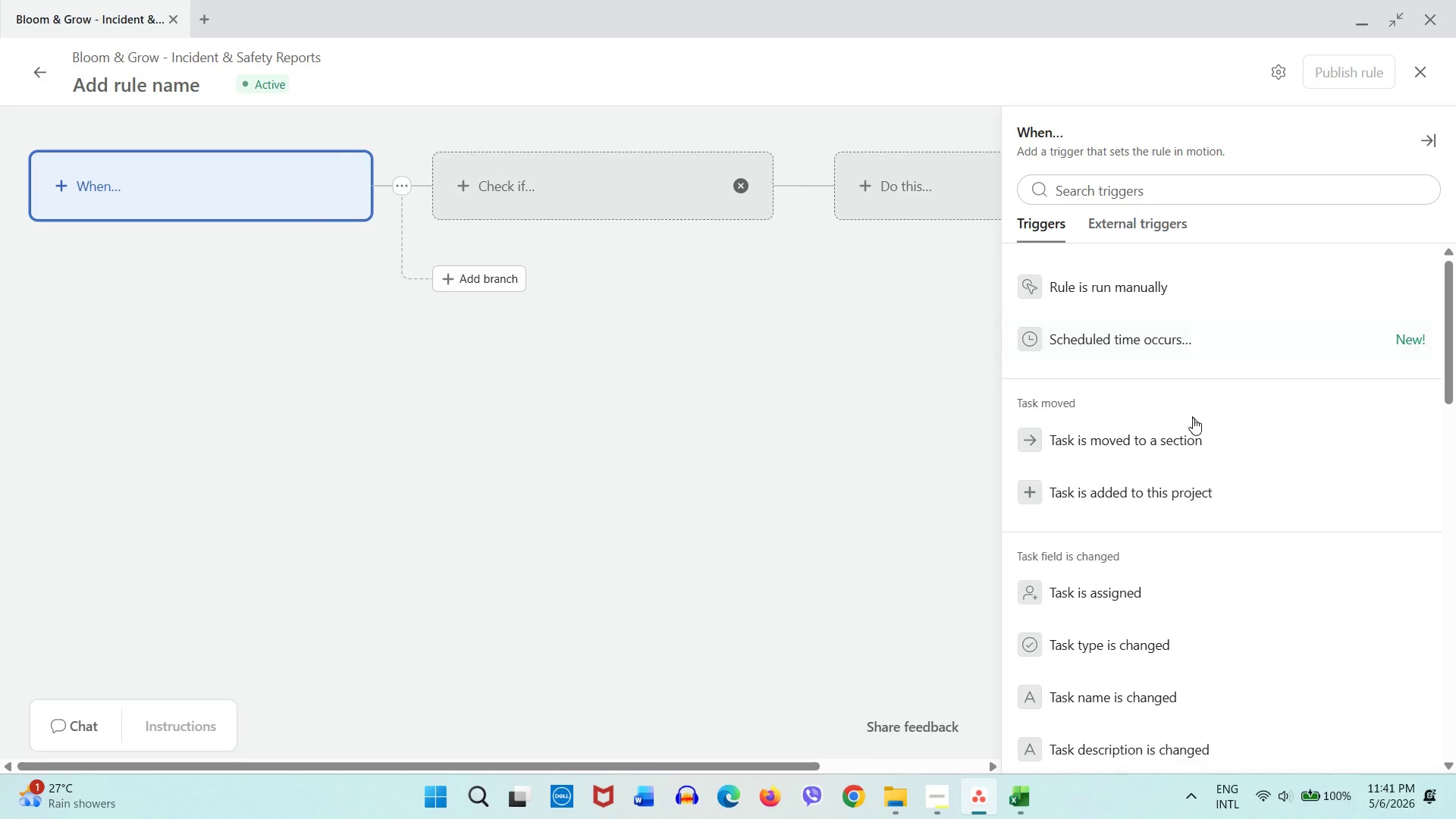 
scroll: coordinate [1163, 559], scroll_direction: down, amount: 13.0
 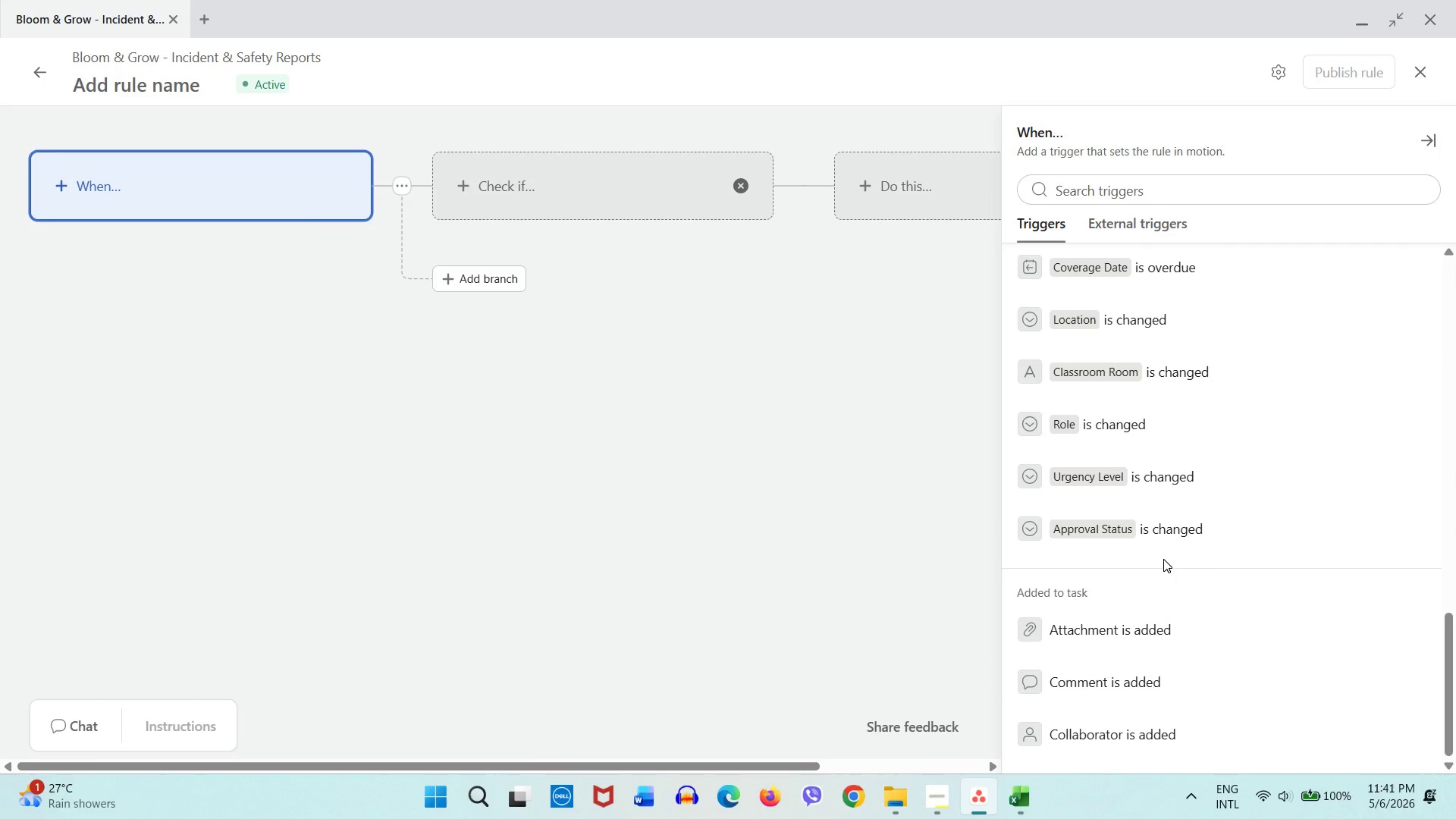 
scroll: coordinate [1163, 362], scroll_direction: up, amount: 12.0
 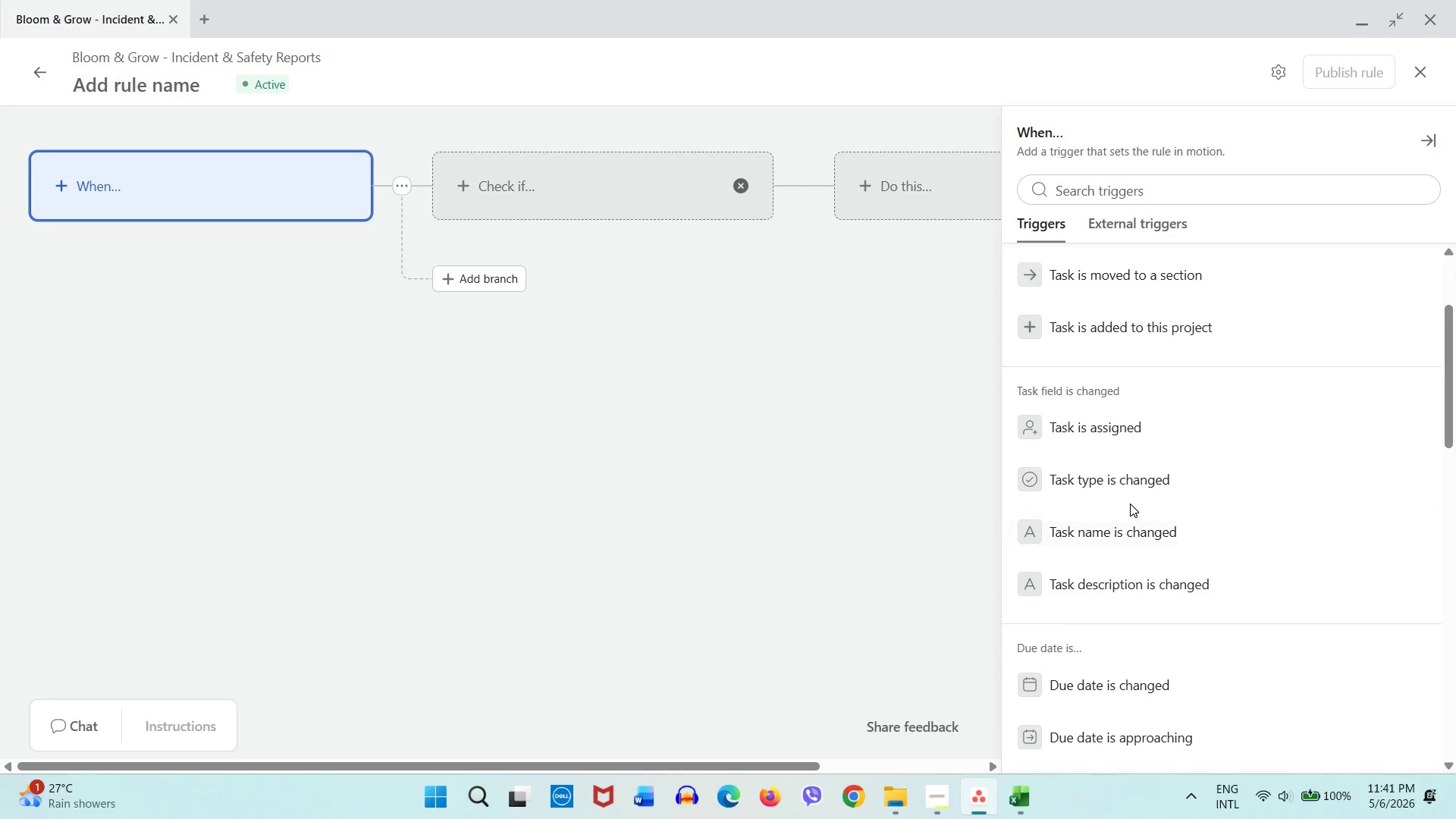 
left_click([1137, 437])
 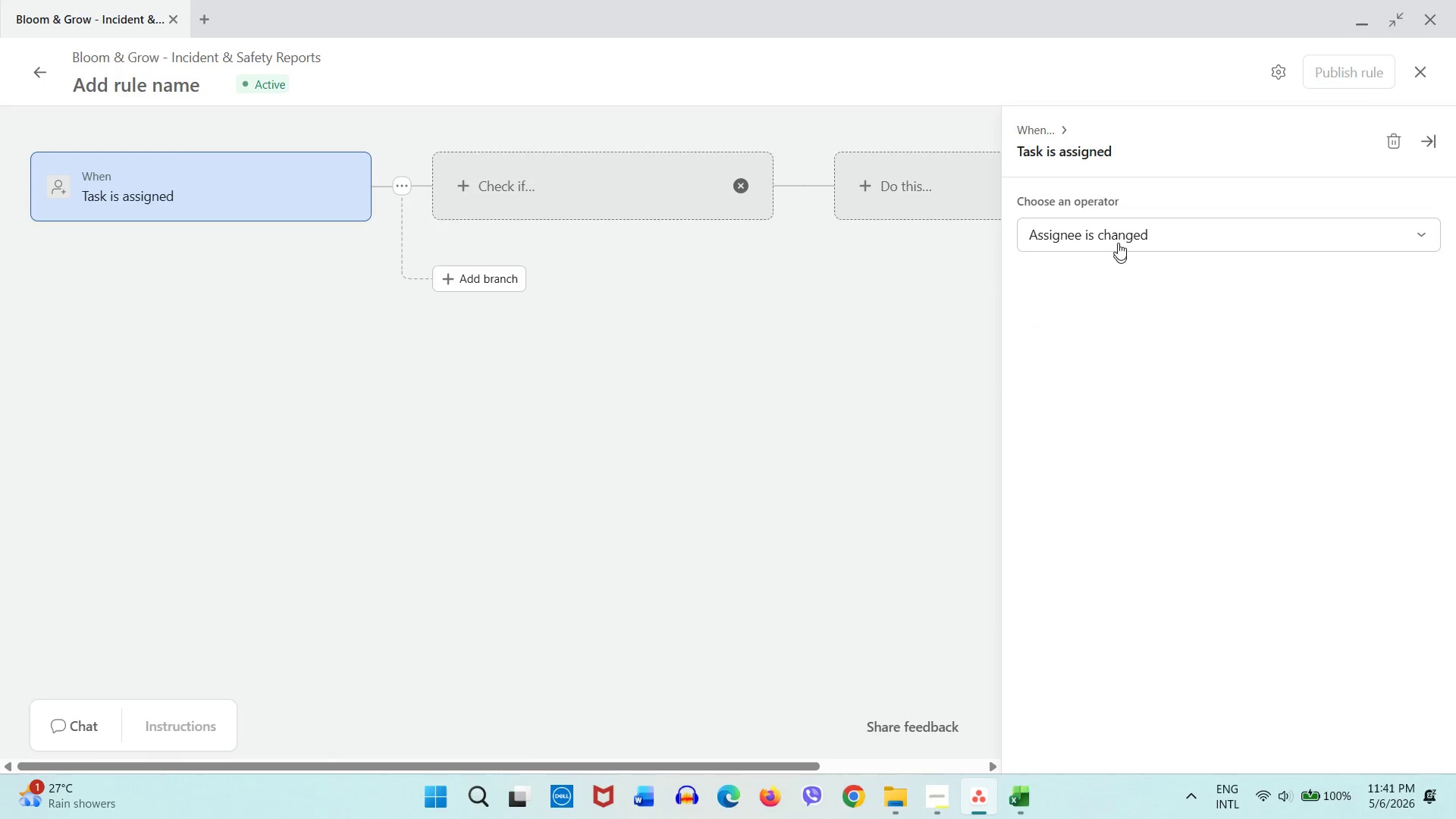 
left_click([1119, 233])
 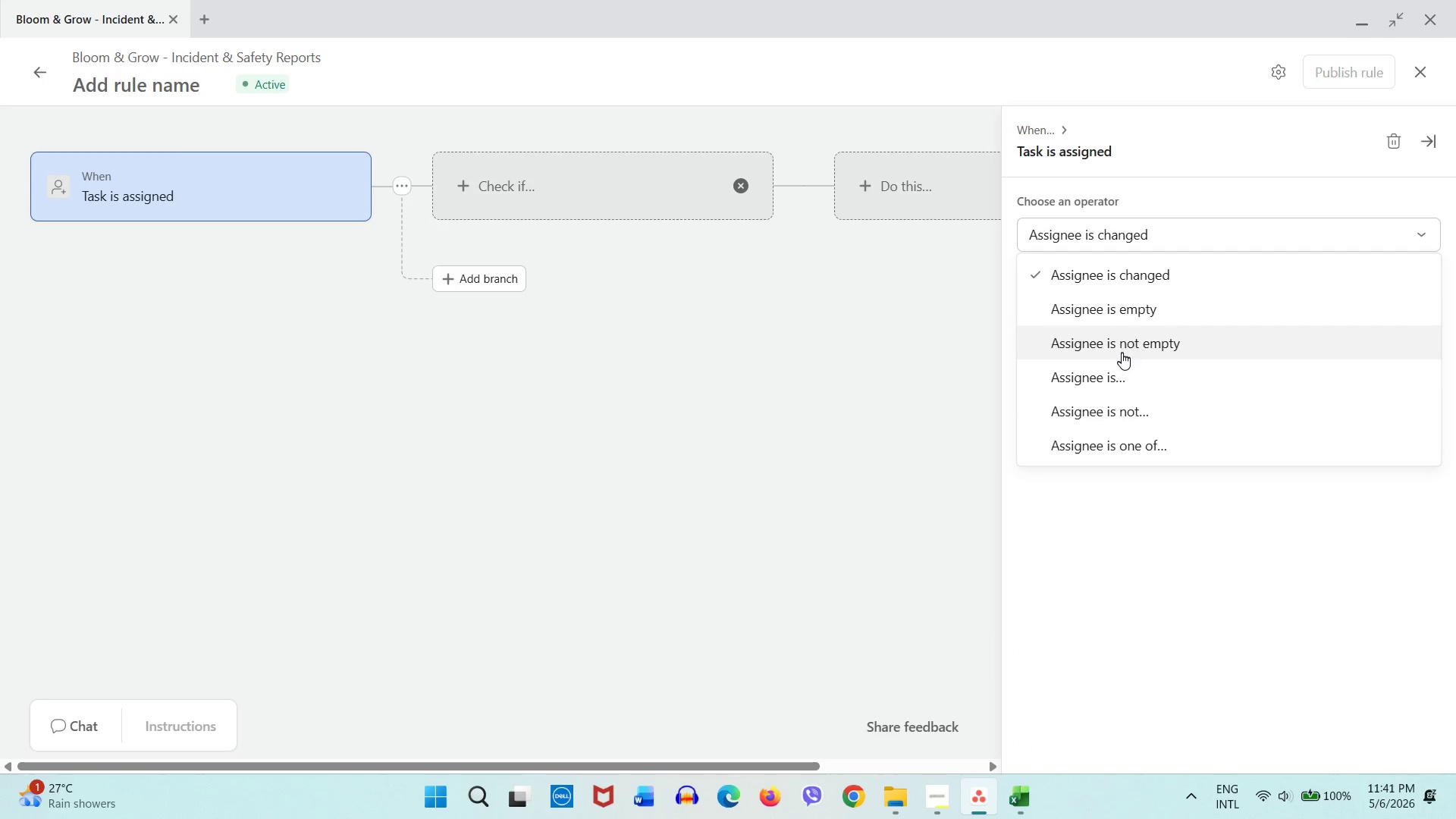 
left_click([1122, 366])
 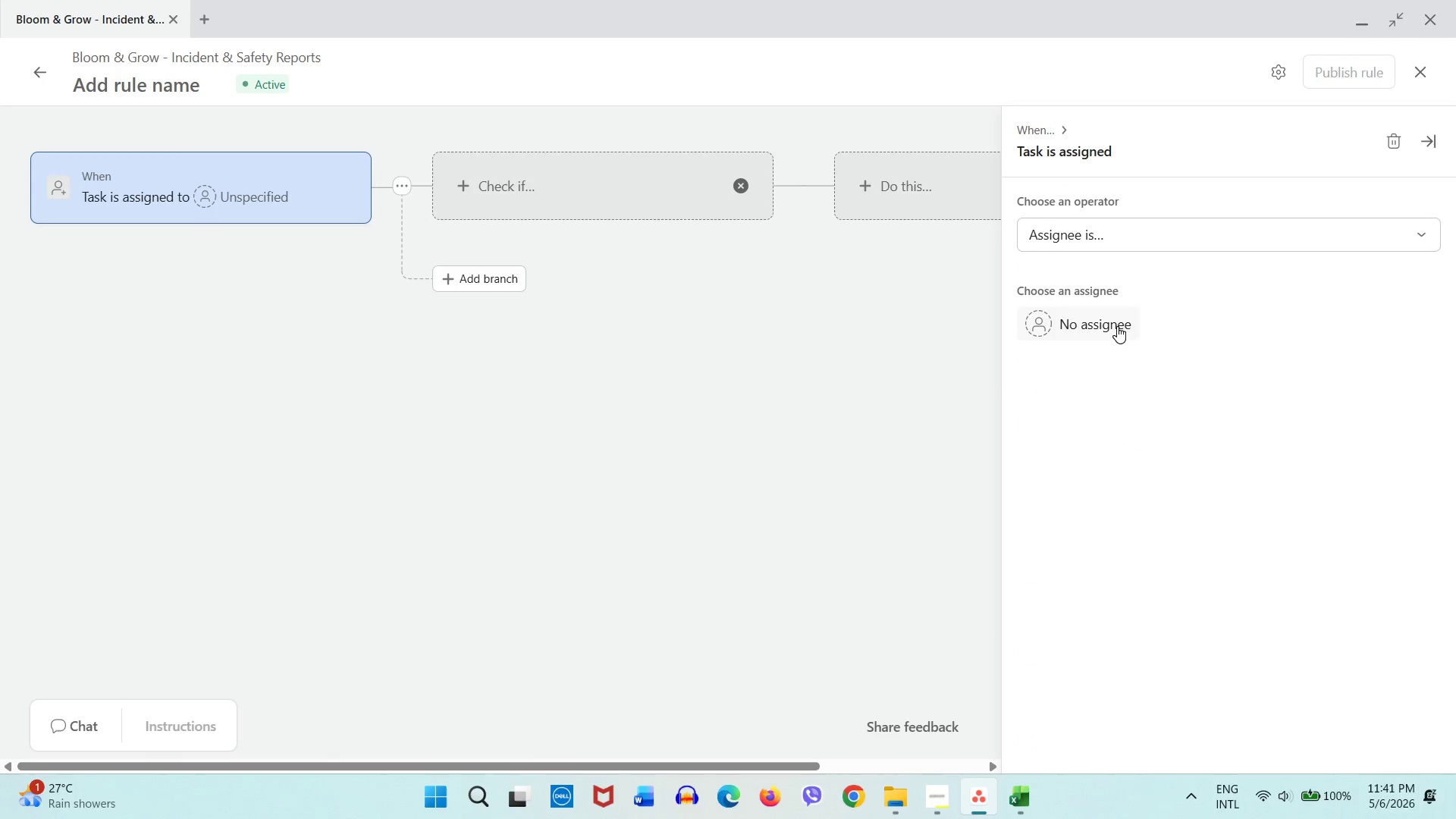 
left_click([1117, 326])
 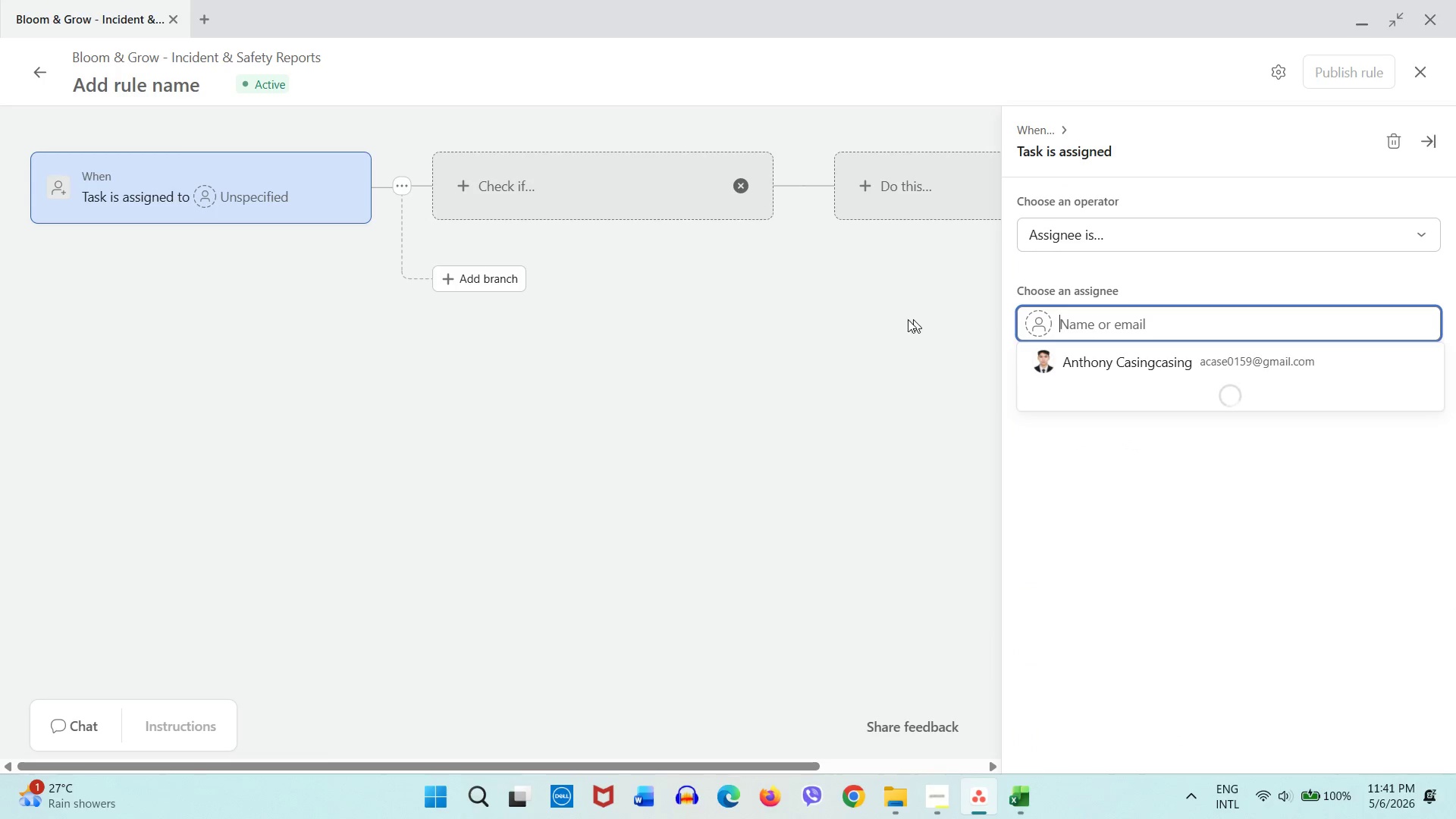 
left_click([894, 319])
 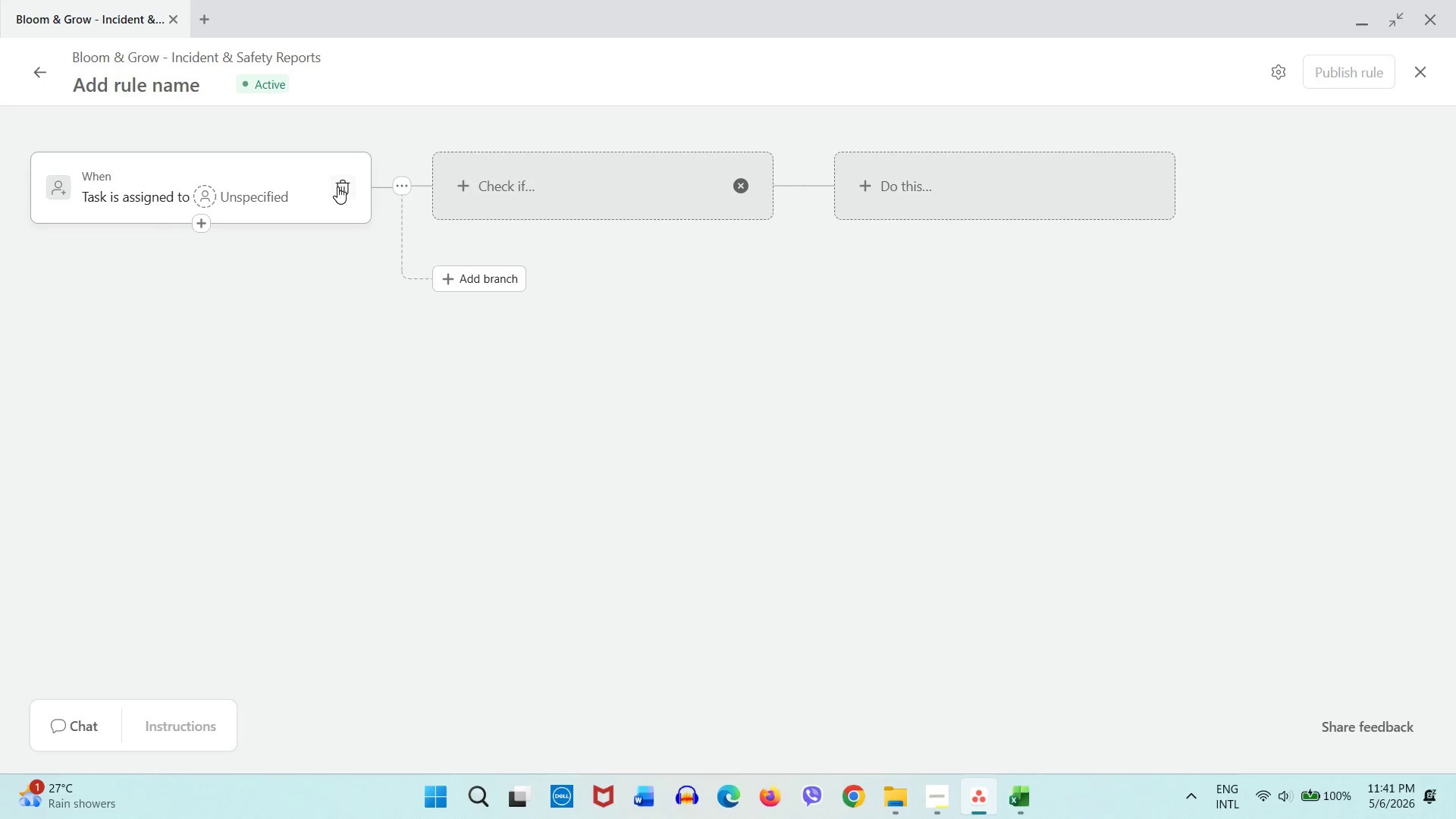 
double_click([301, 186])
 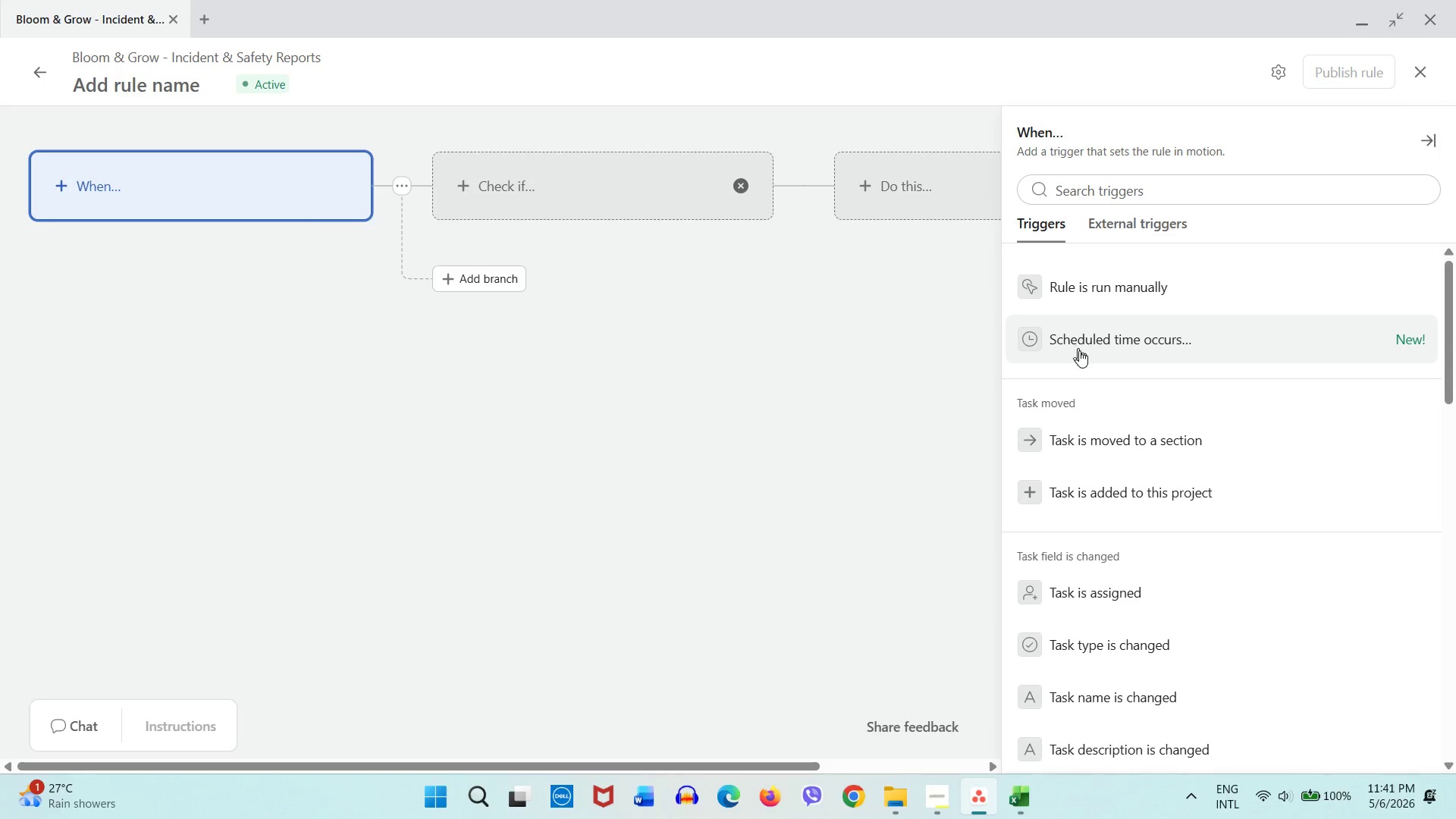 
scroll: coordinate [1185, 692], scroll_direction: down, amount: 3.0
 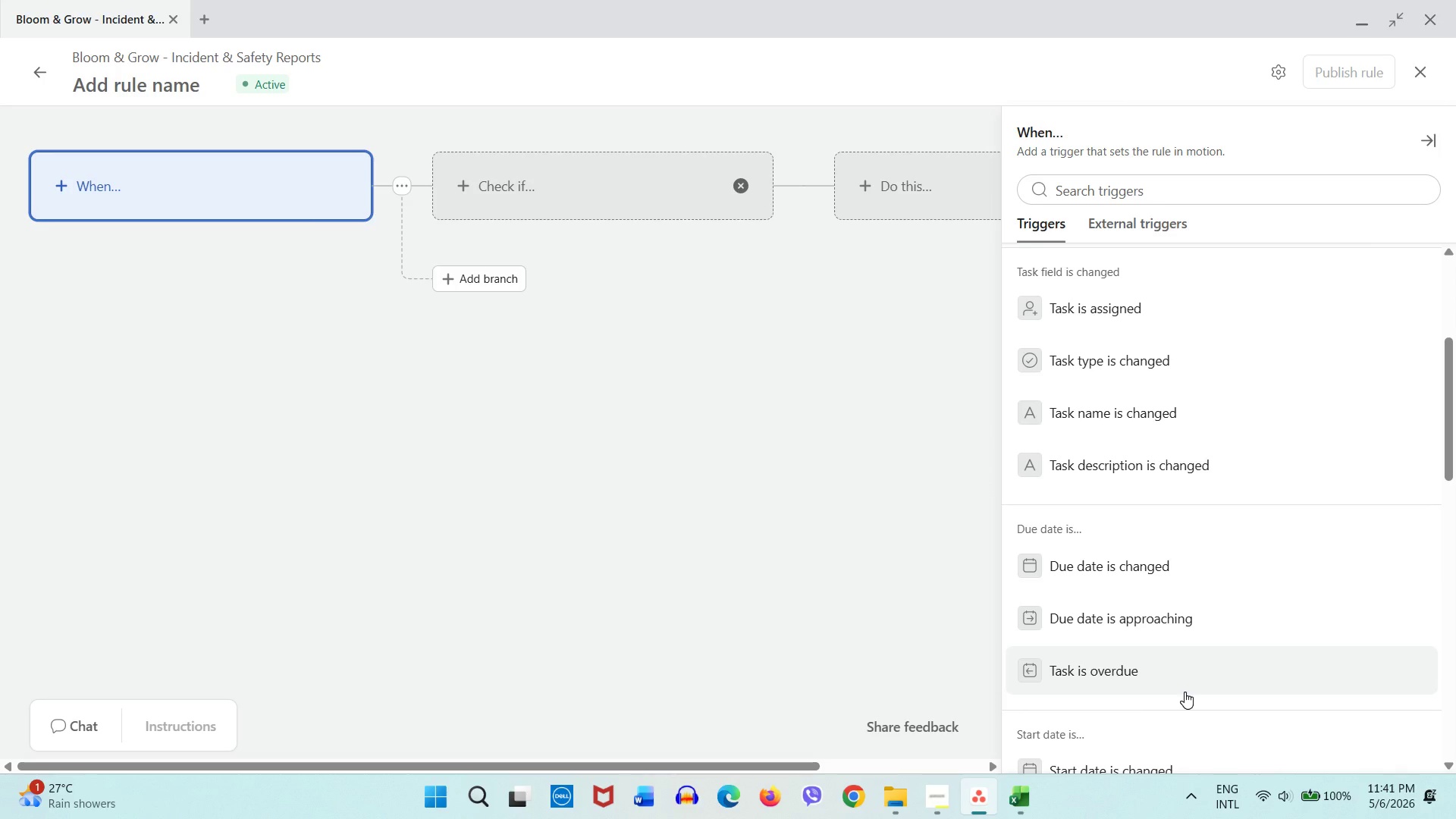 
scroll: coordinate [1148, 471], scroll_direction: up, amount: 12.0
 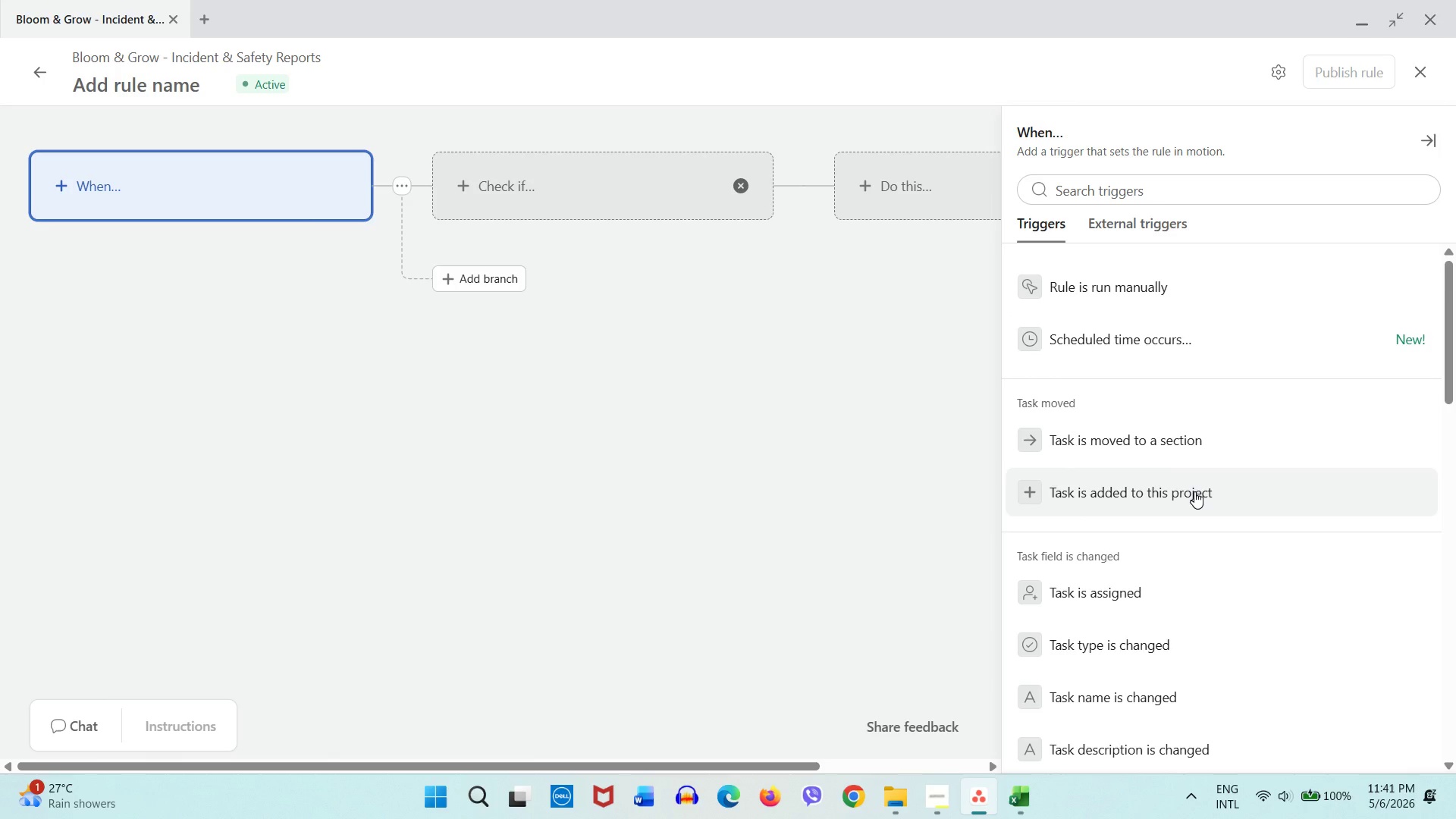 
wait(6.23)
 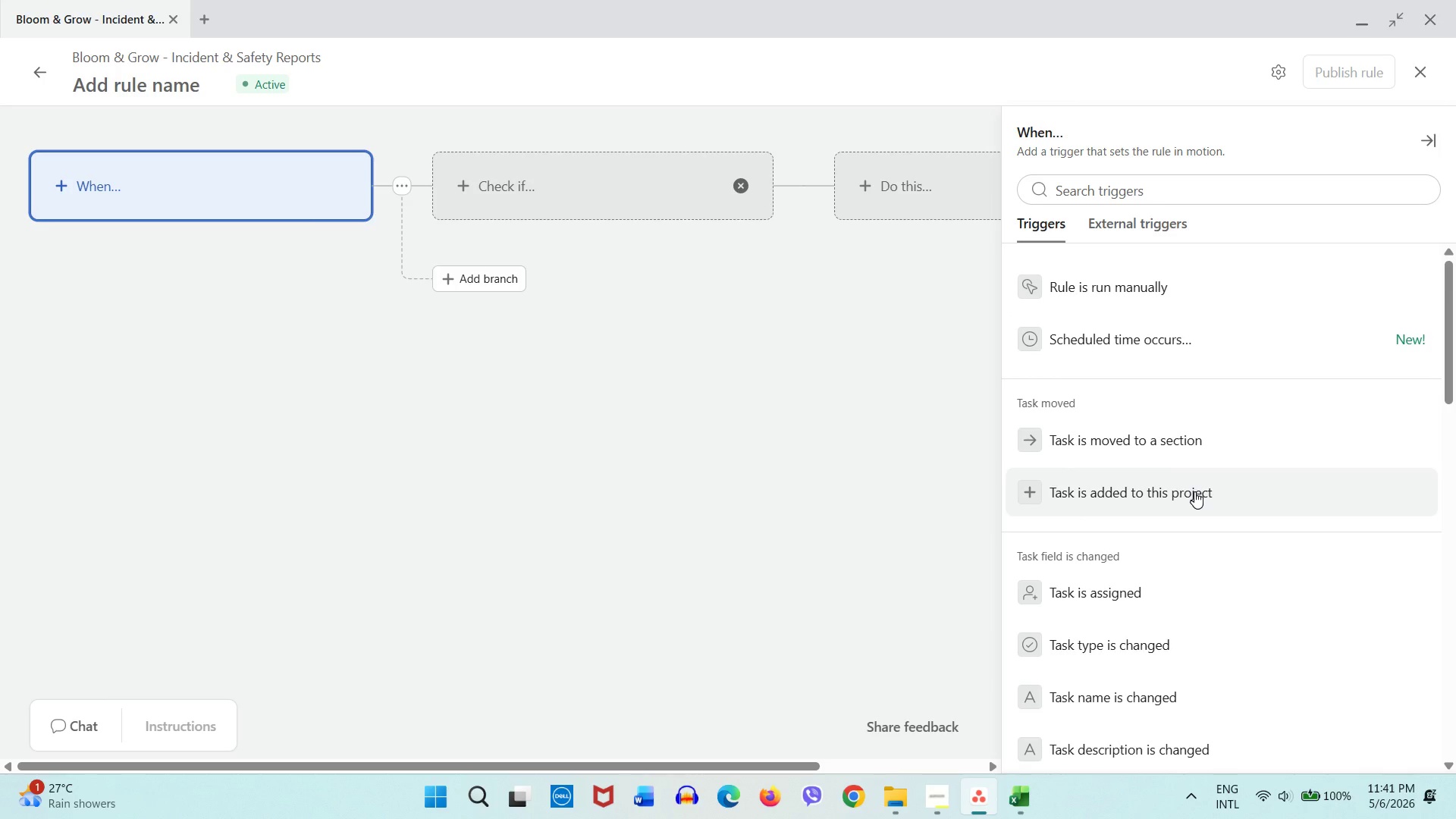 
left_click([1194, 491])
 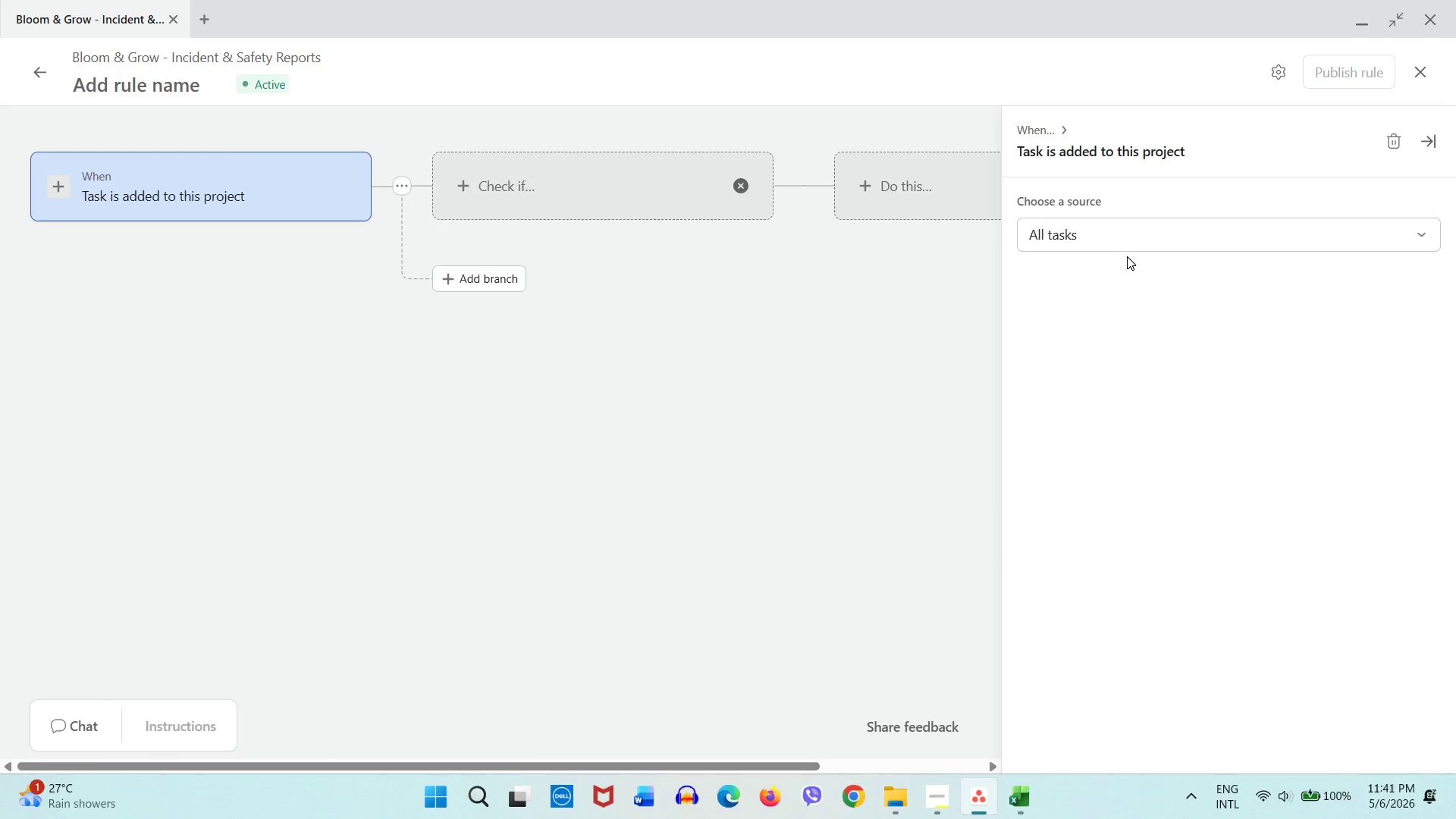 
double_click([1128, 247])
 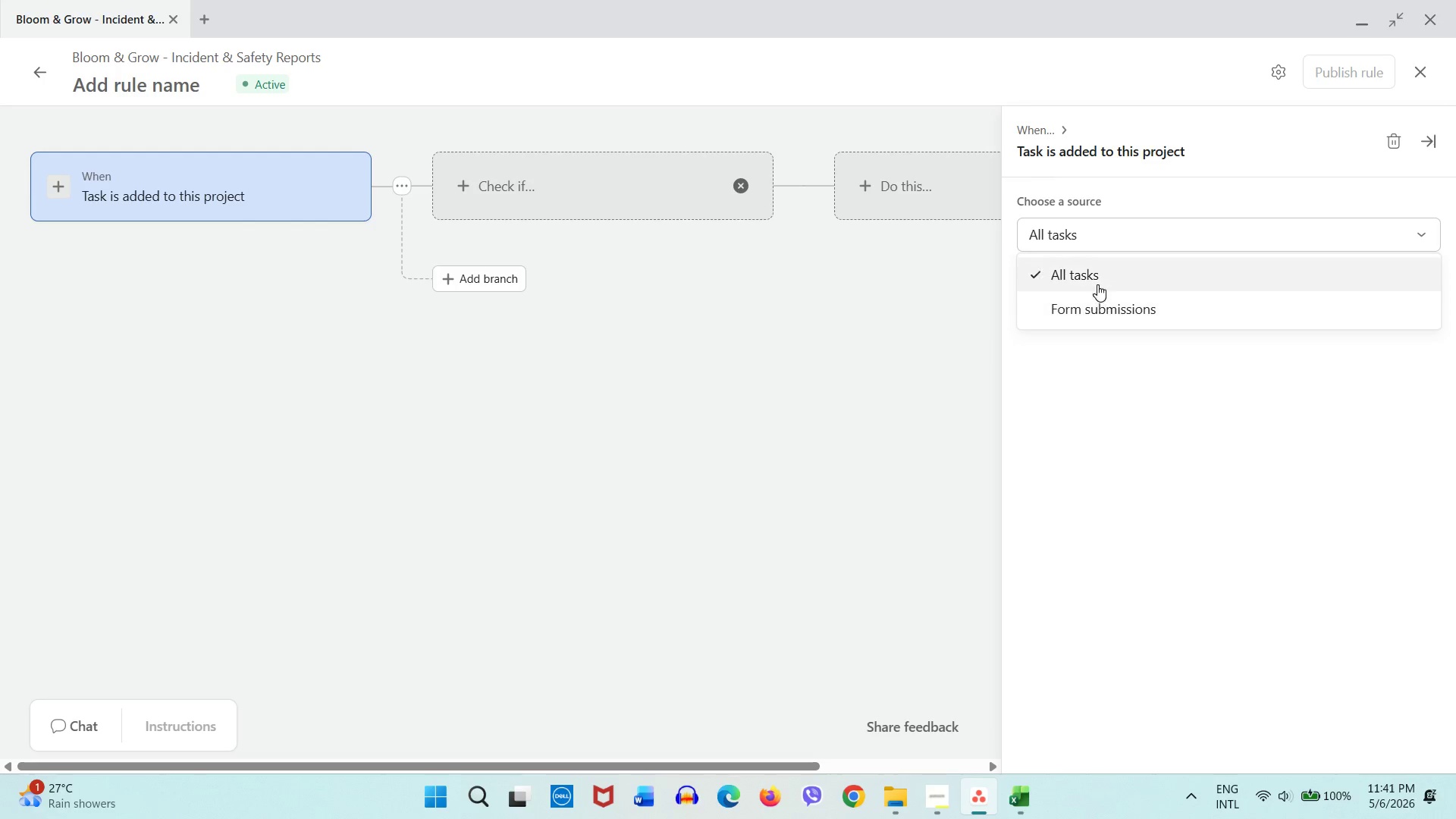 
left_click([1097, 284])
 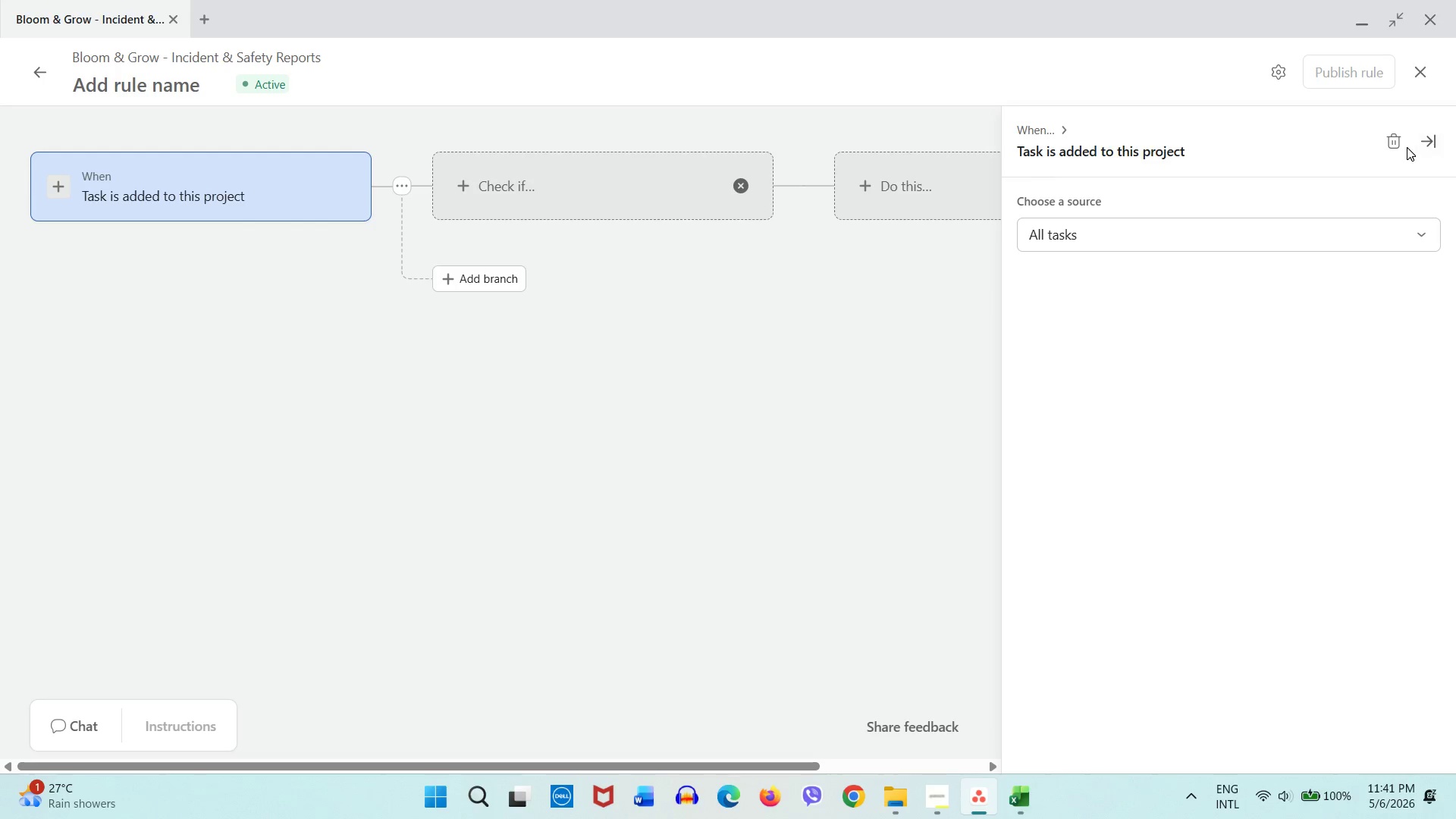 
double_click([1401, 147])
 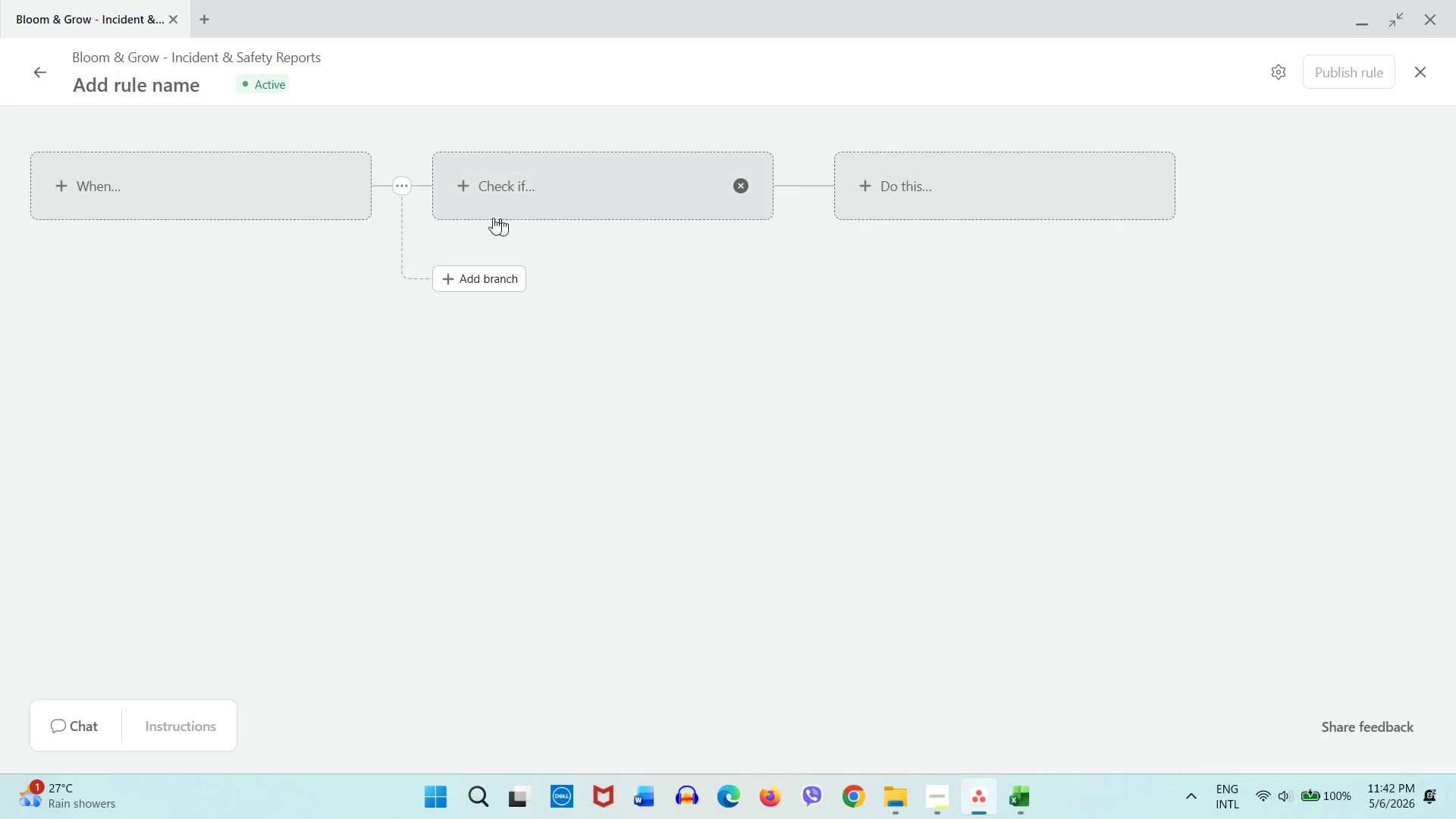 
left_click([336, 199])
 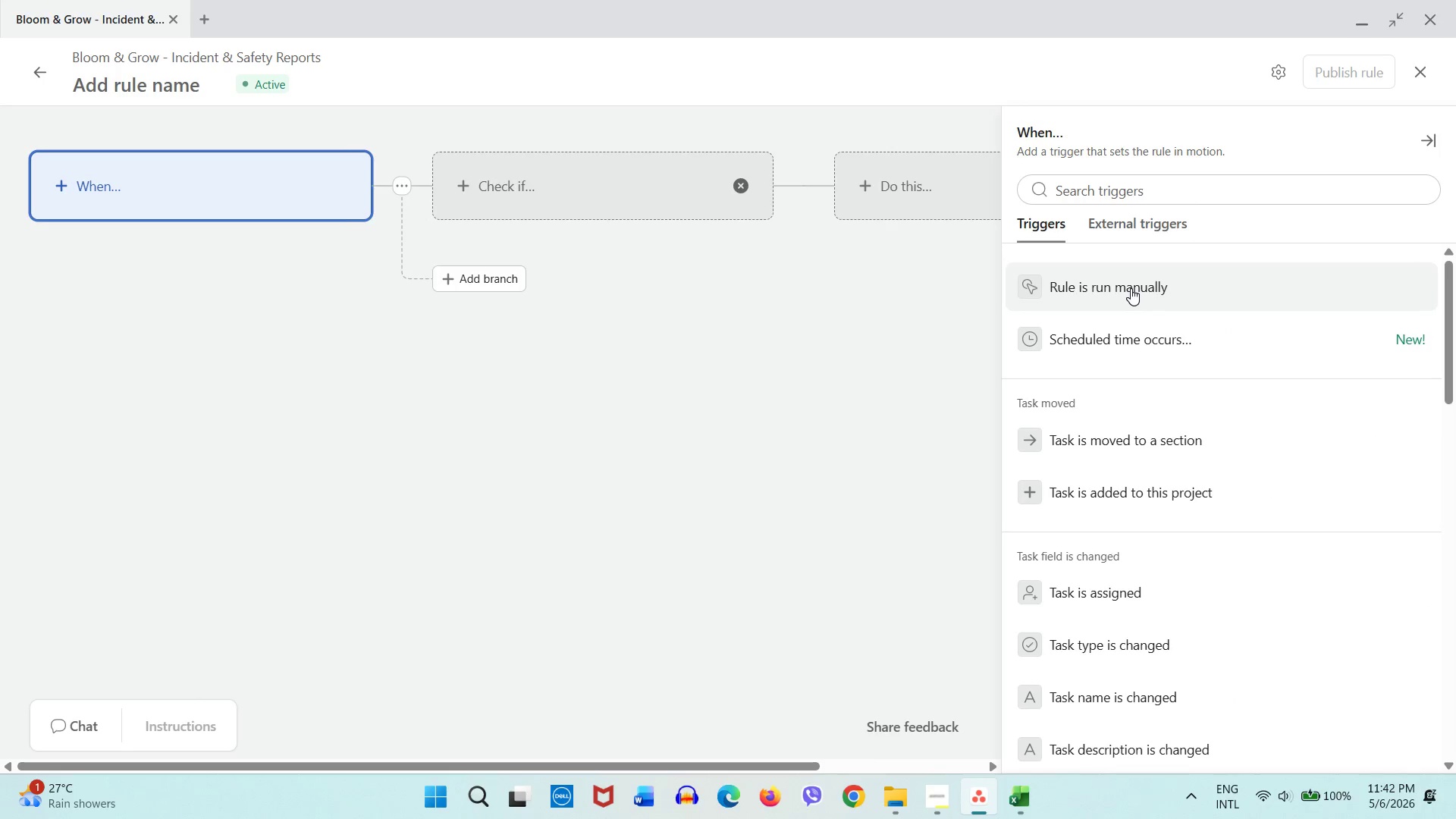 
left_click([1131, 288])
 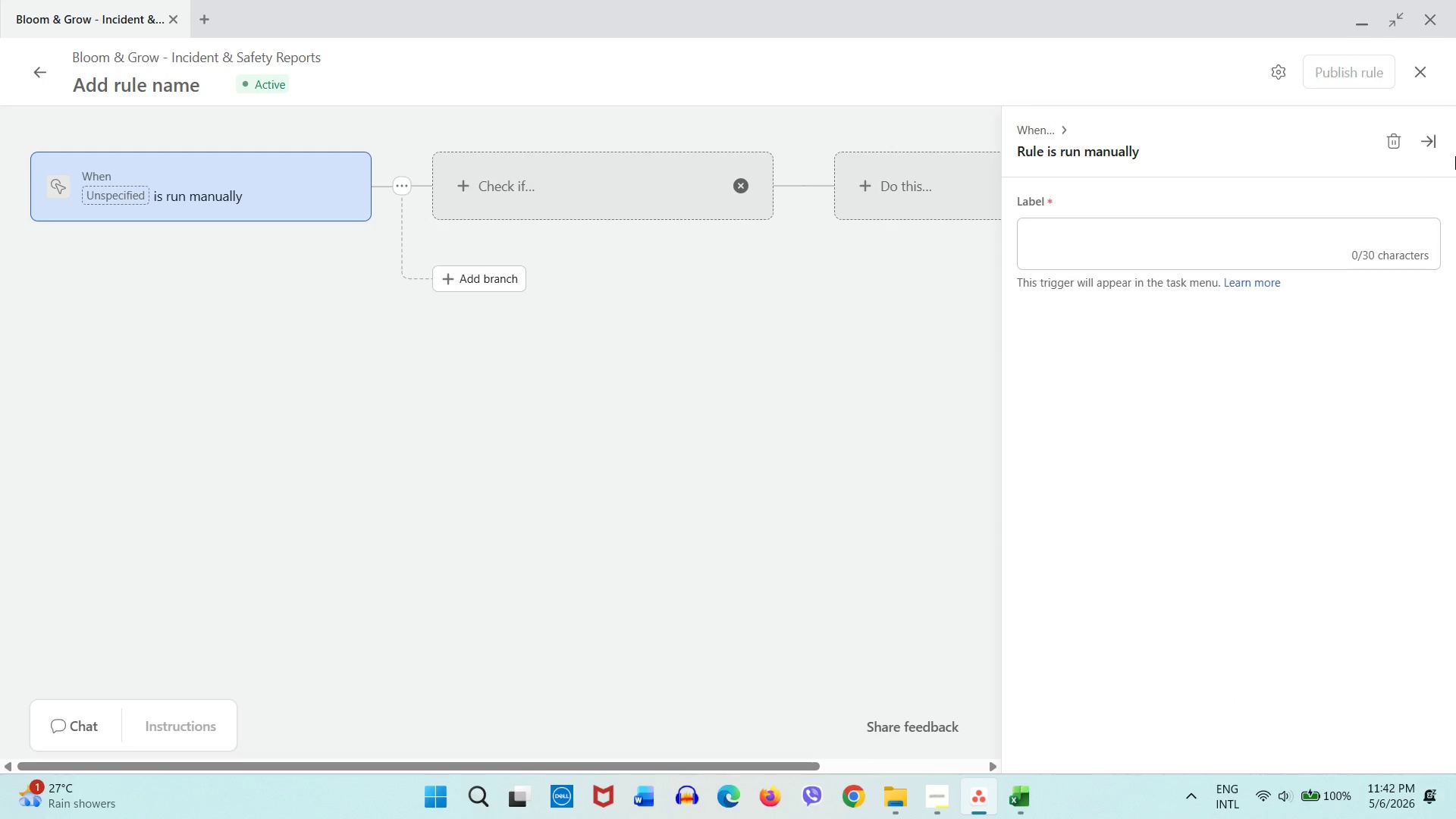 
left_click([1400, 149])
 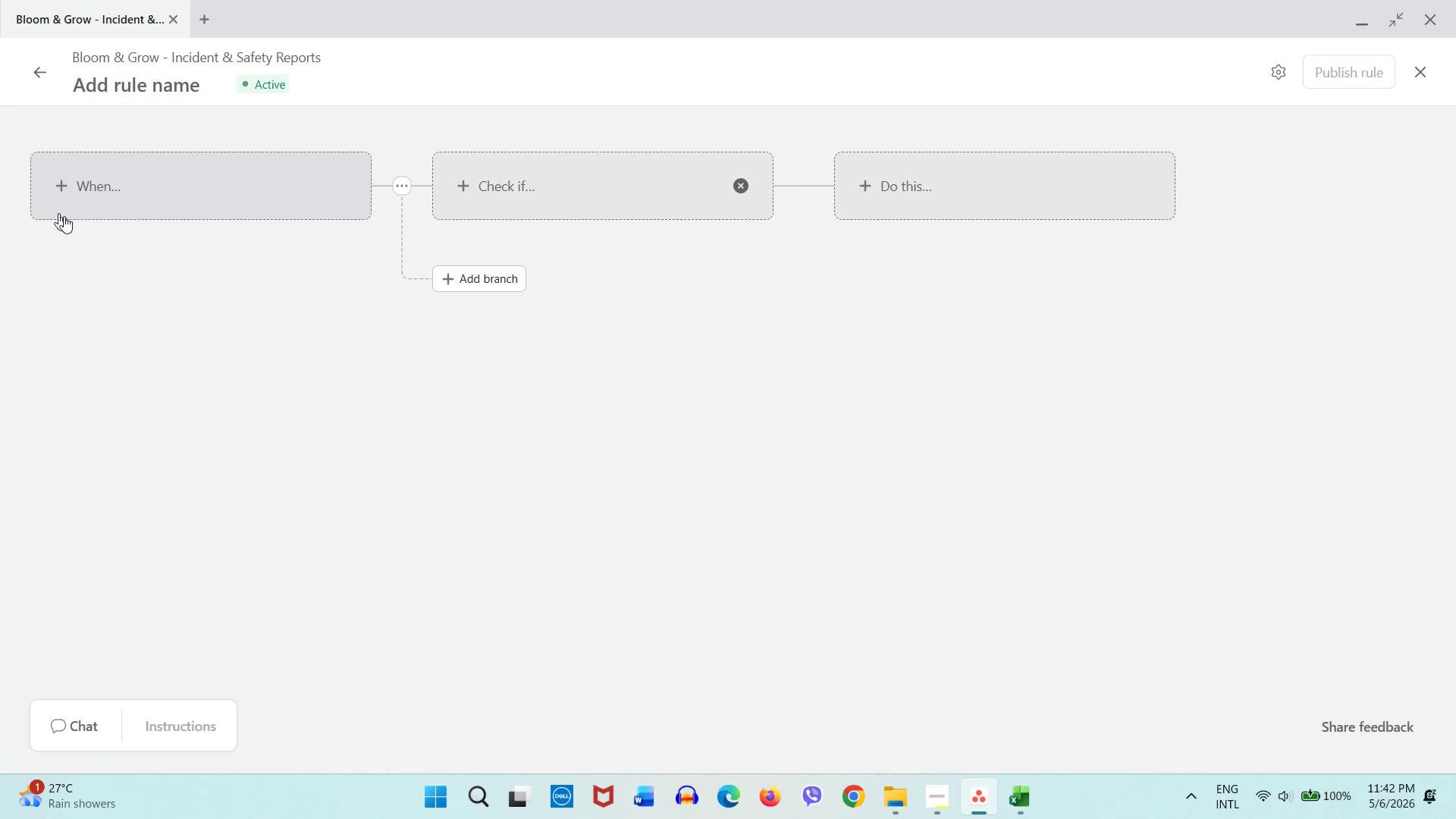 
left_click([95, 219])
 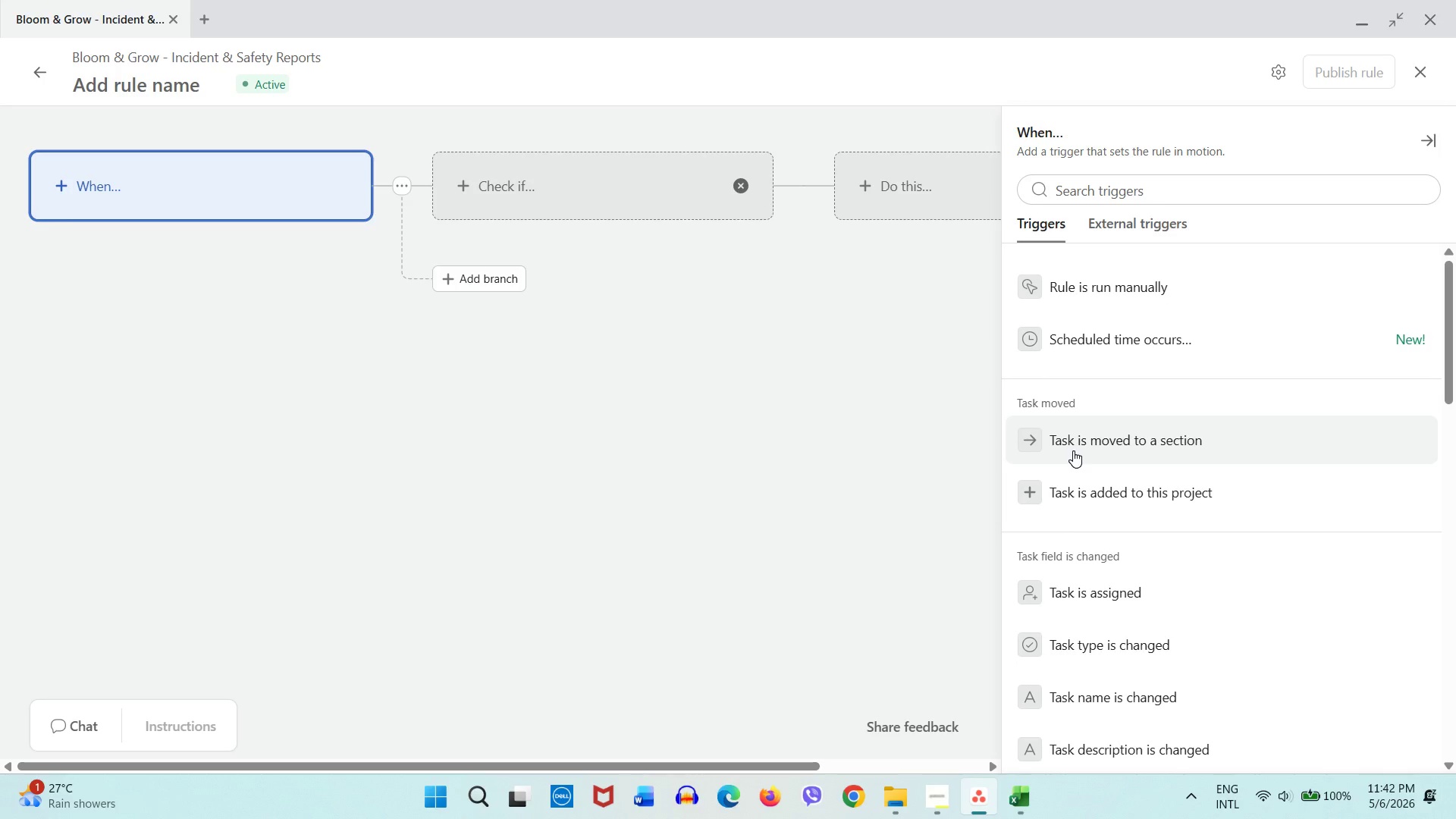 
left_click([1073, 450])
 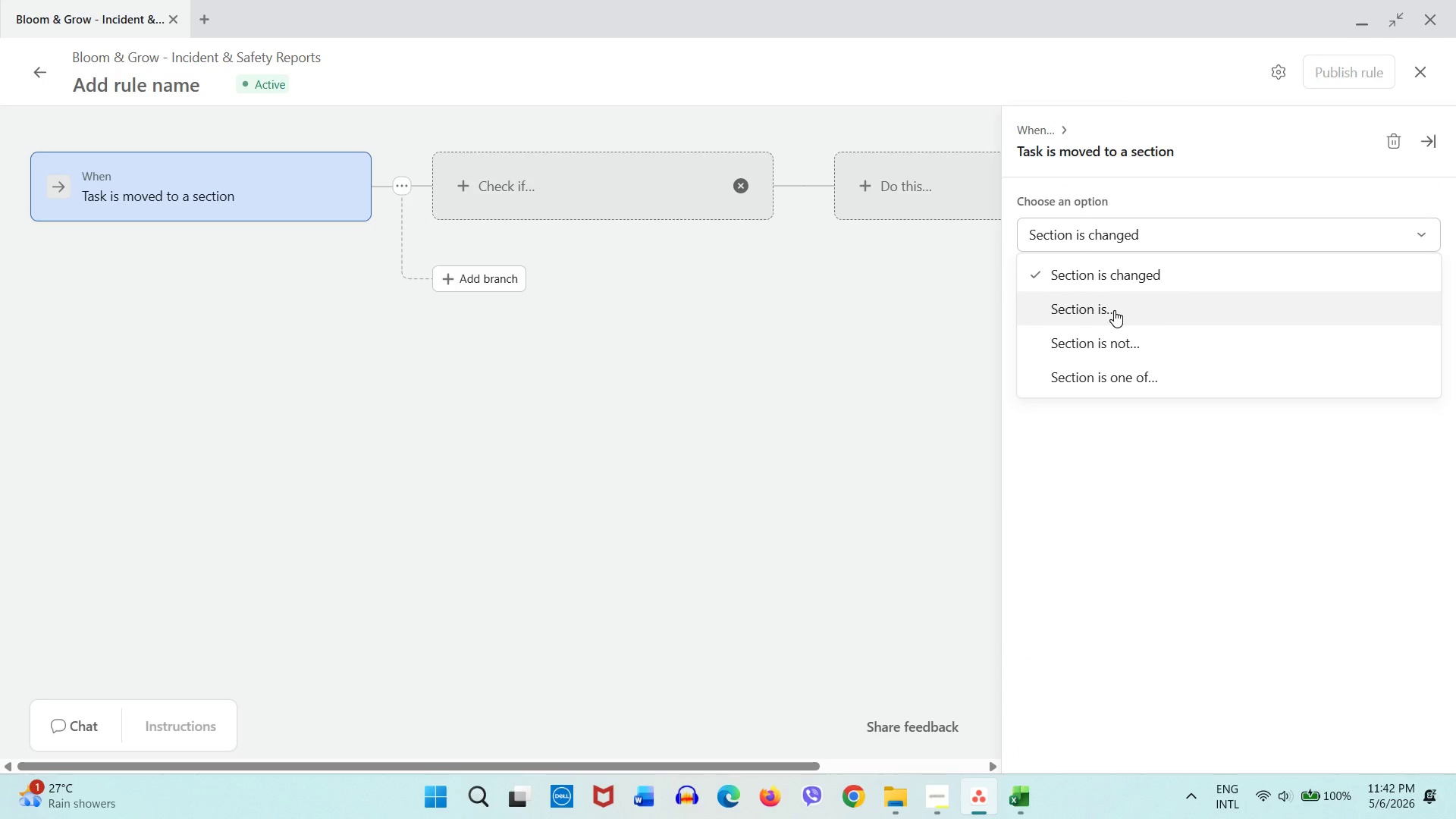 
left_click([1114, 310])
 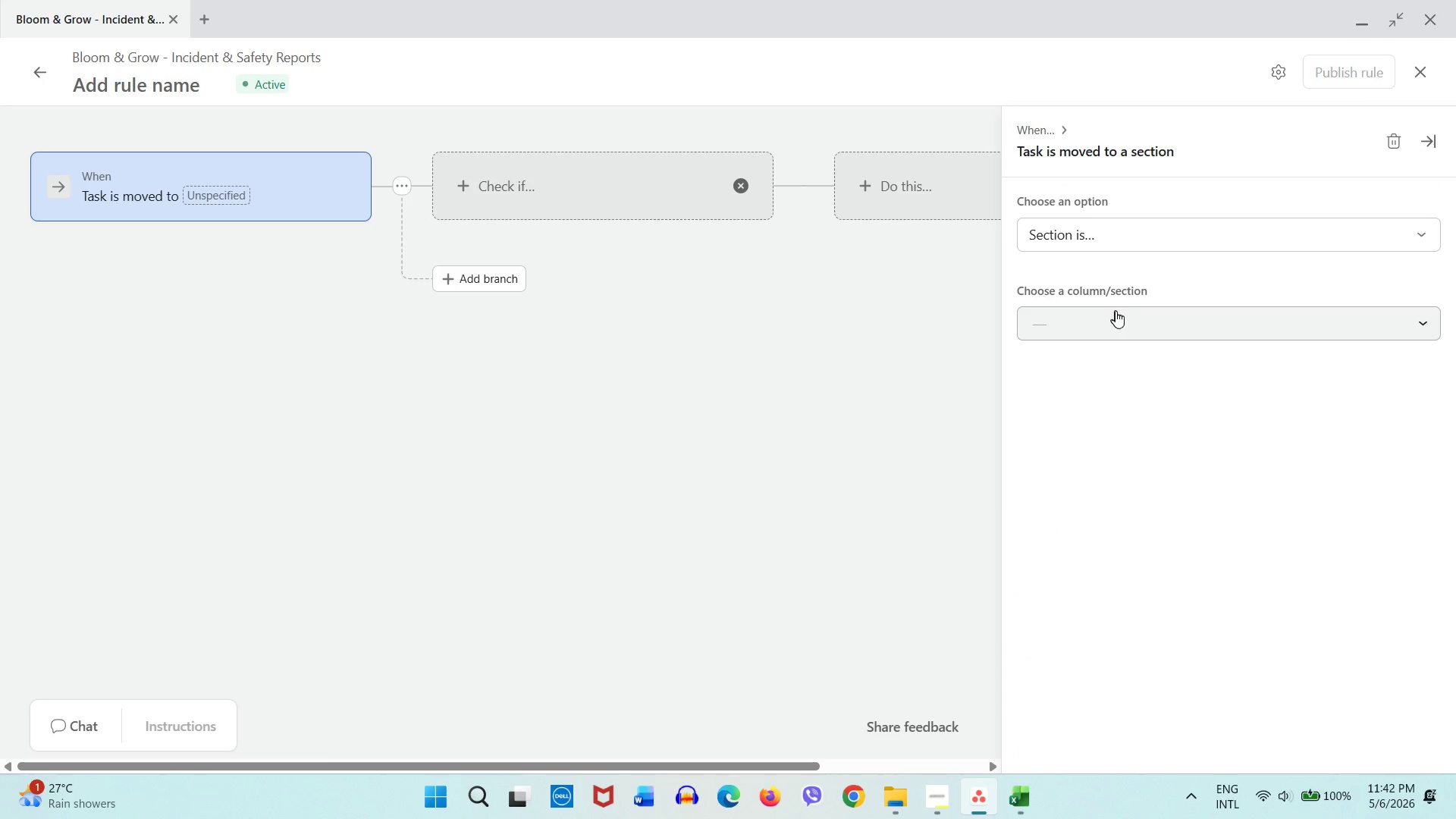 
left_click_drag(start_coordinate=[1116, 312], to_coordinate=[1116, 316])
 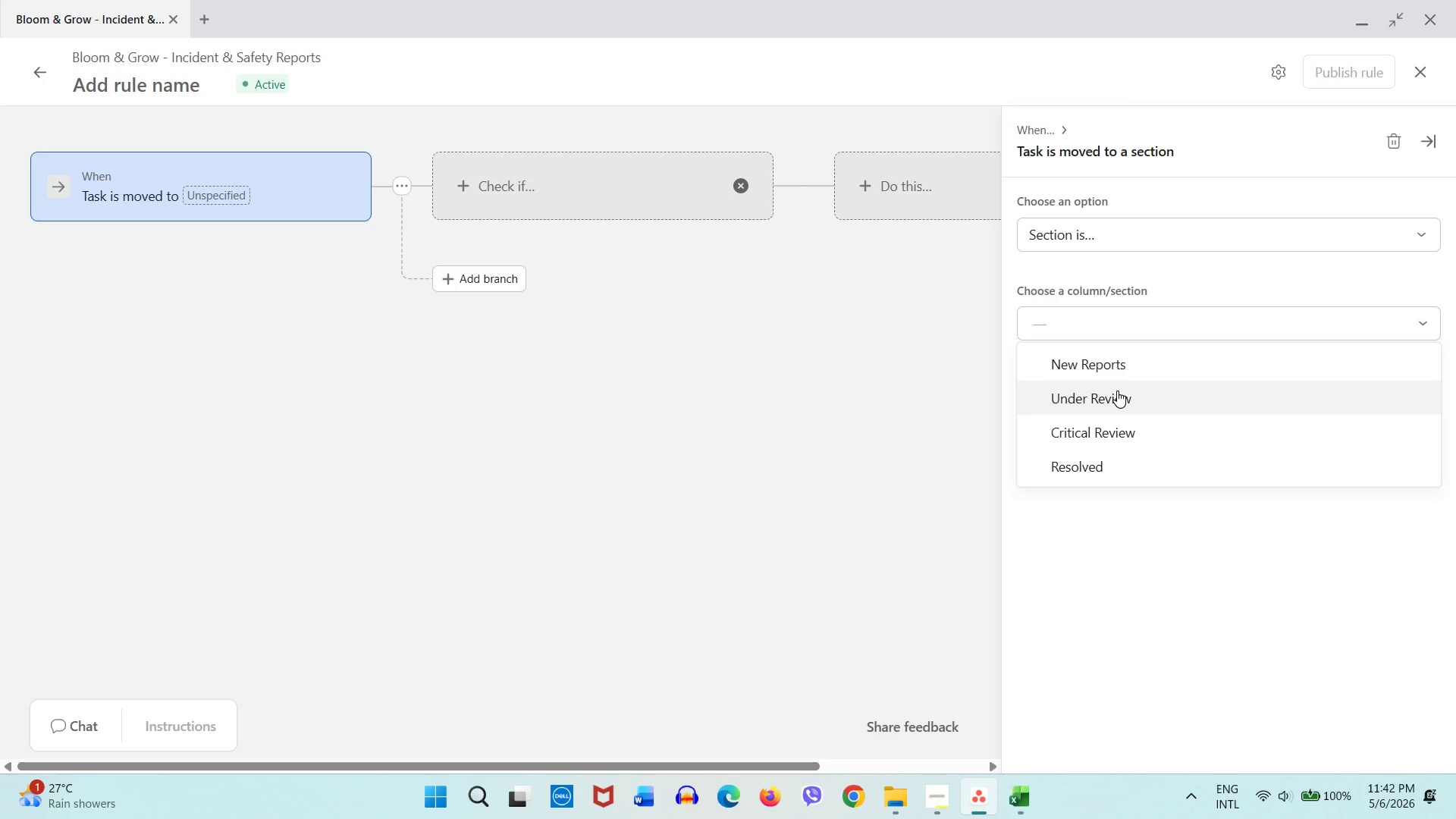 
wait(9.19)
 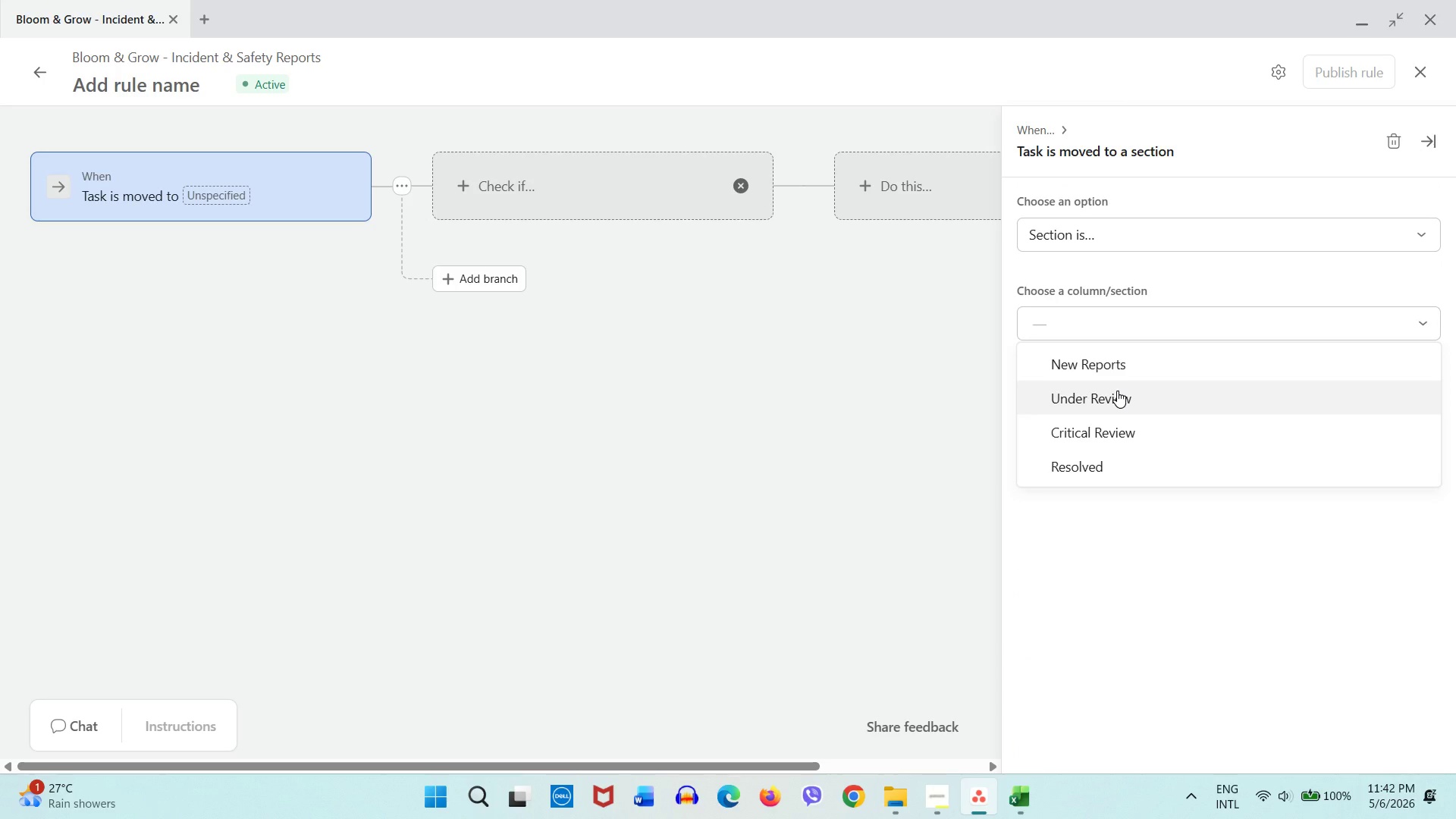 
left_click_drag(start_coordinate=[1124, 234], to_coordinate=[1120, 234])
 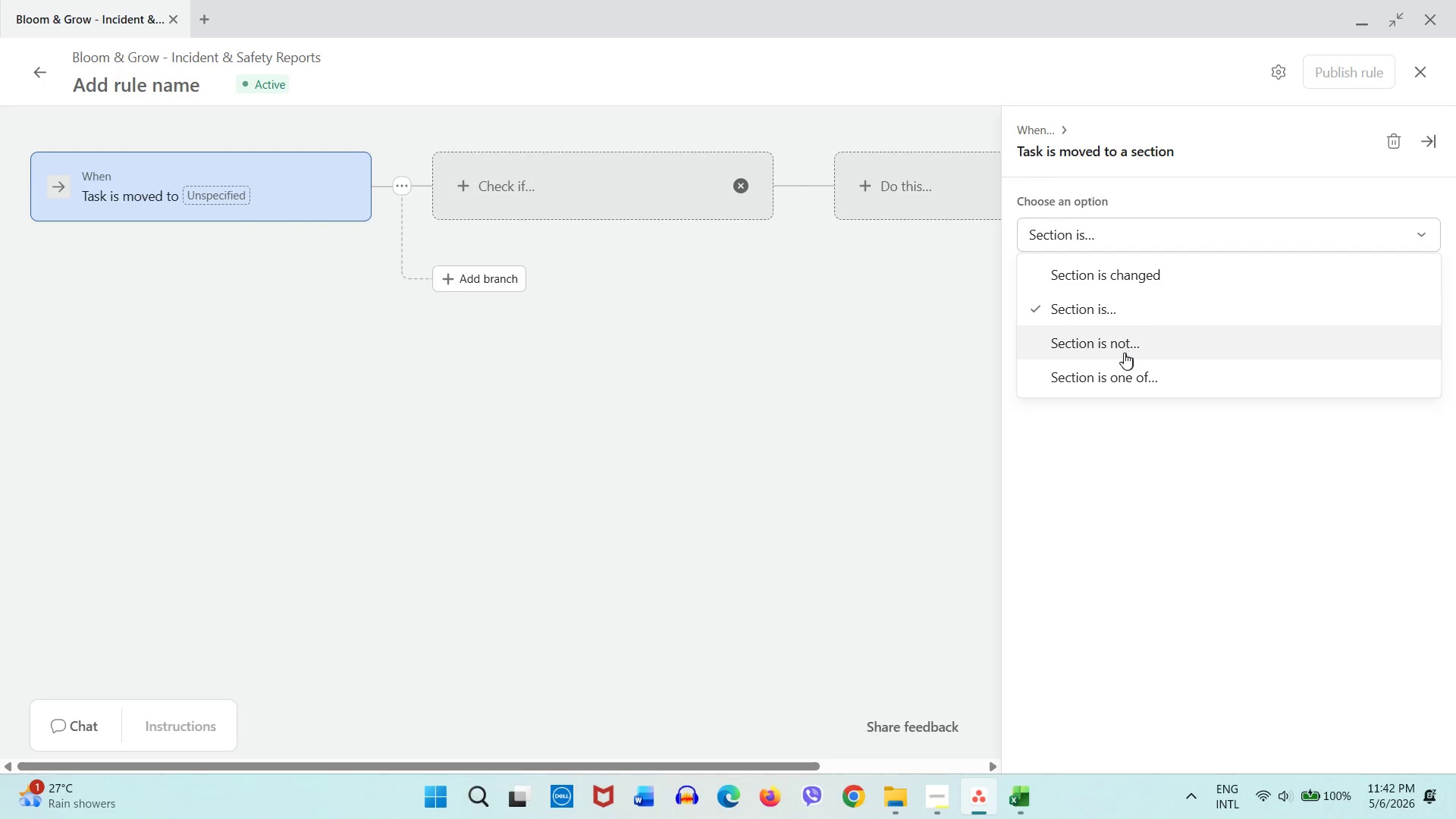 
left_click([1122, 356])
 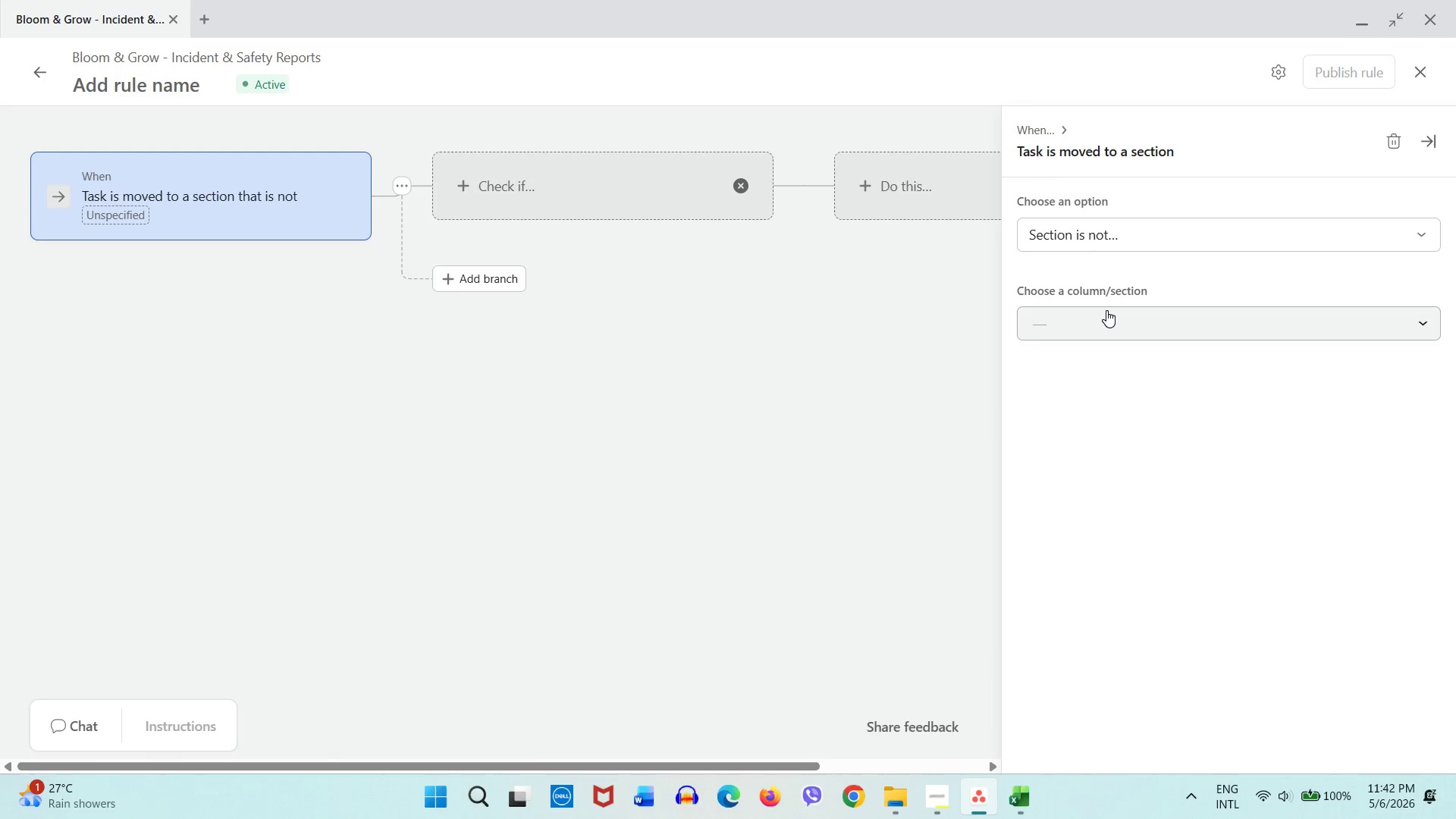 
left_click([1106, 310])
 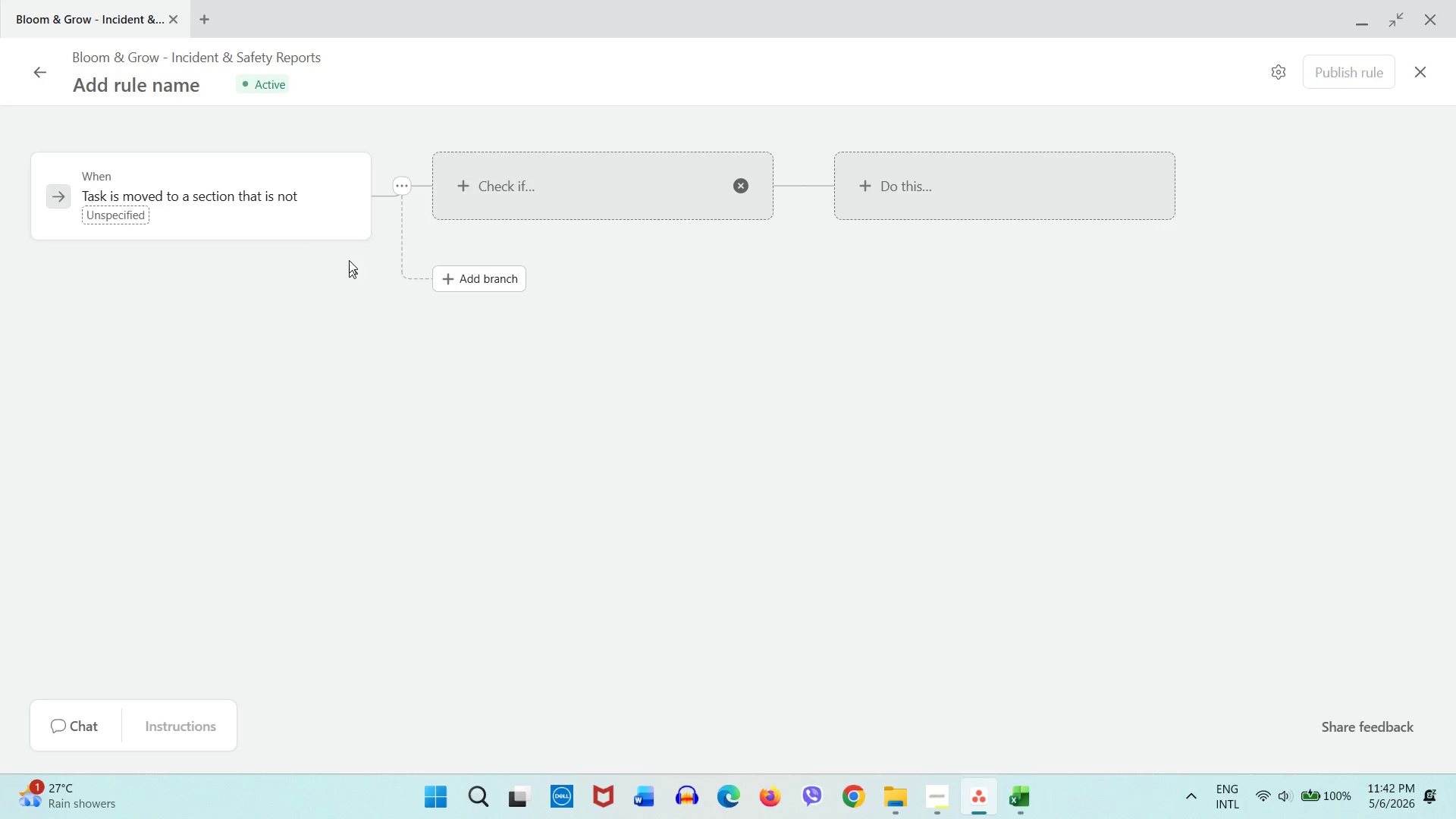 
left_click([341, 204])
 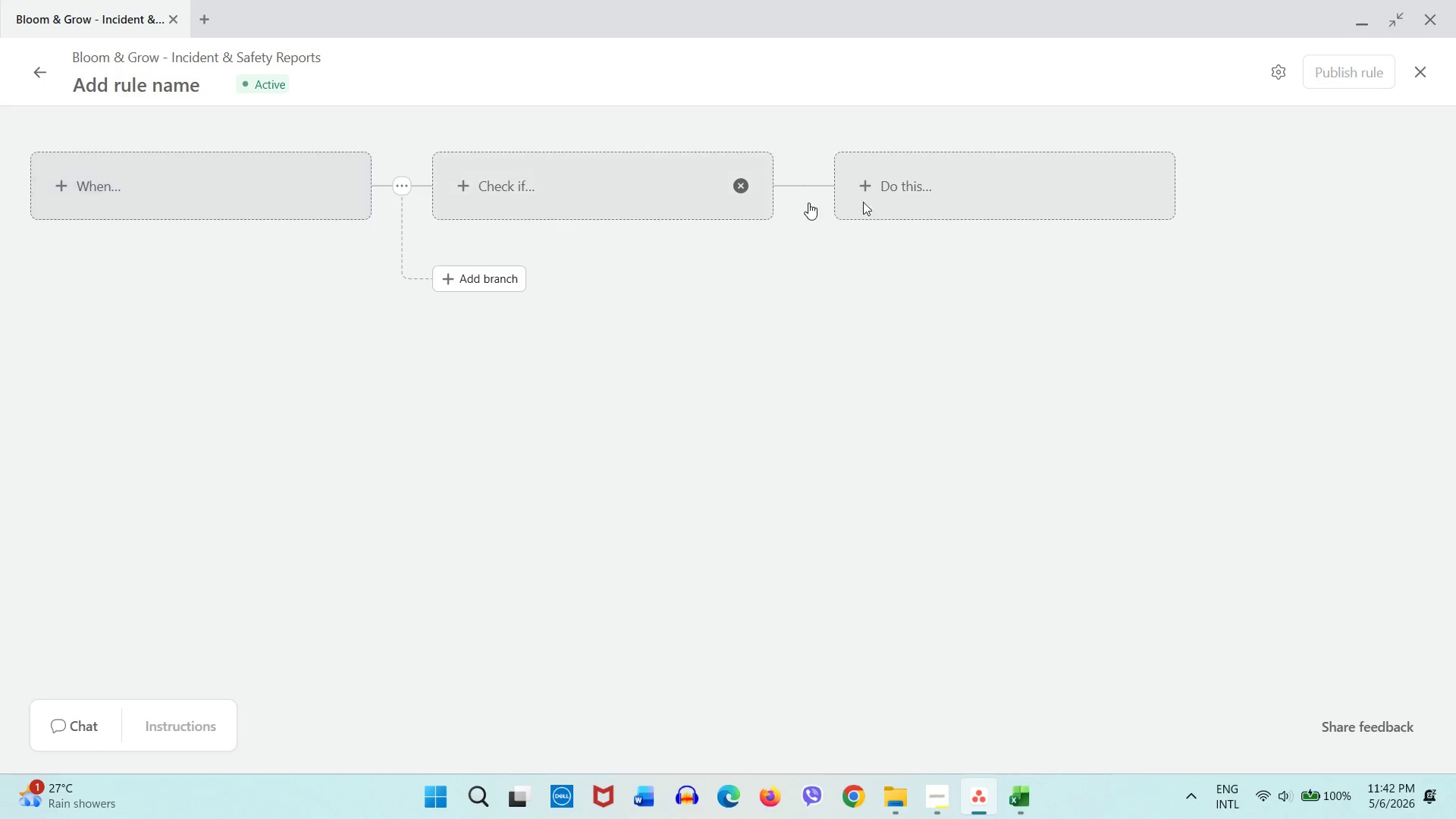 
left_click([984, 195])
 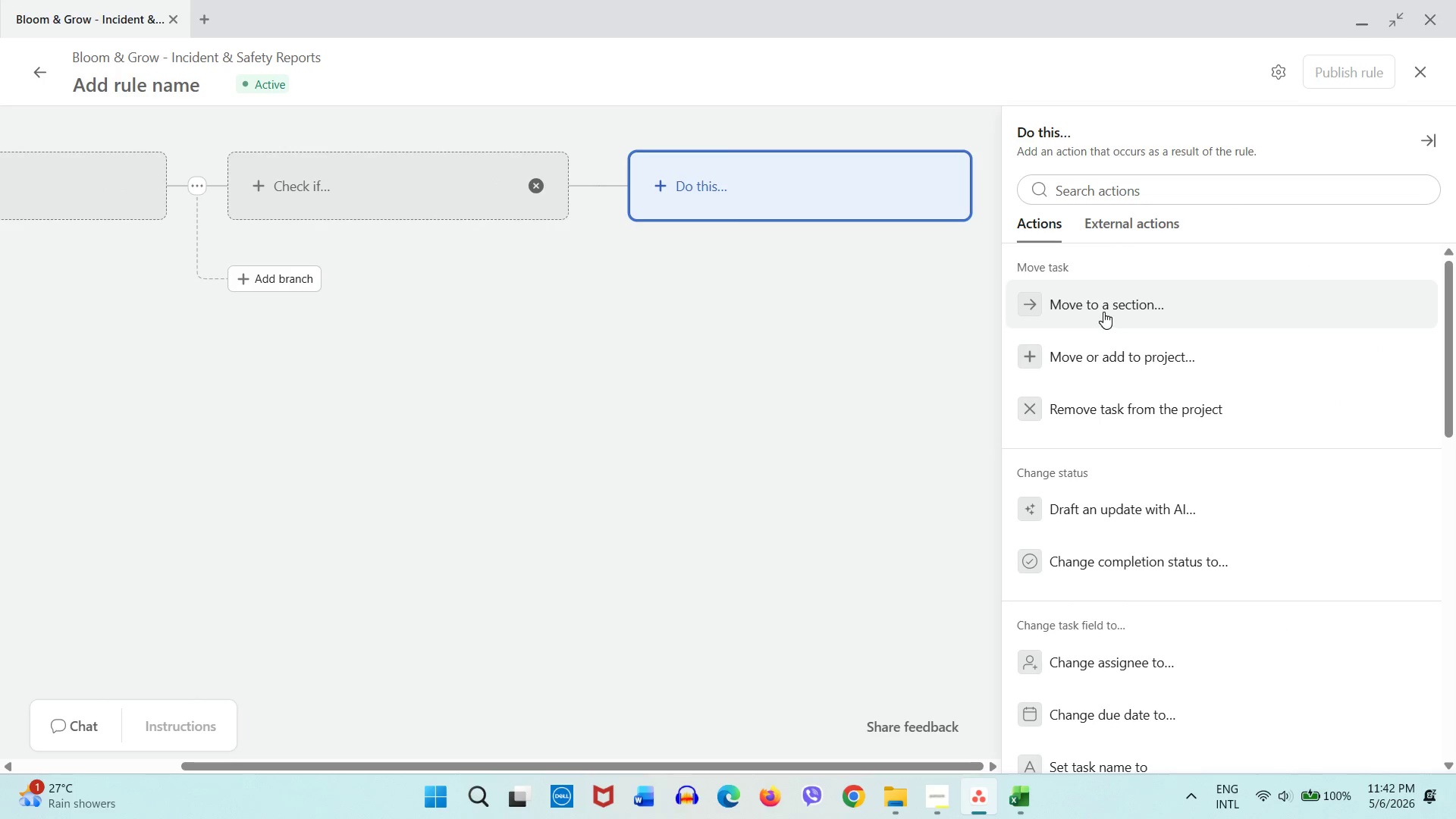 
left_click([1103, 312])
 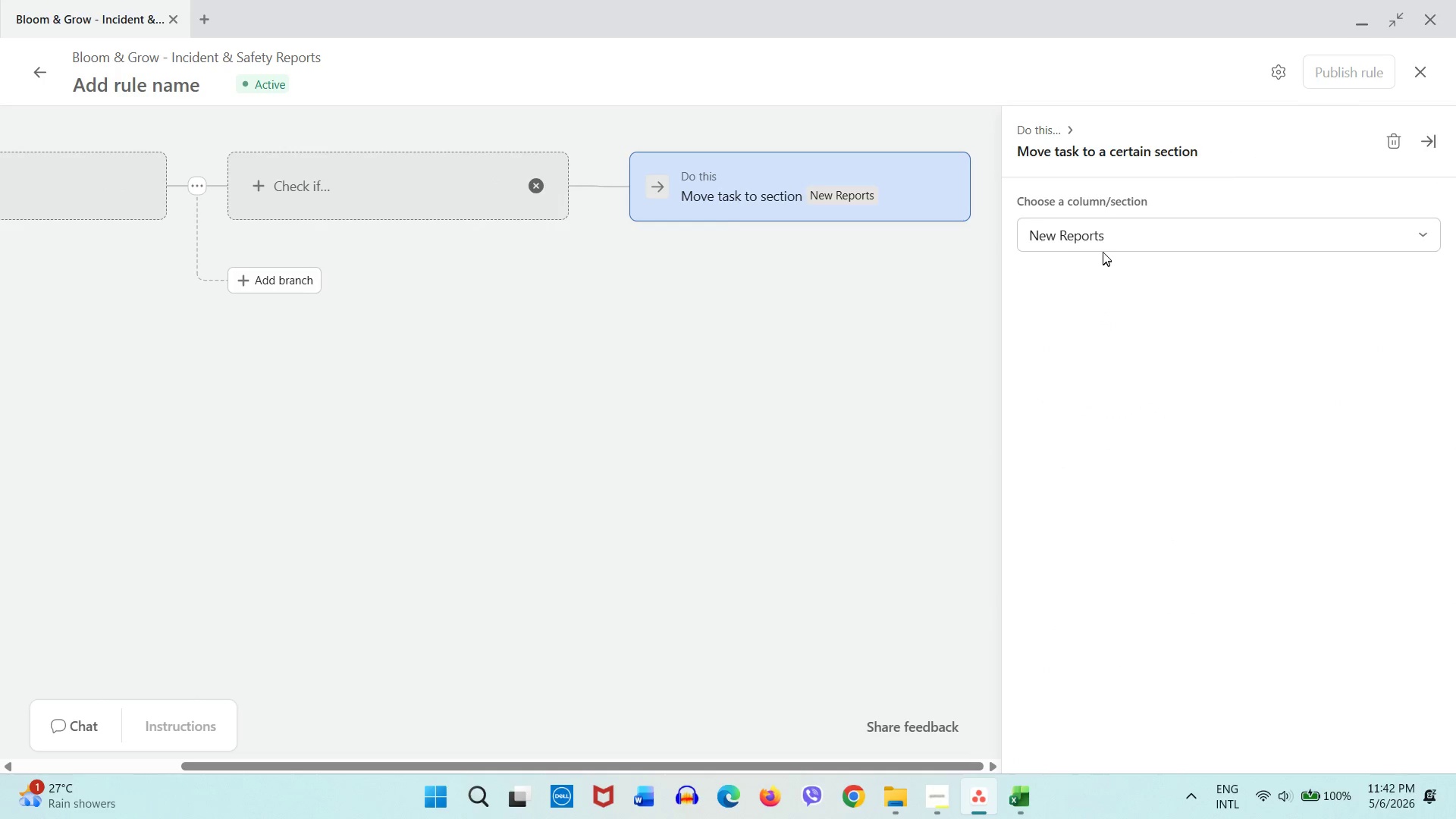 
left_click([1103, 237])
 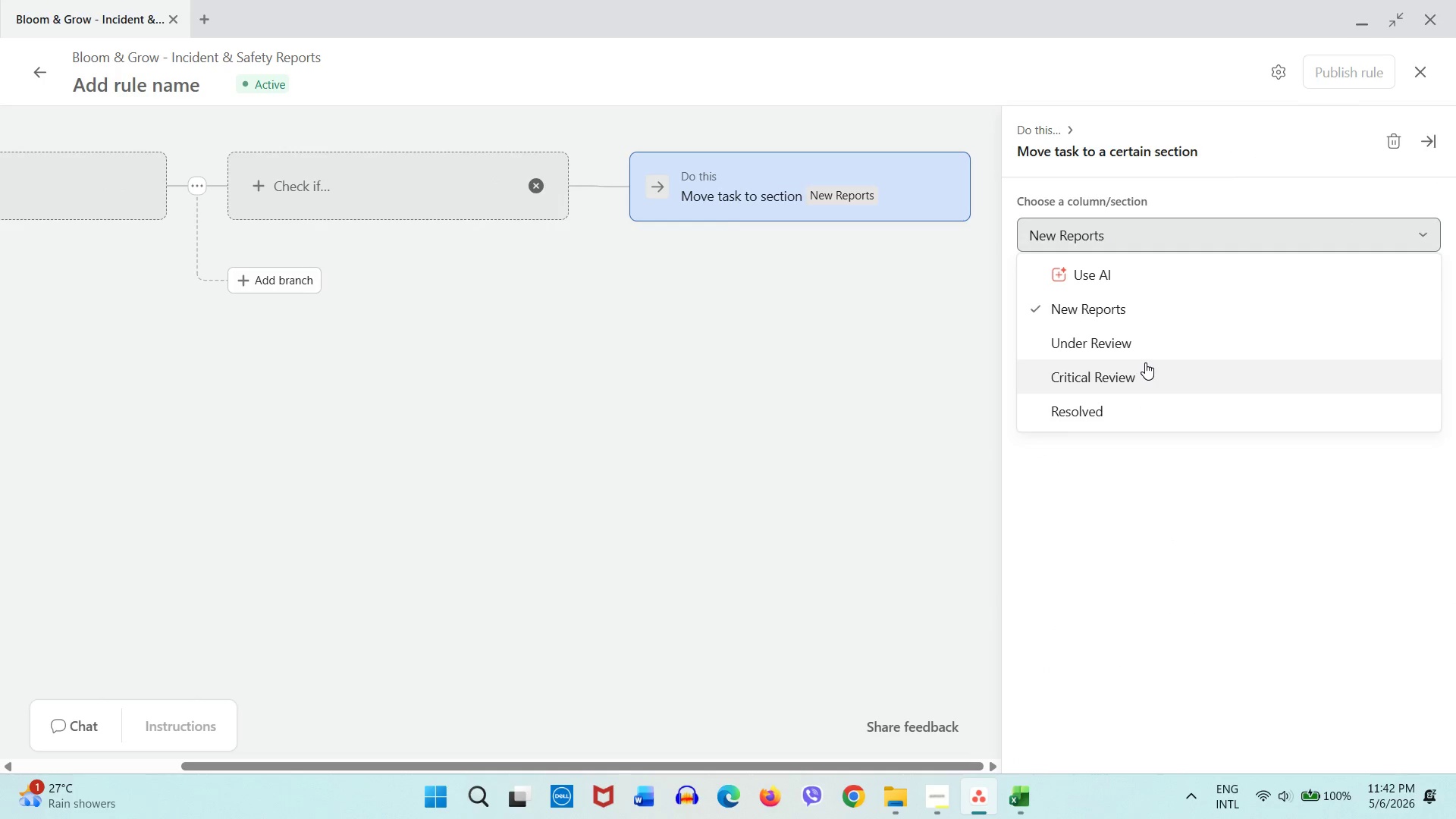 
left_click([1138, 366])
 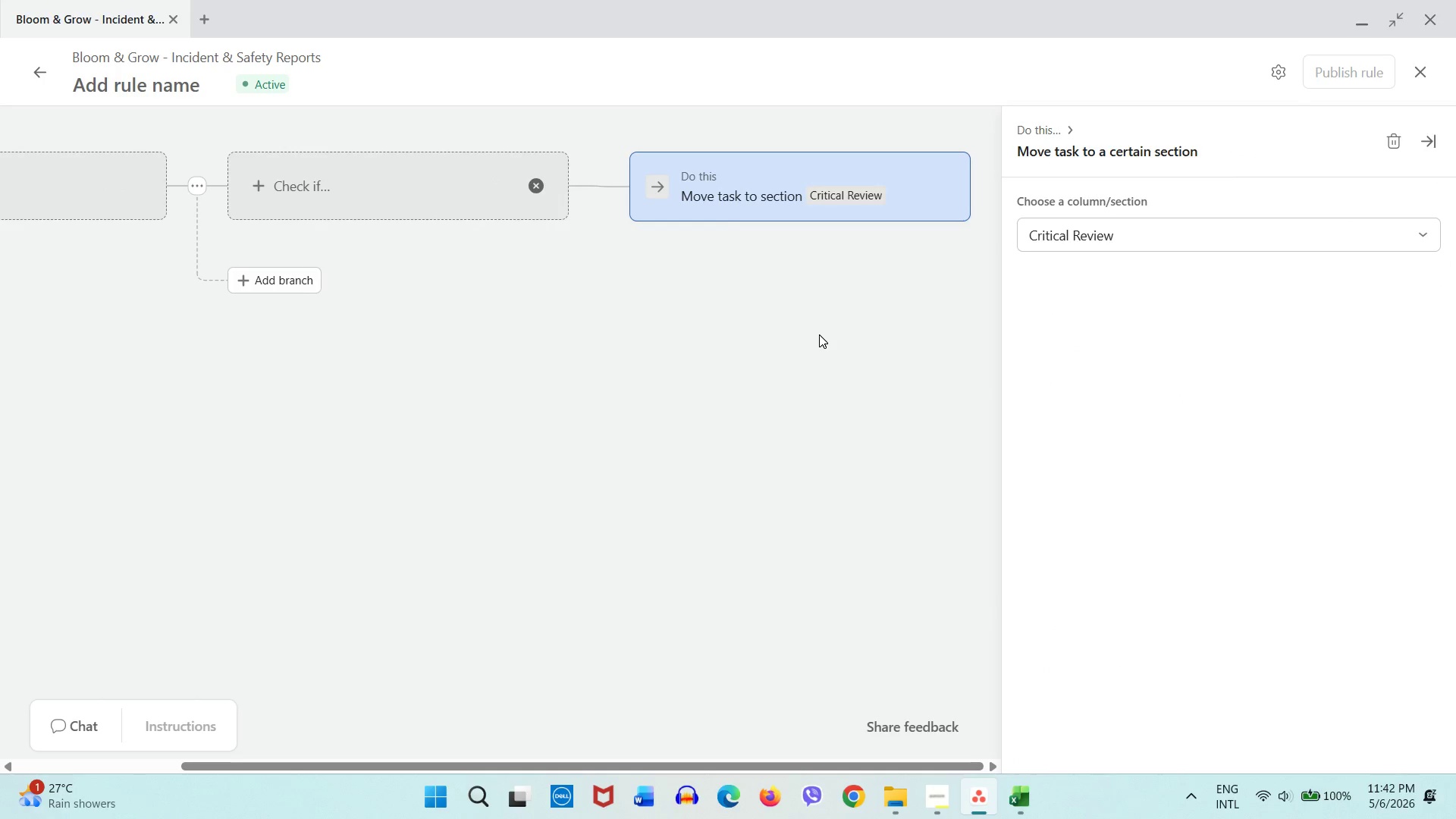 
left_click([819, 334])
 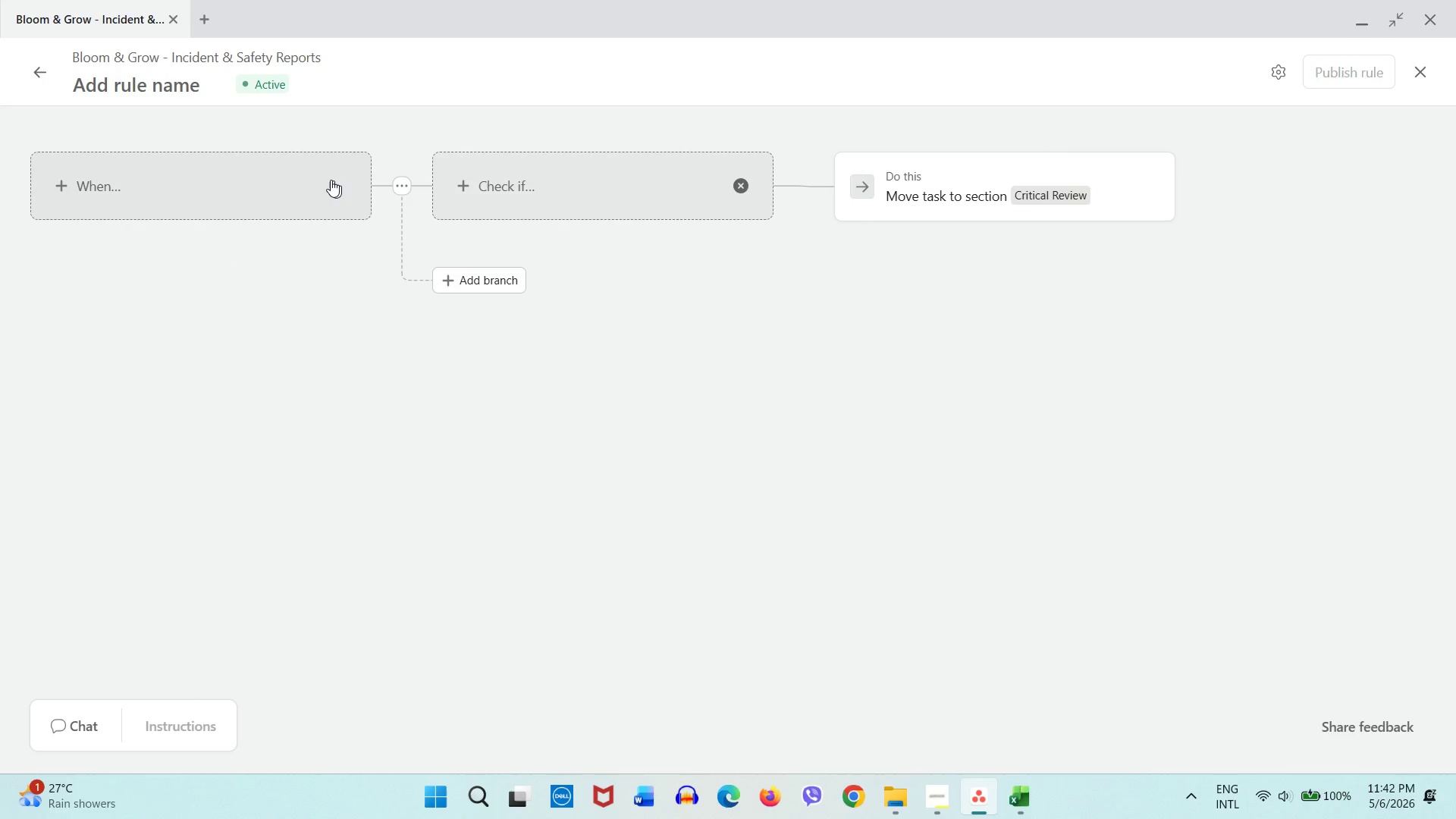 
left_click([329, 179])
 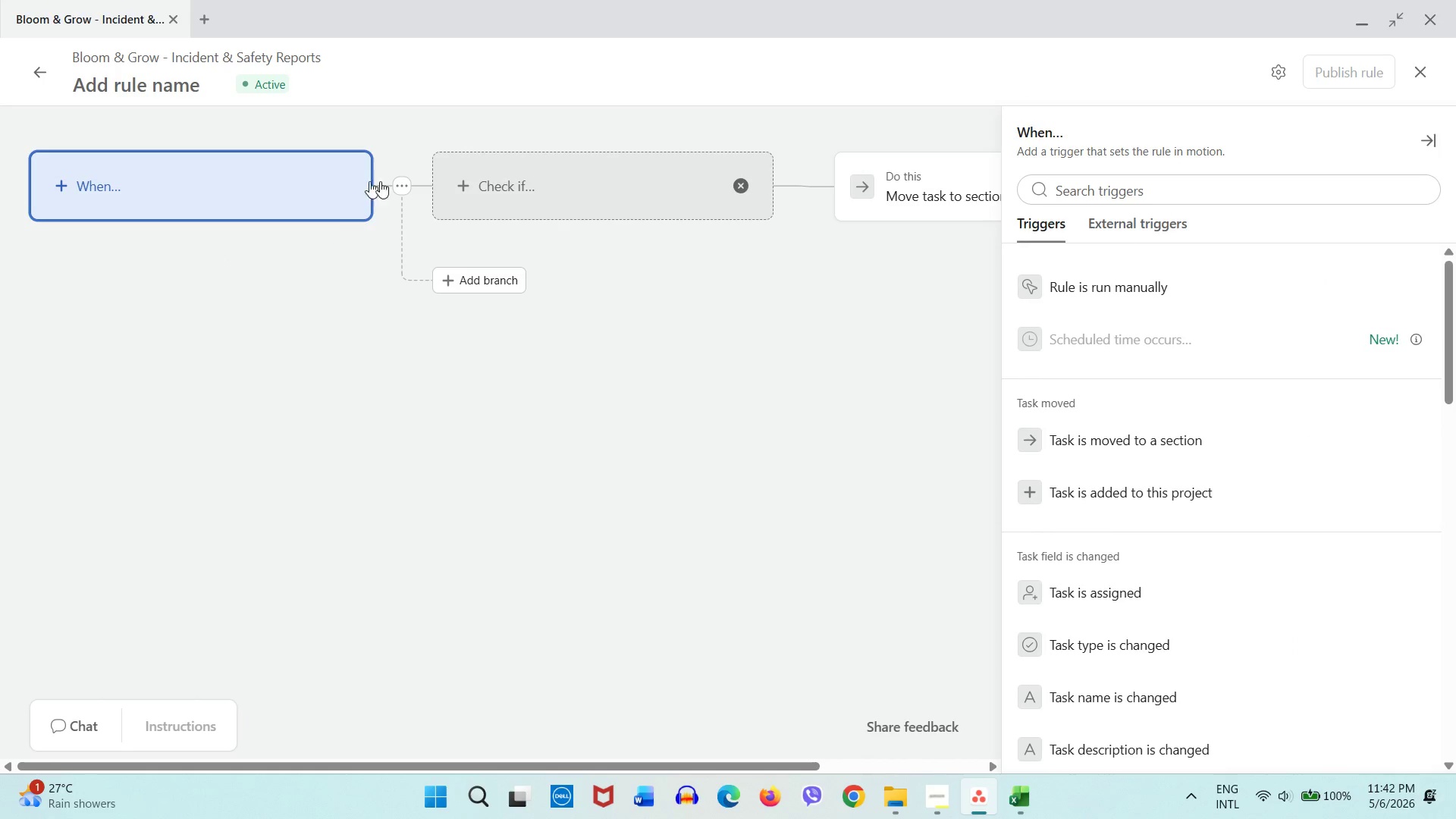 
left_click([552, 181])
 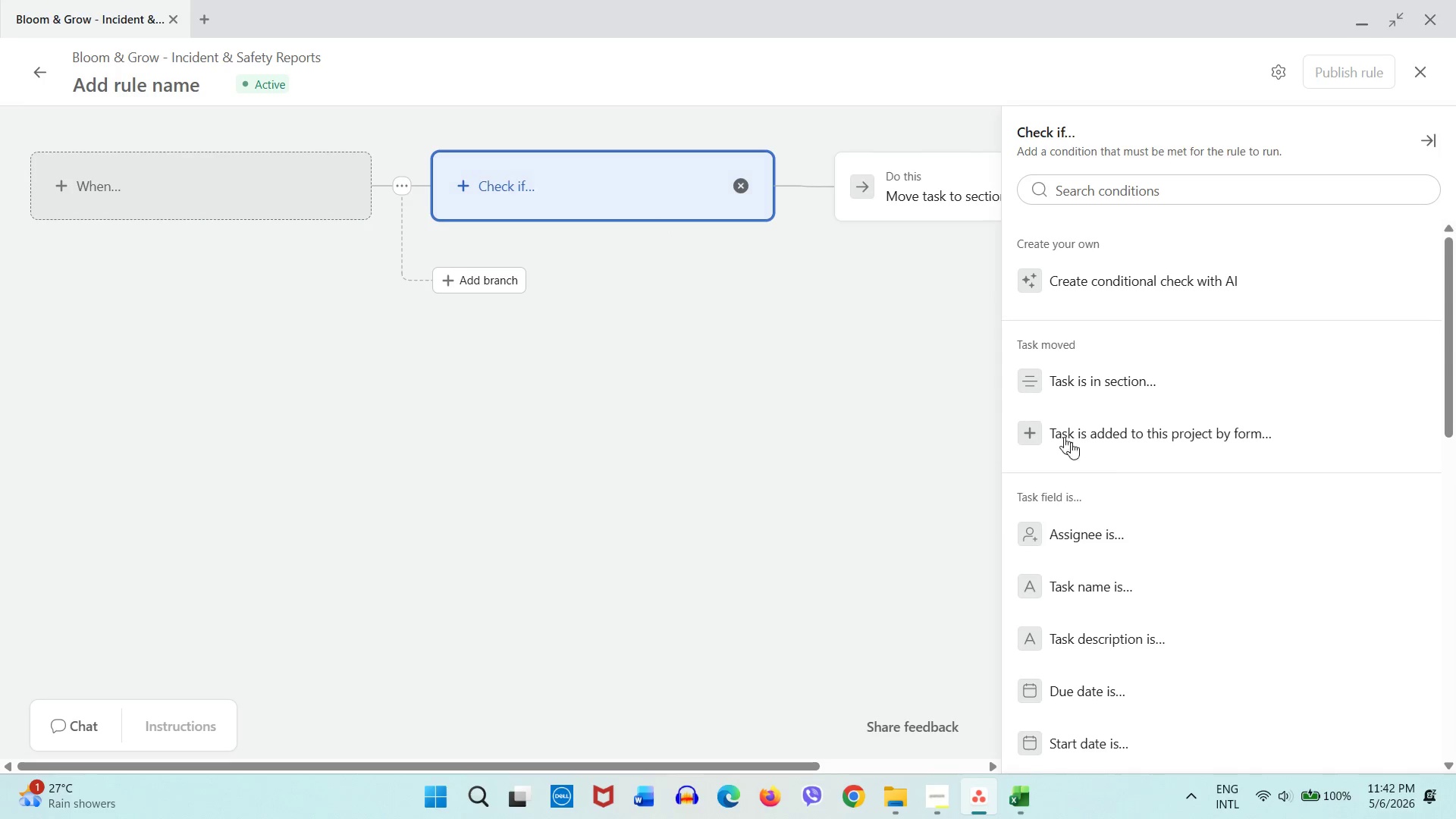 
scroll: coordinate [1122, 481], scroll_direction: down, amount: 10.0
 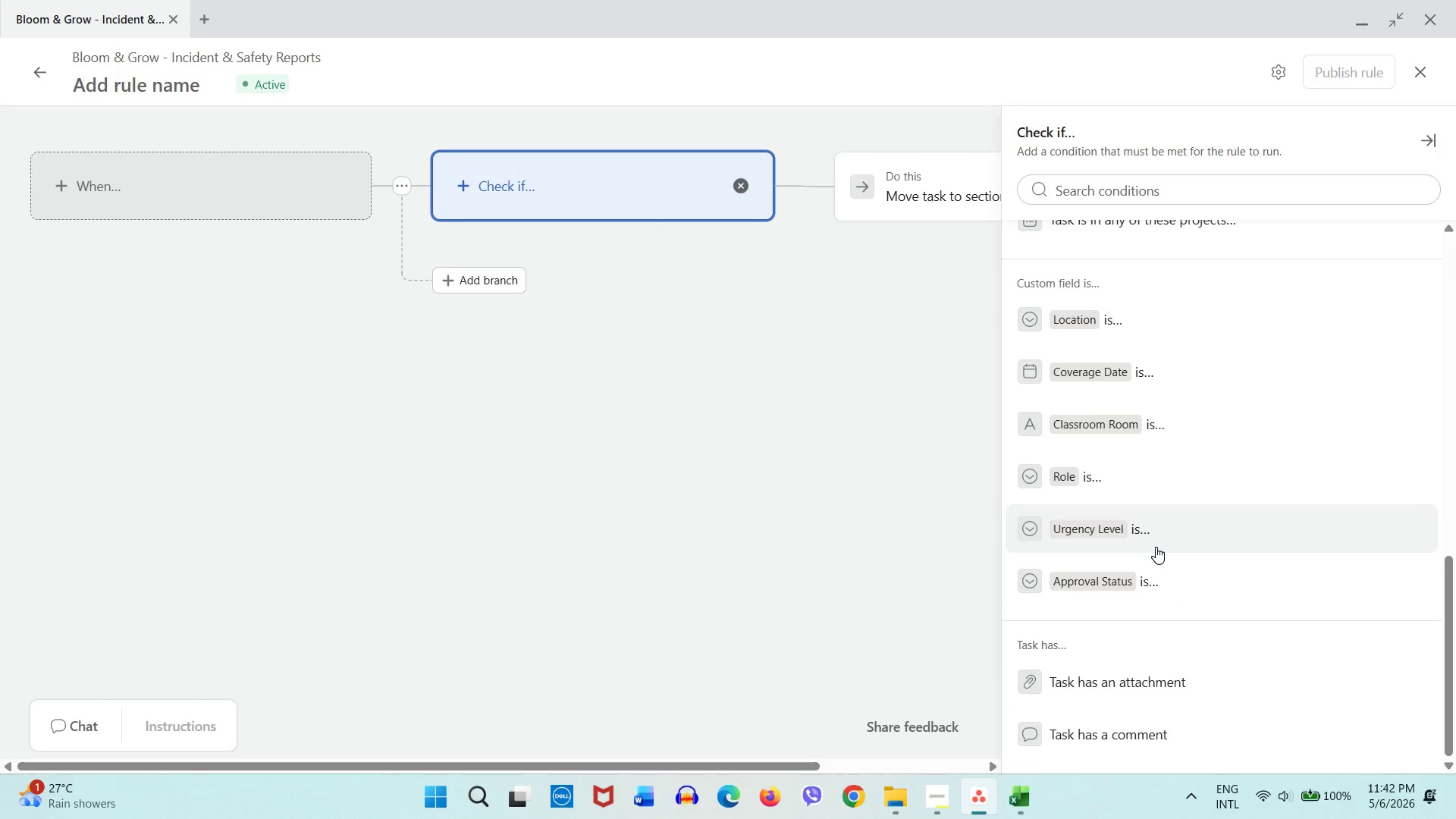 
wait(5.08)
 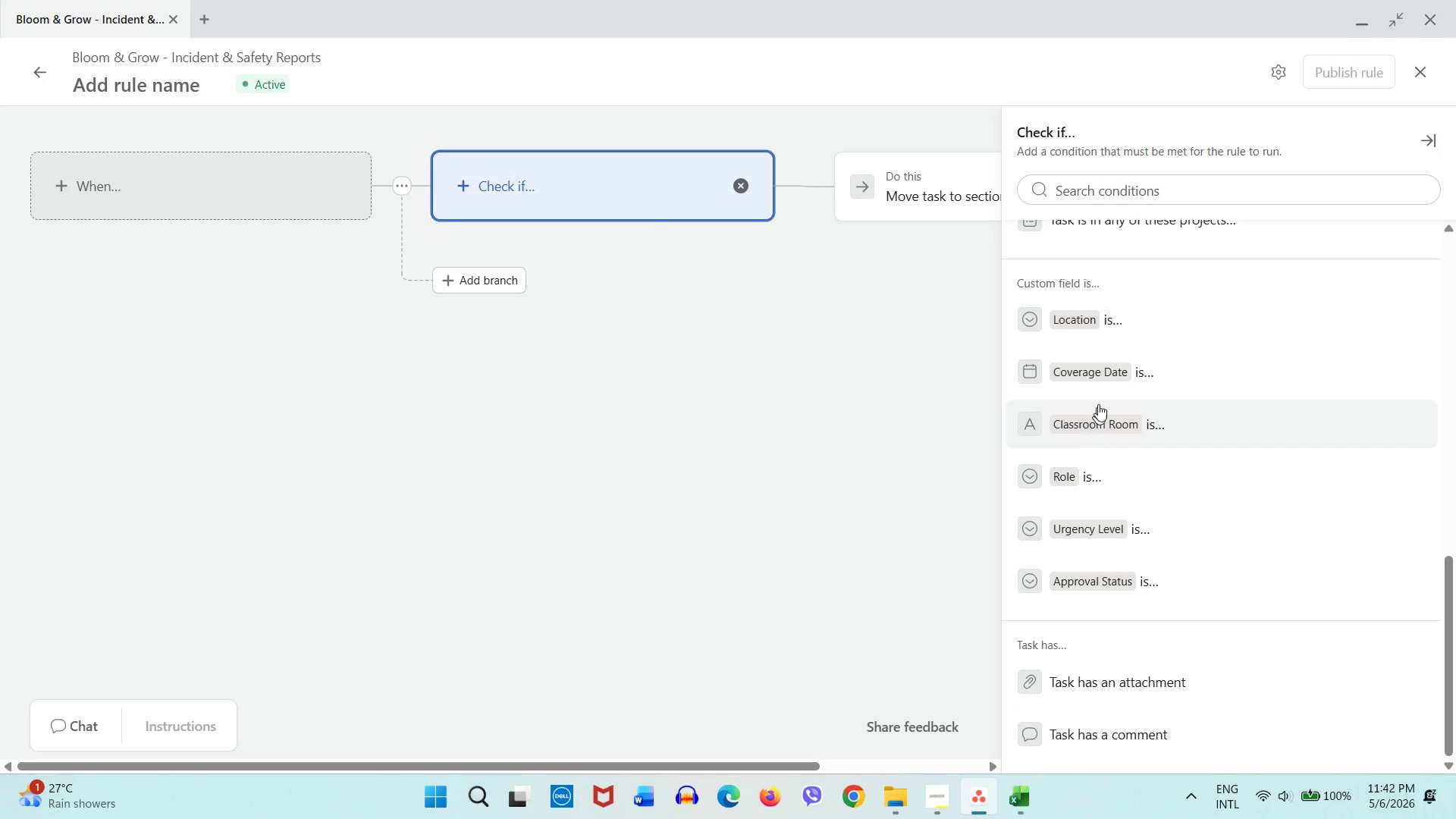 
scroll: coordinate [1165, 519], scroll_direction: none, amount: 0.0
 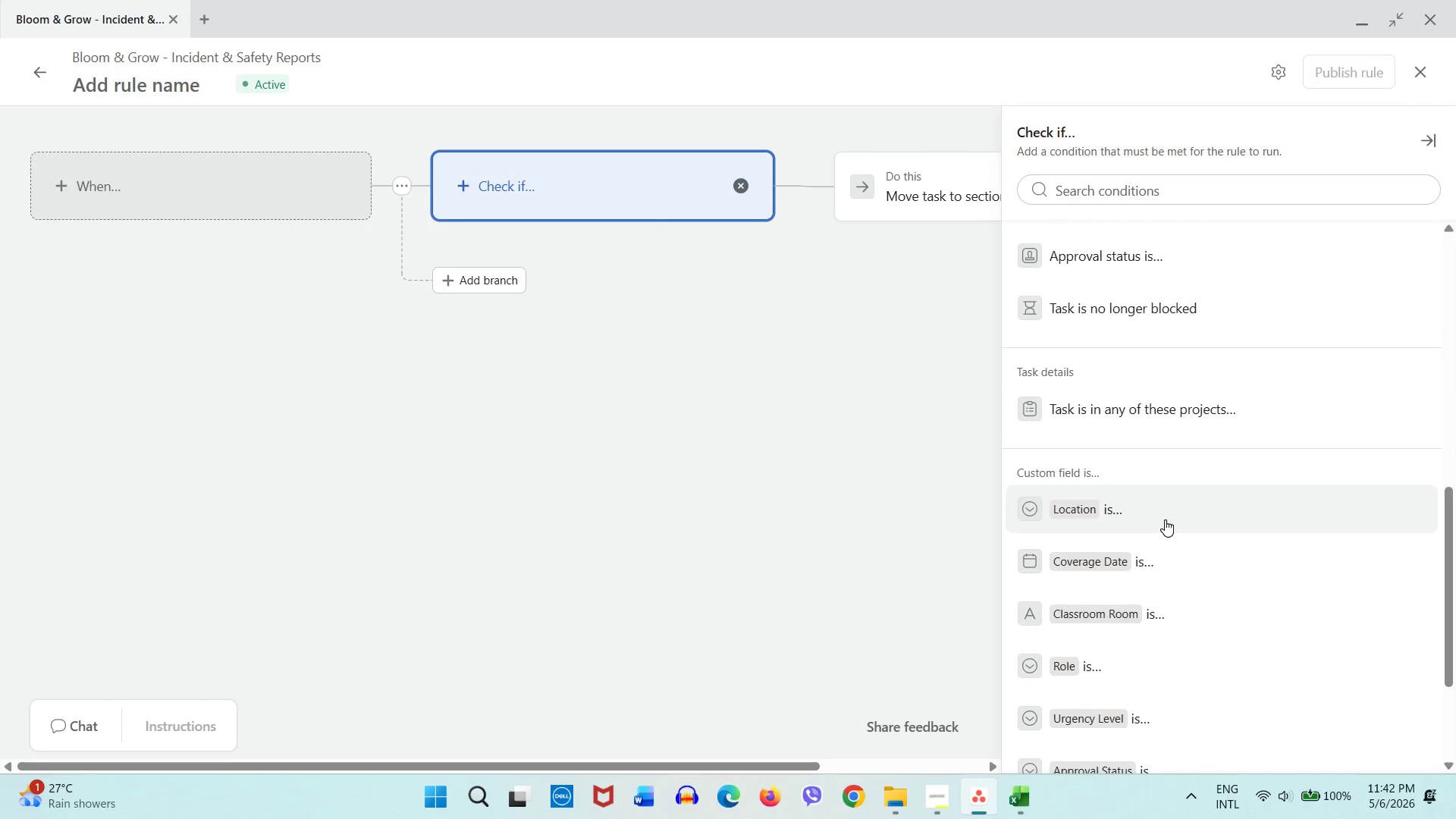 
scroll: coordinate [1165, 519], scroll_direction: down, amount: 2.0
 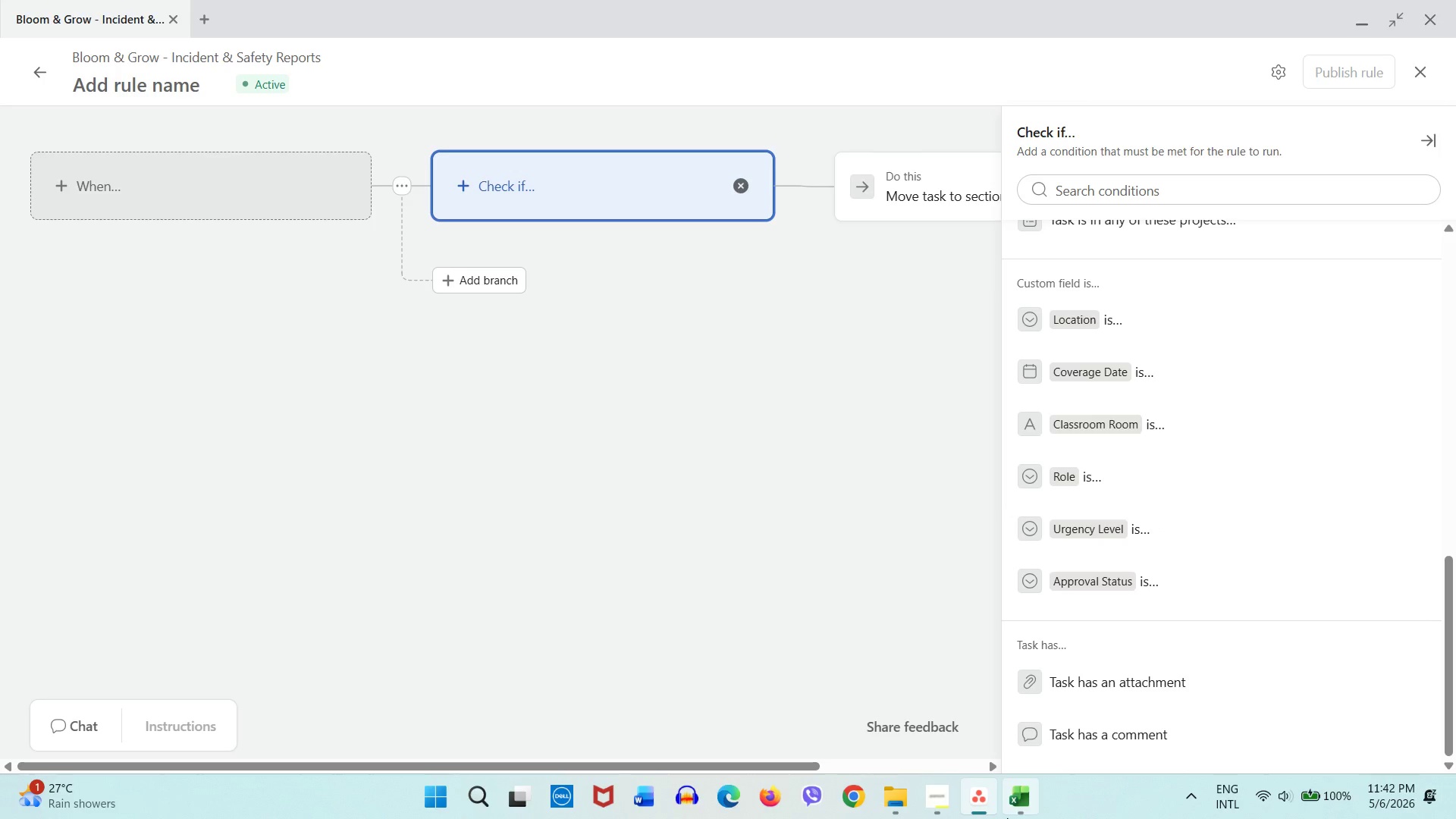 
left_click([1023, 800])
 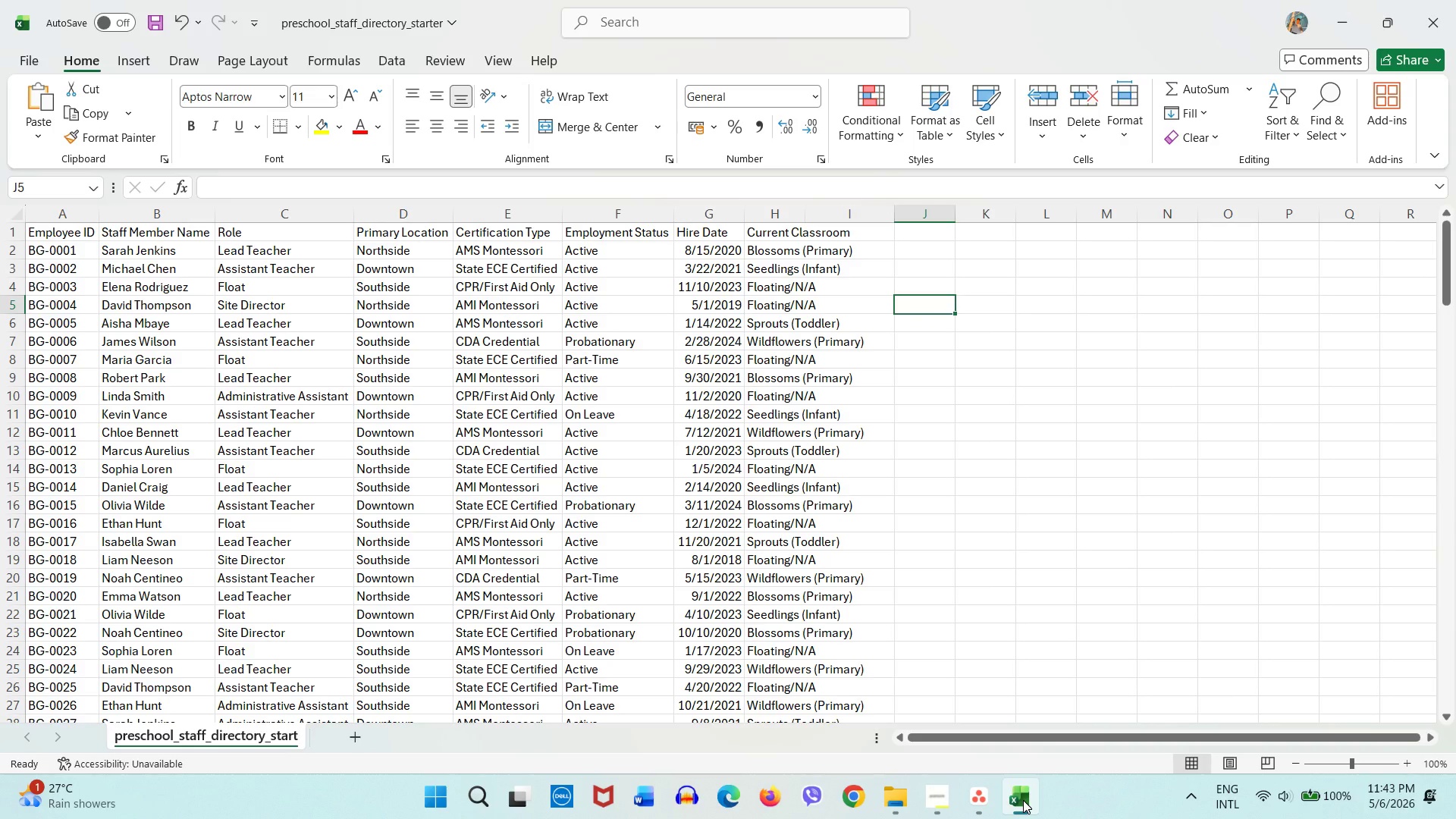 
wait(28.22)
 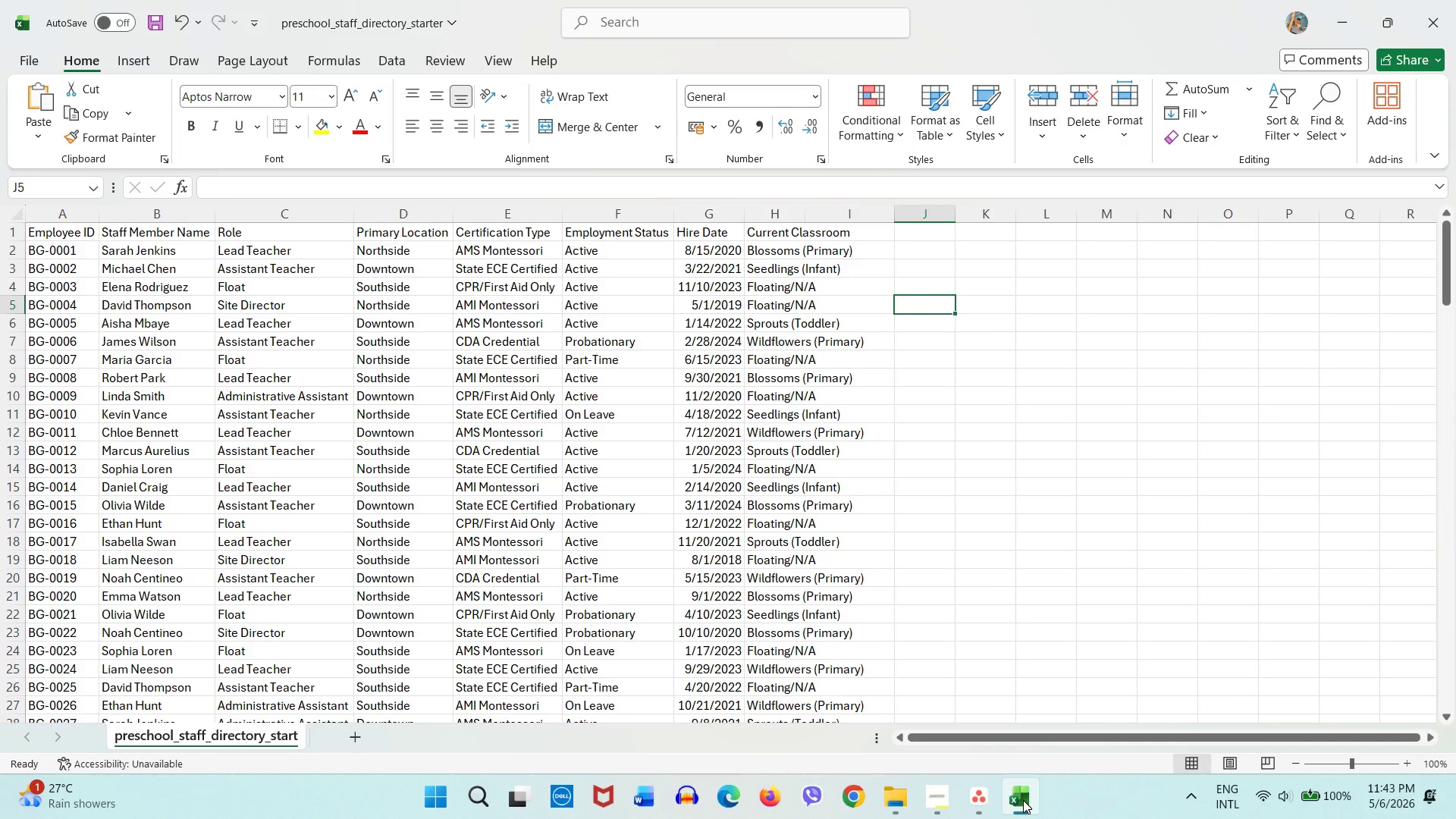 
left_click([1062, 458])
 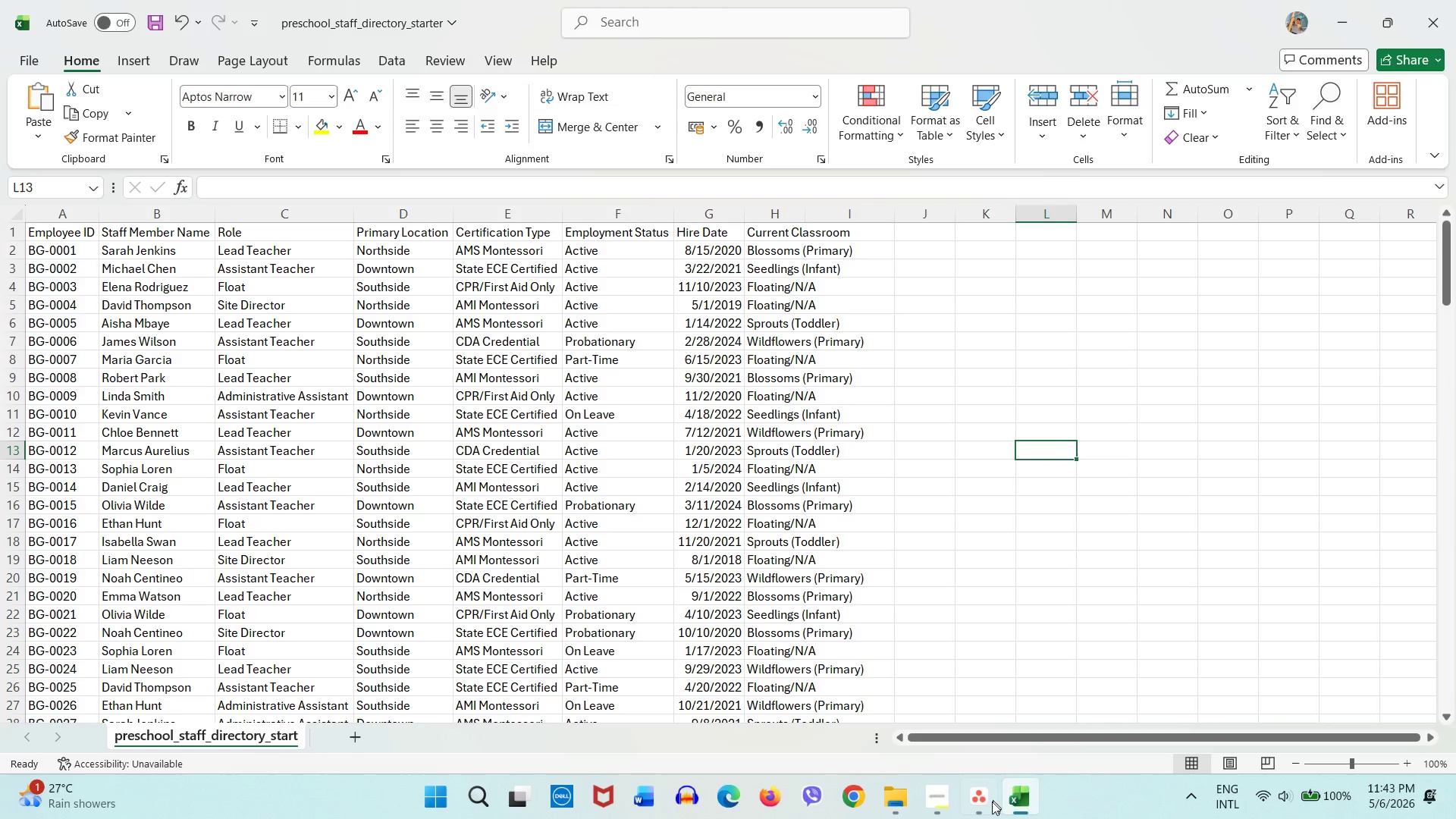 
left_click([989, 802])
 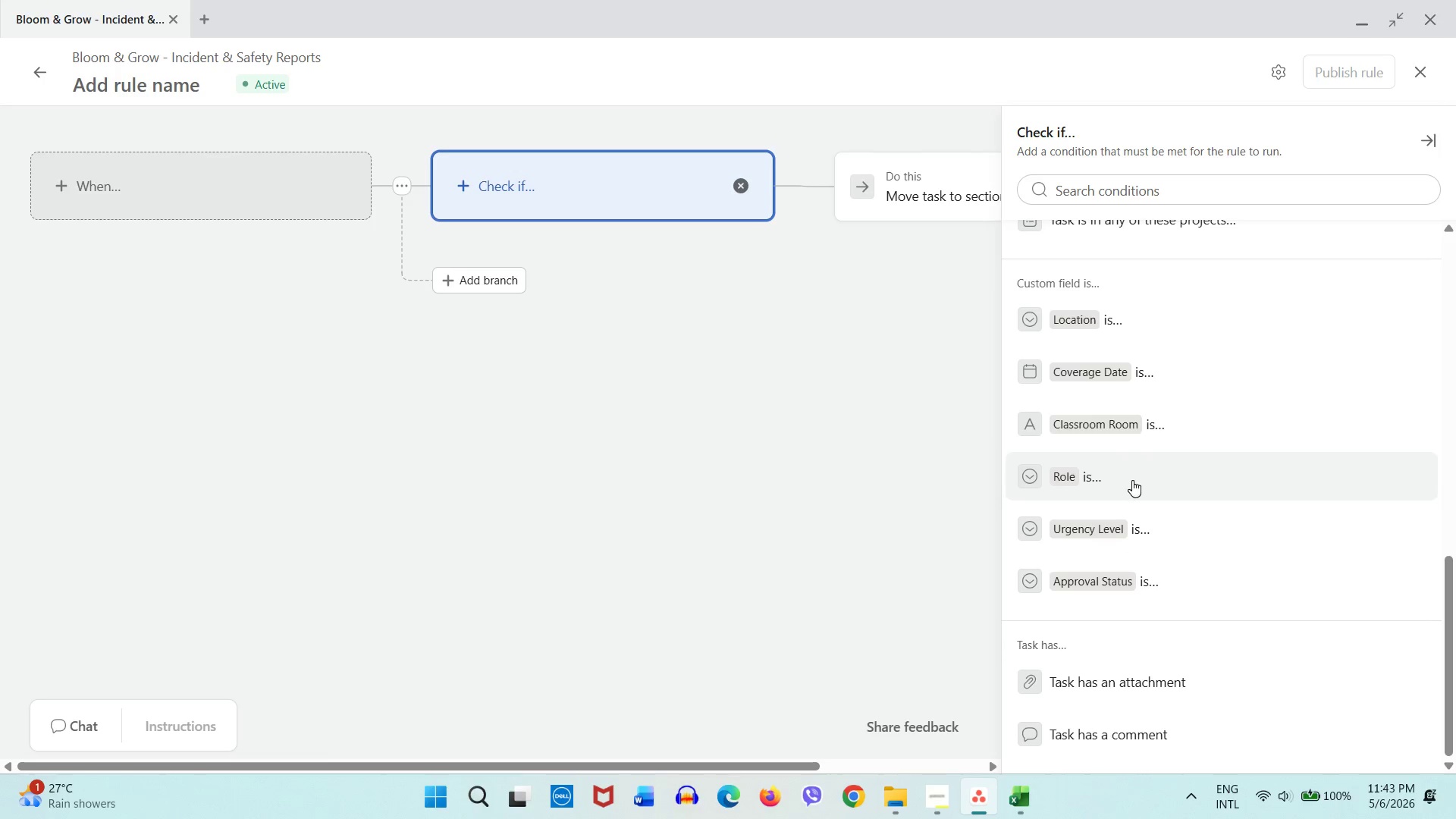 
wait(8.34)
 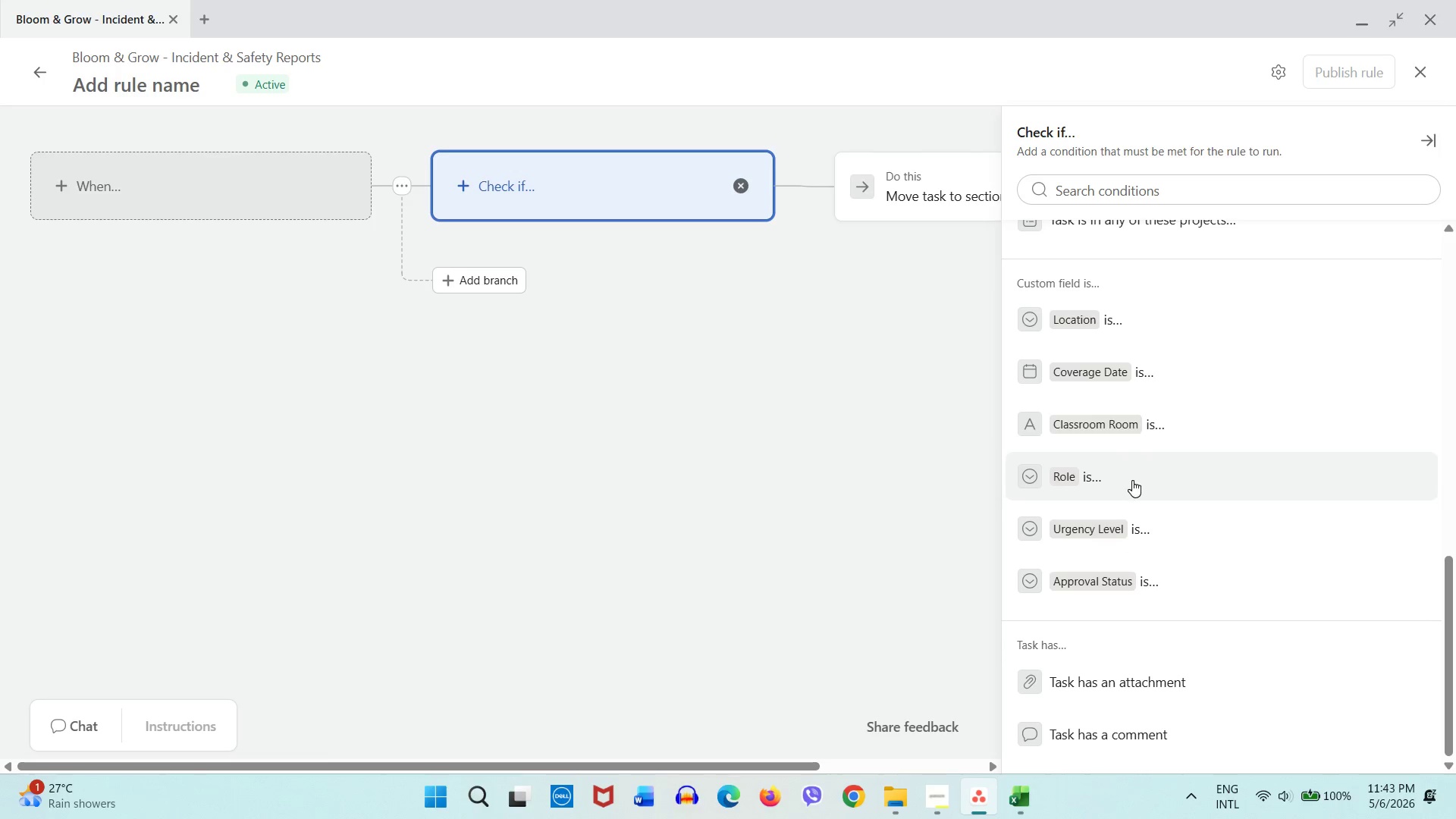 
left_click([1131, 437])
 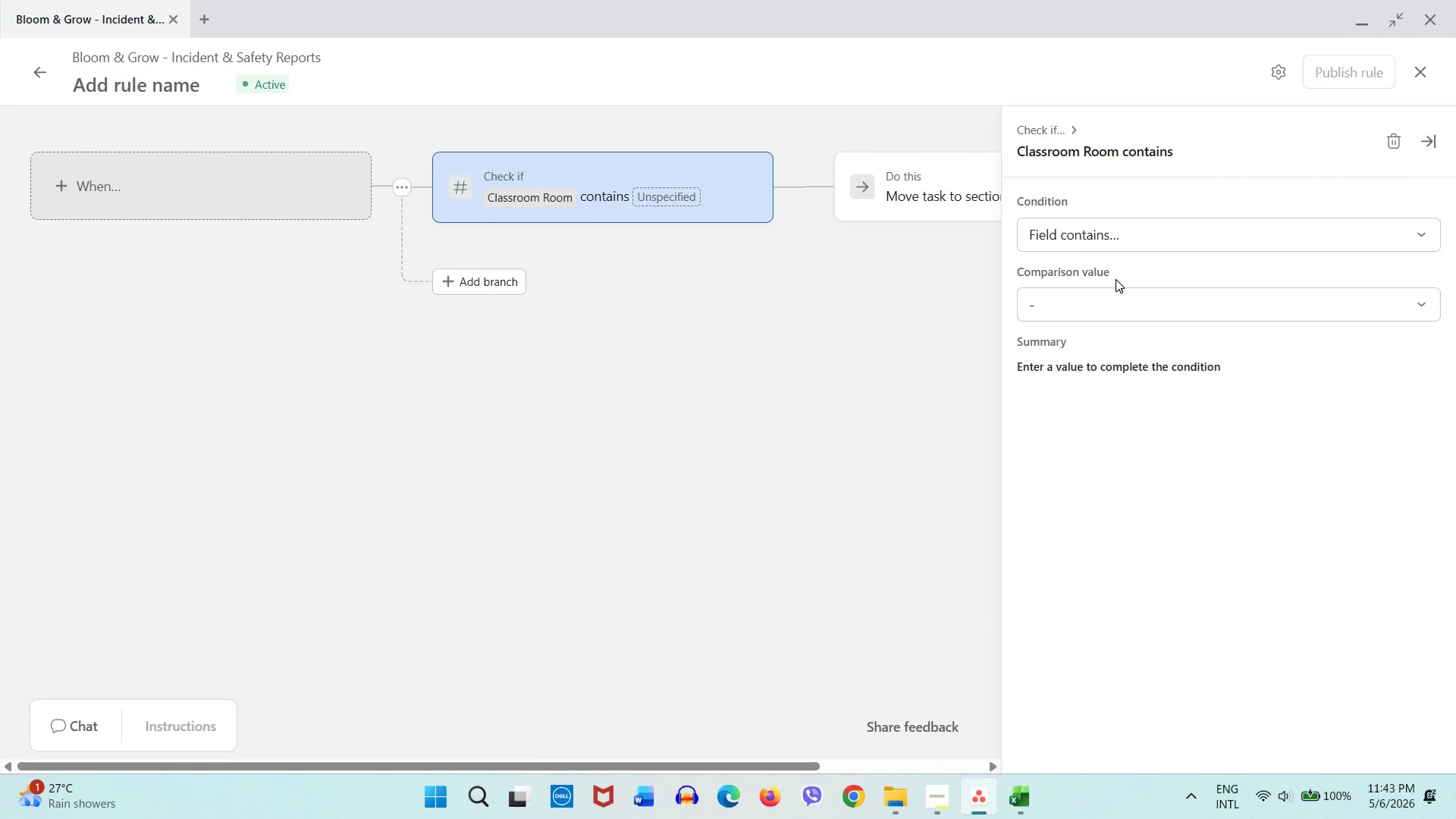 
left_click([1103, 310])
 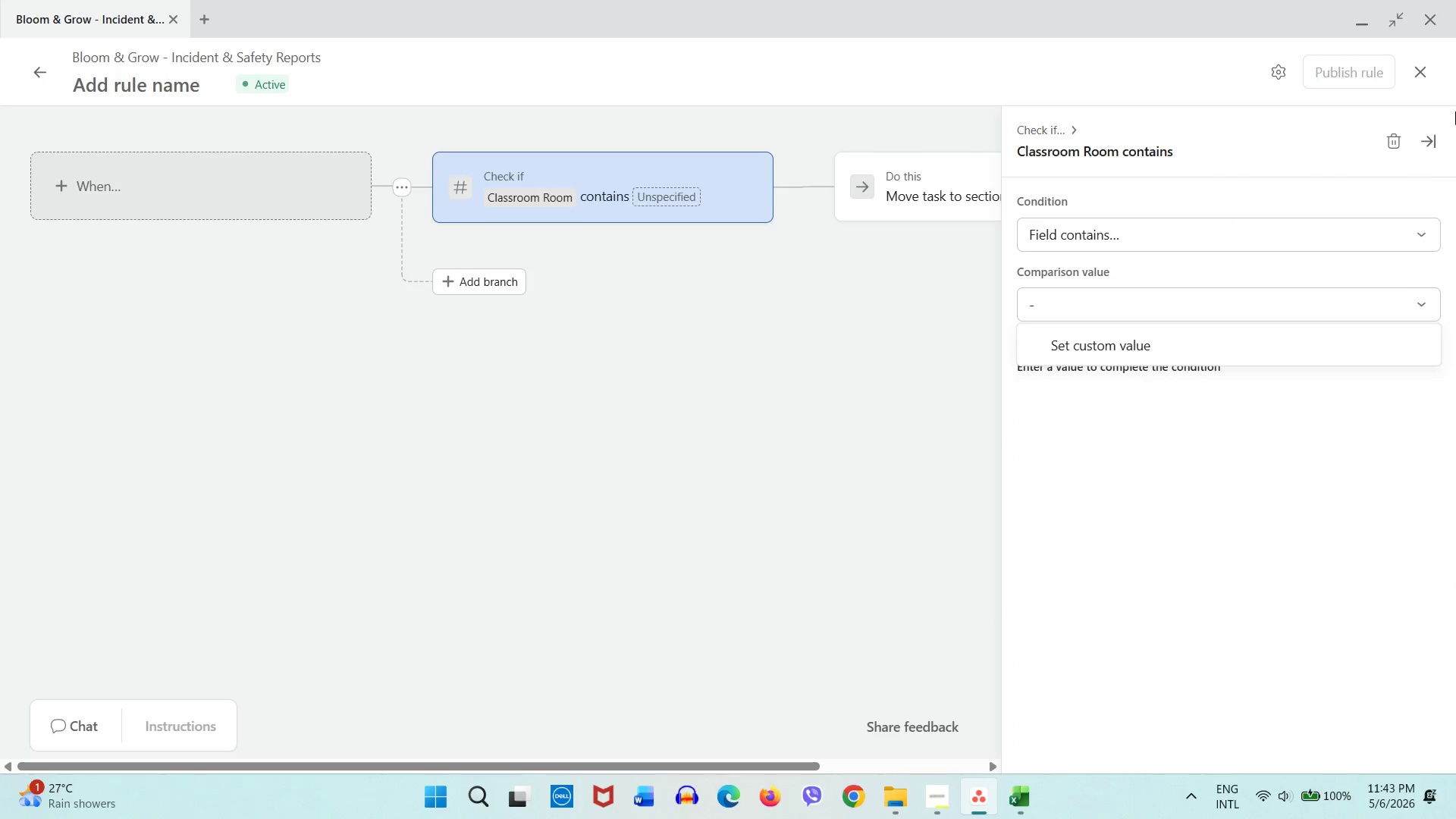 
left_click([1433, 144])
 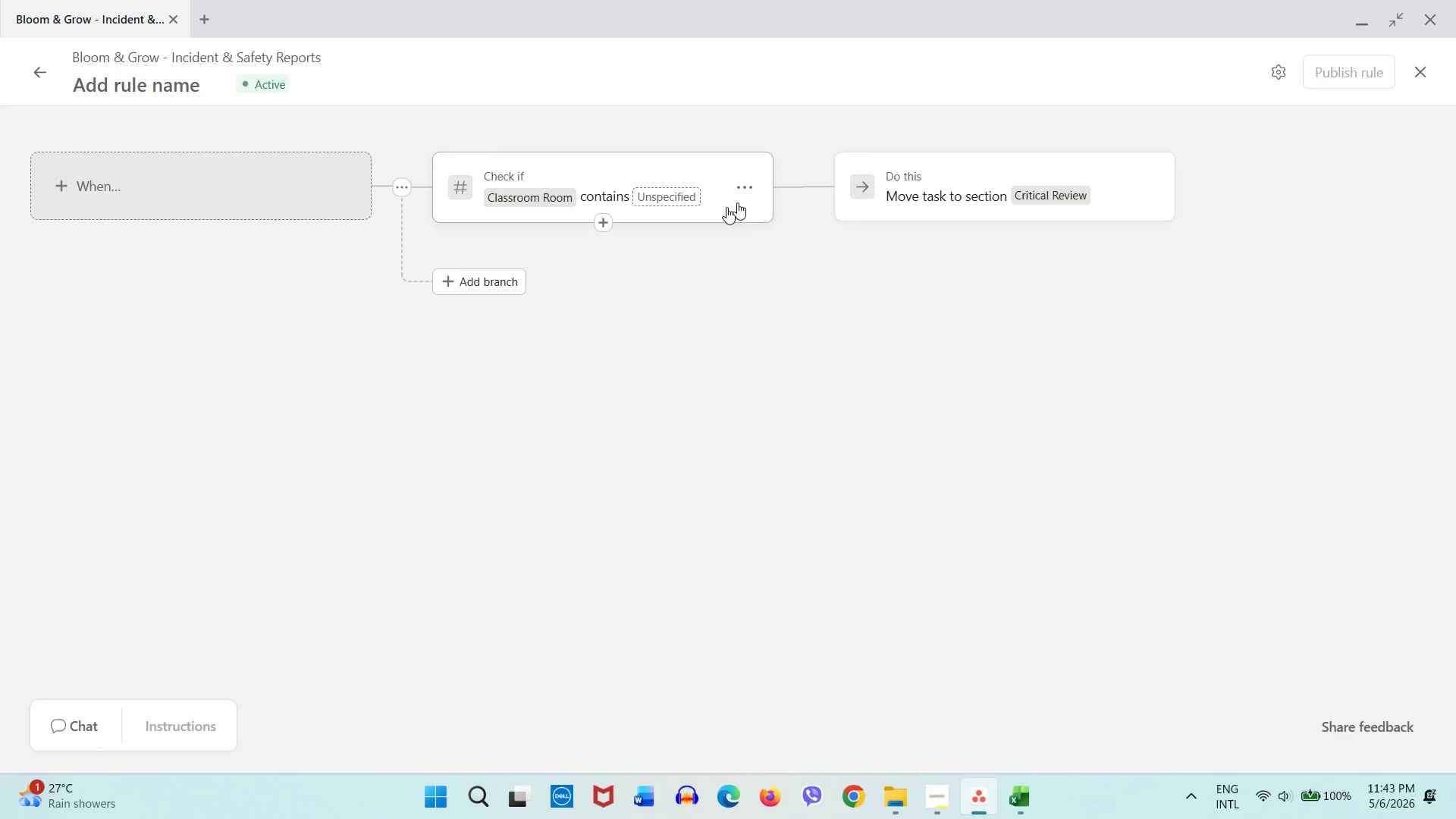 
left_click([742, 187])
 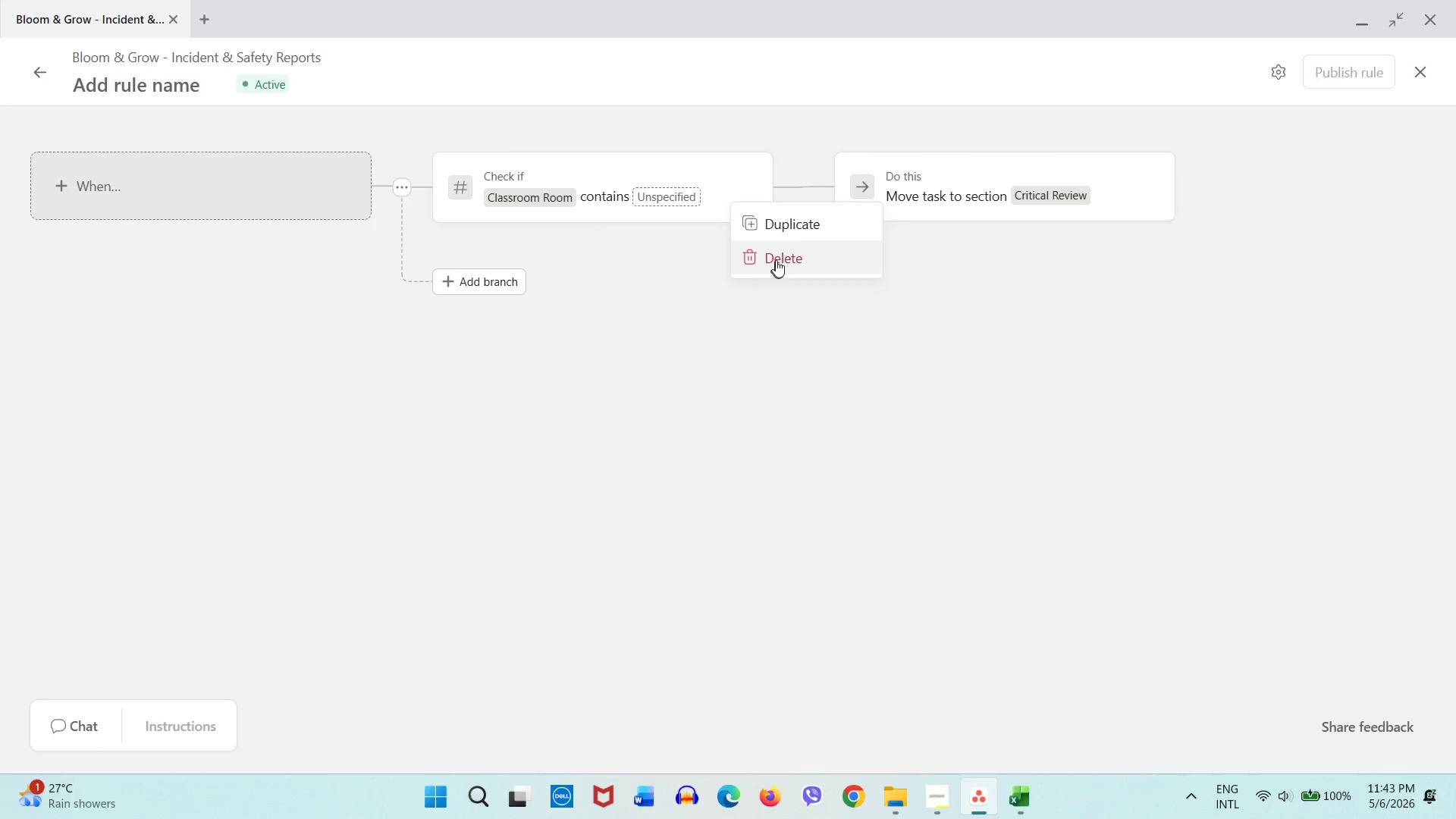 
left_click([776, 259])
 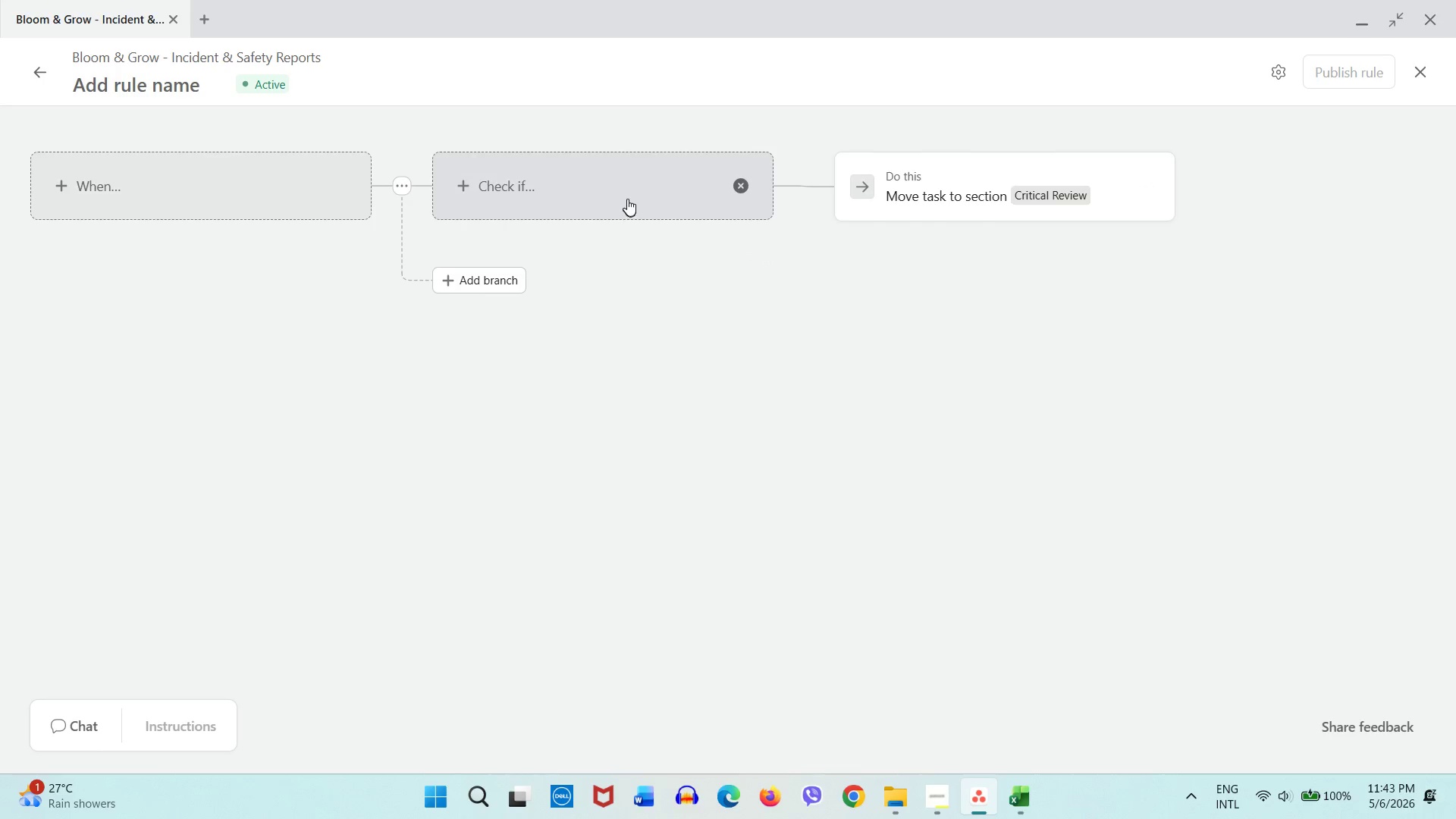 
left_click([626, 193])
 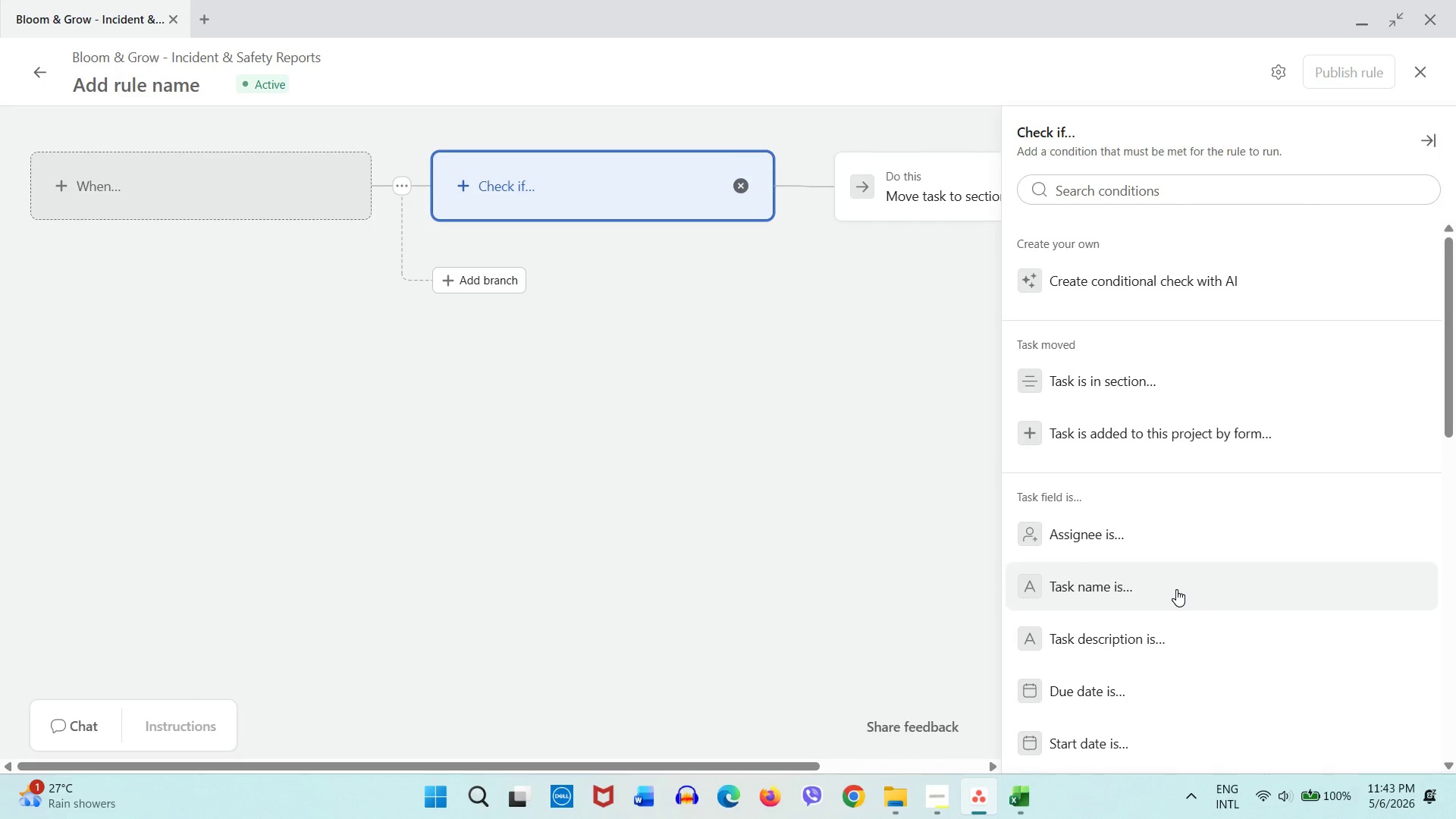 
scroll: coordinate [1176, 589], scroll_direction: down, amount: 3.0
 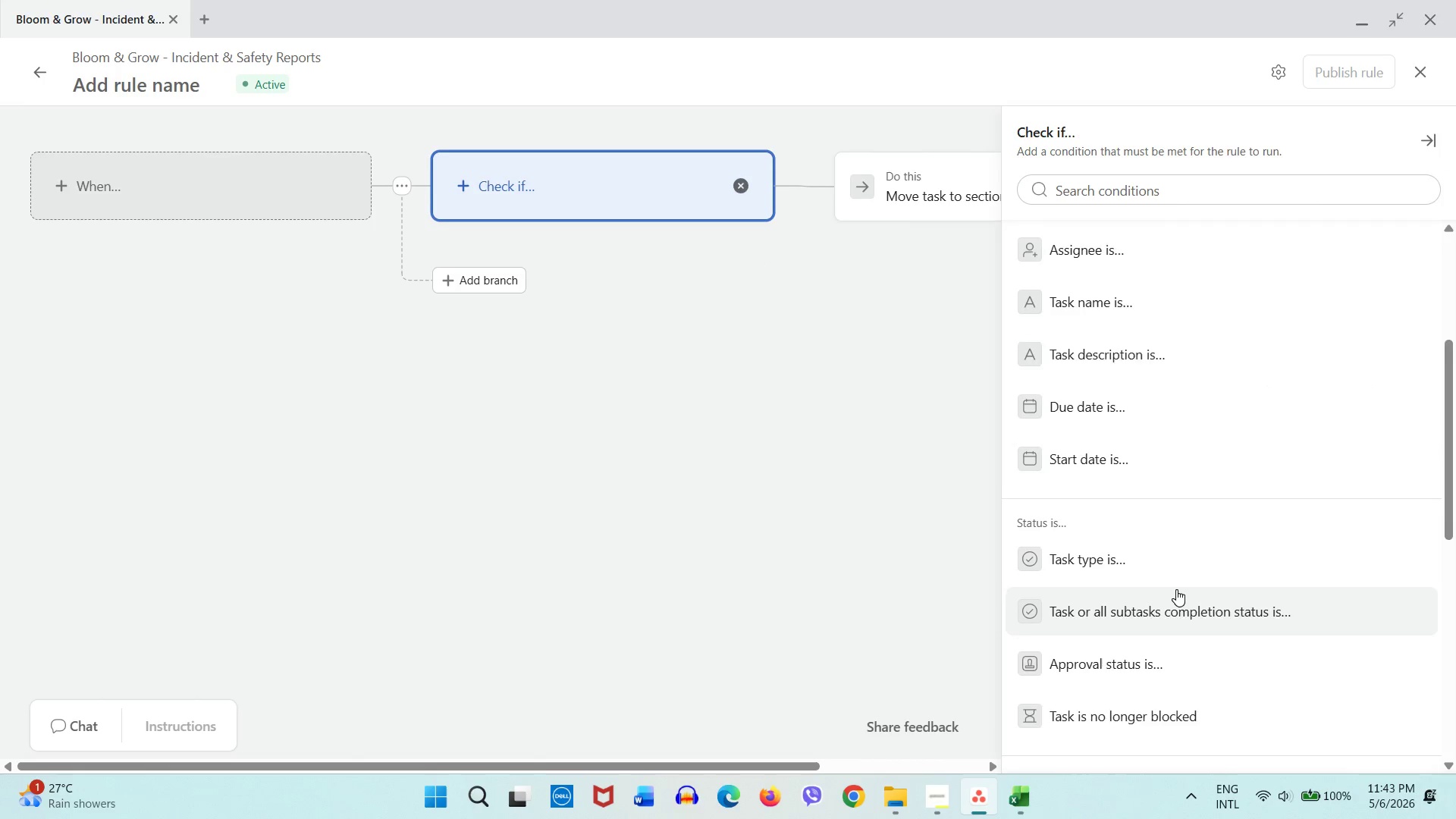 
scroll: coordinate [1176, 589], scroll_direction: up, amount: 1.0
 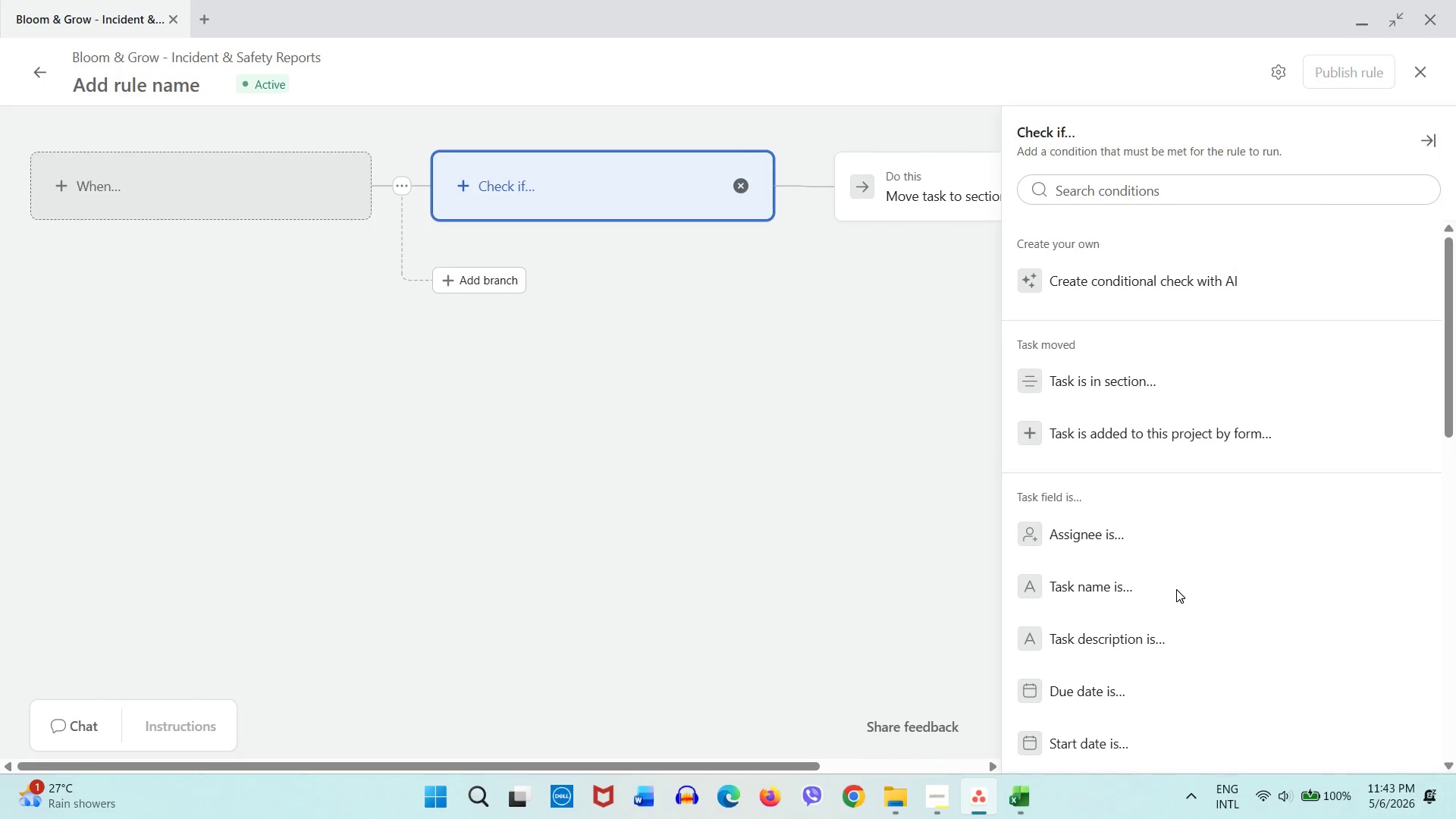 
scroll: coordinate [1176, 589], scroll_direction: down, amount: 9.0
 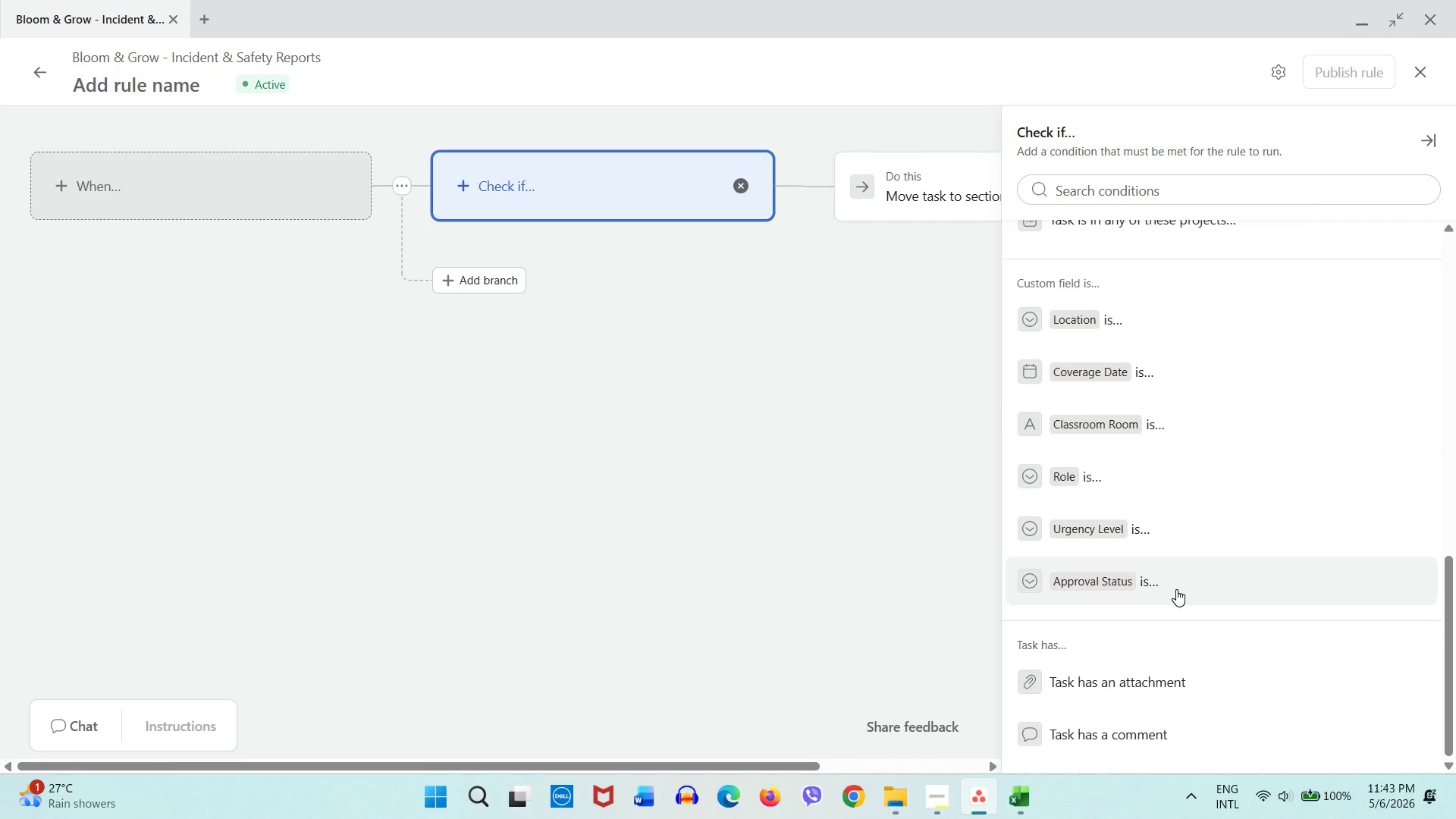 
wait(10.87)
 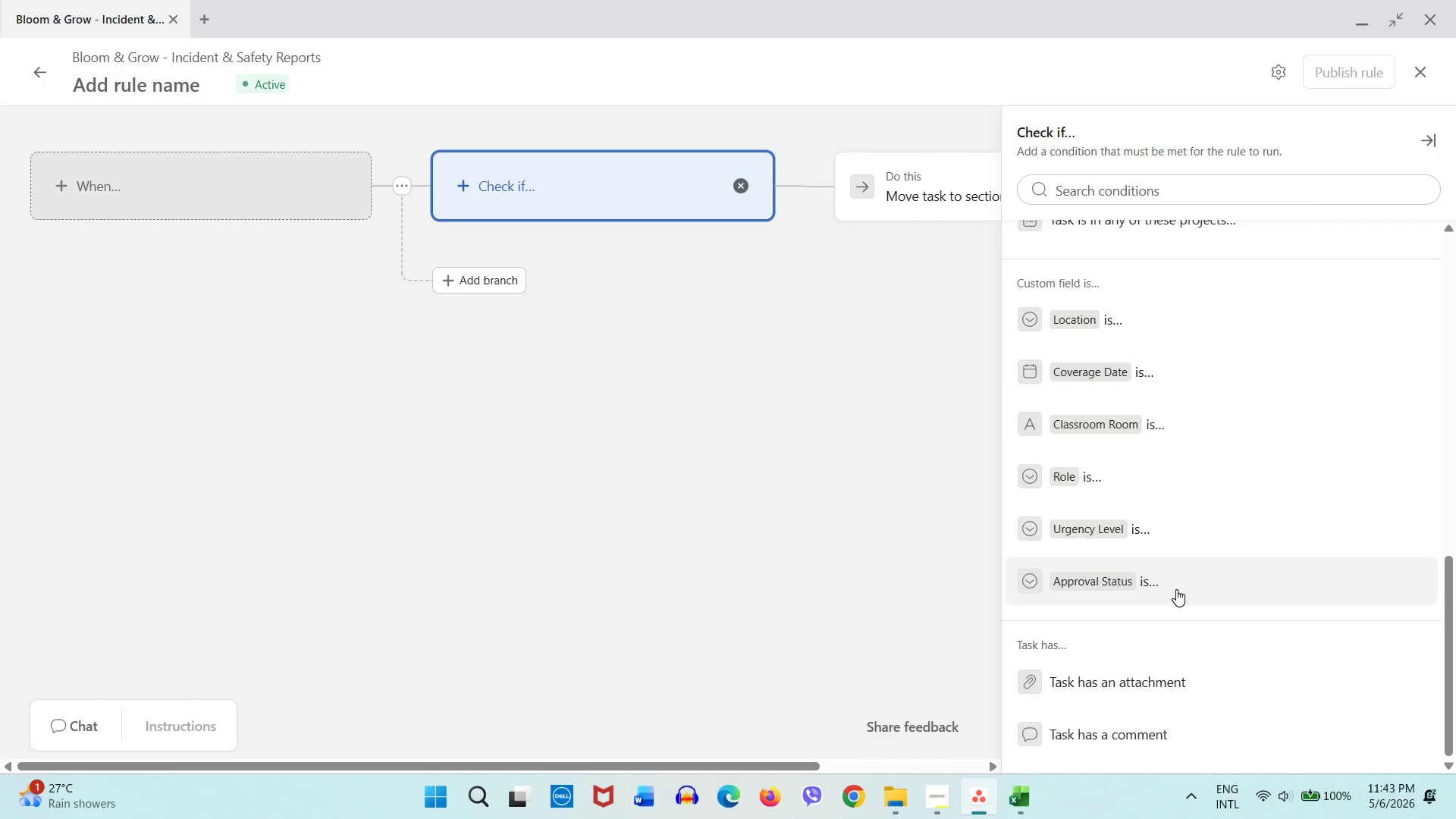 
scroll: coordinate [1142, 483], scroll_direction: up, amount: 10.0
 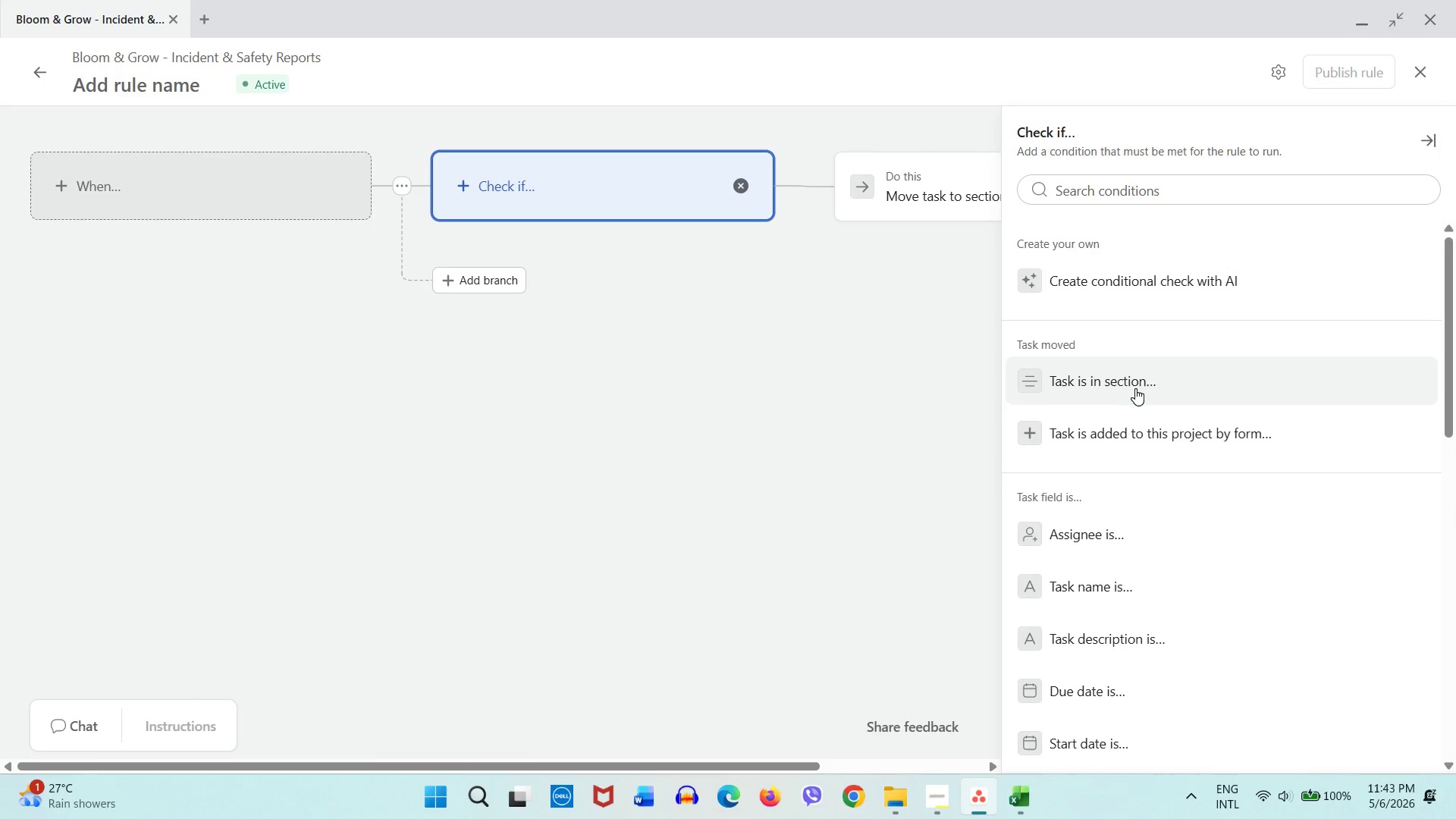 
left_click([1133, 439])
 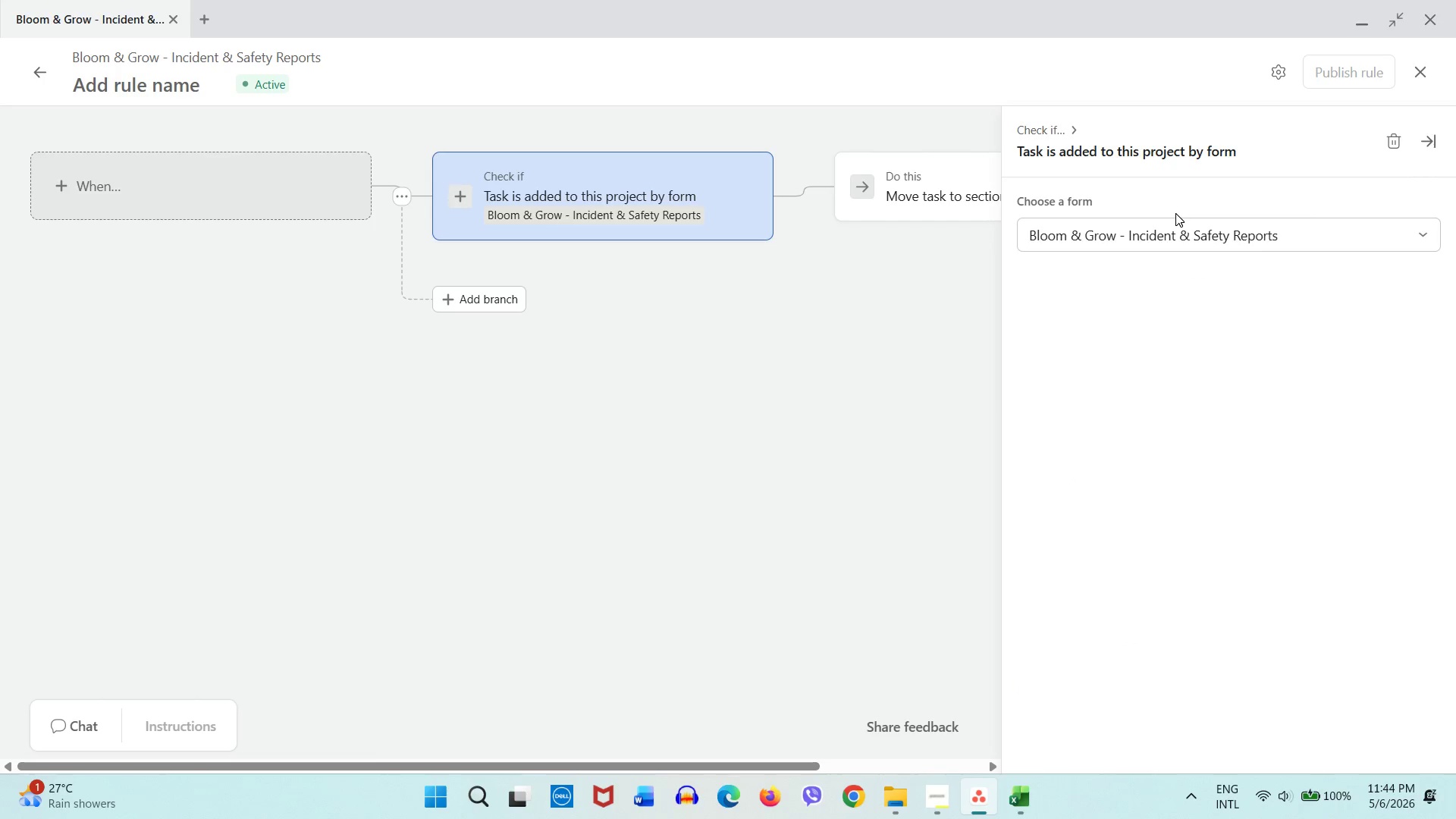 
double_click([1175, 224])
 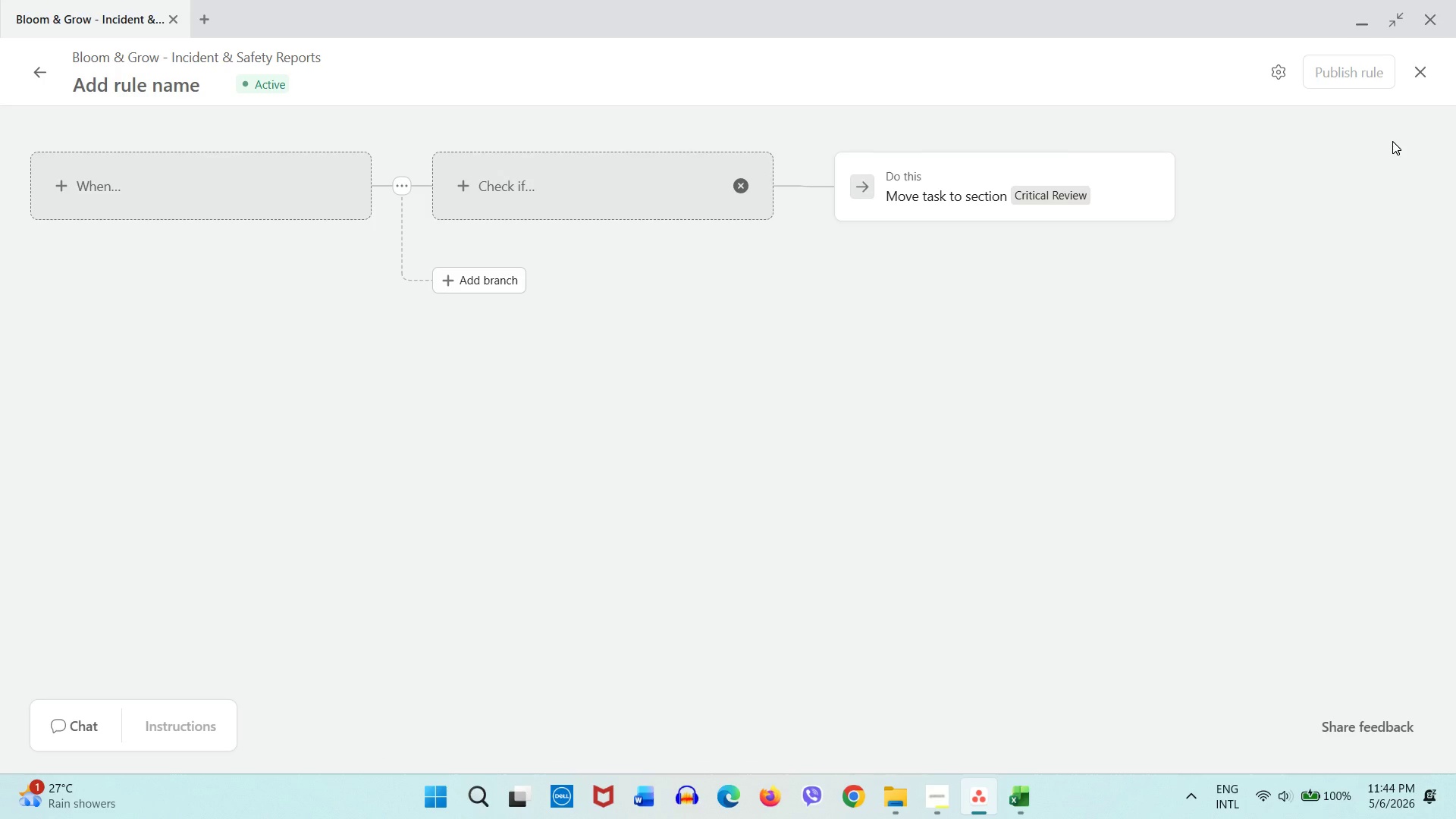 
wait(12.14)
 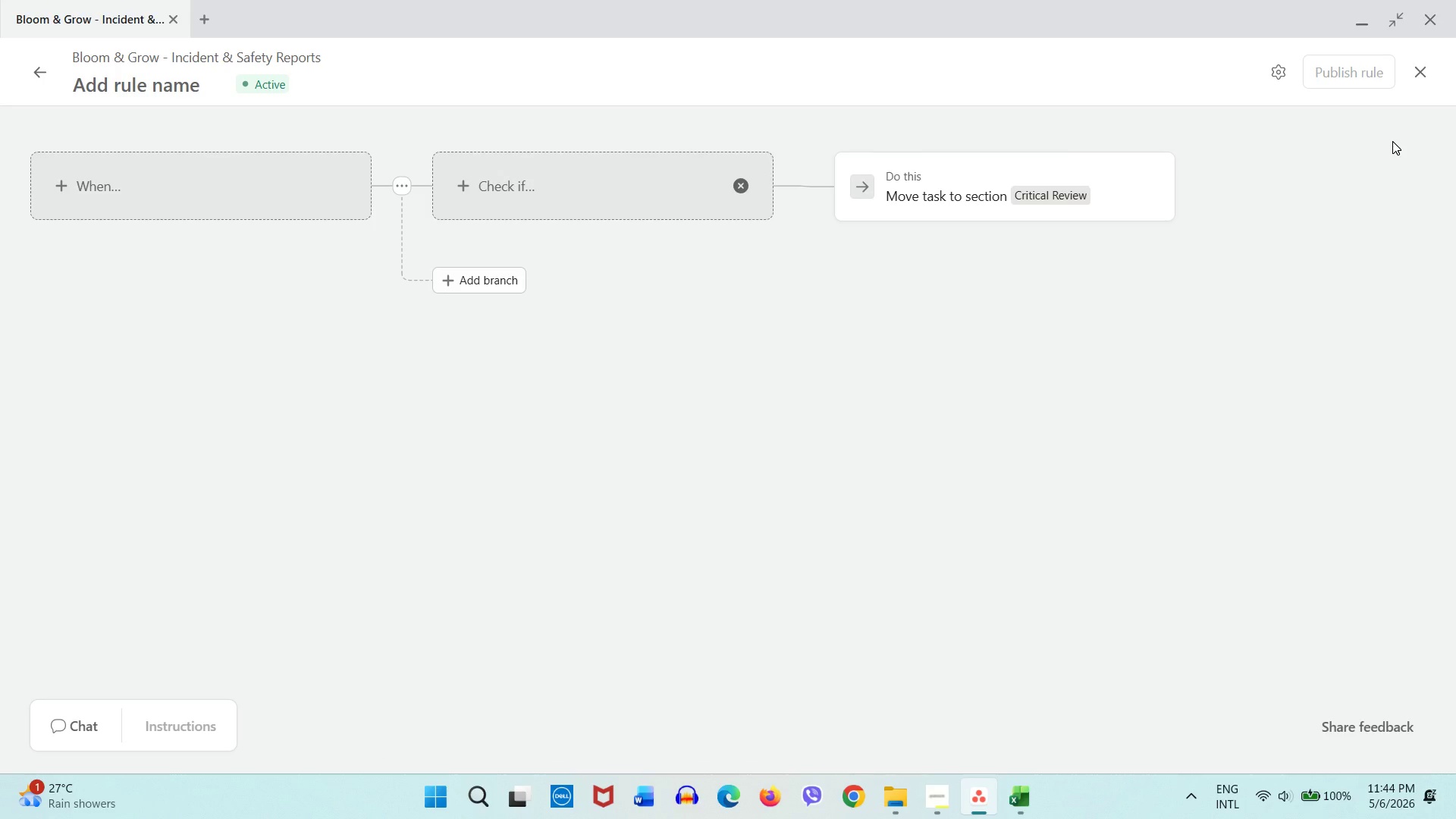 
left_click([1013, 793])
 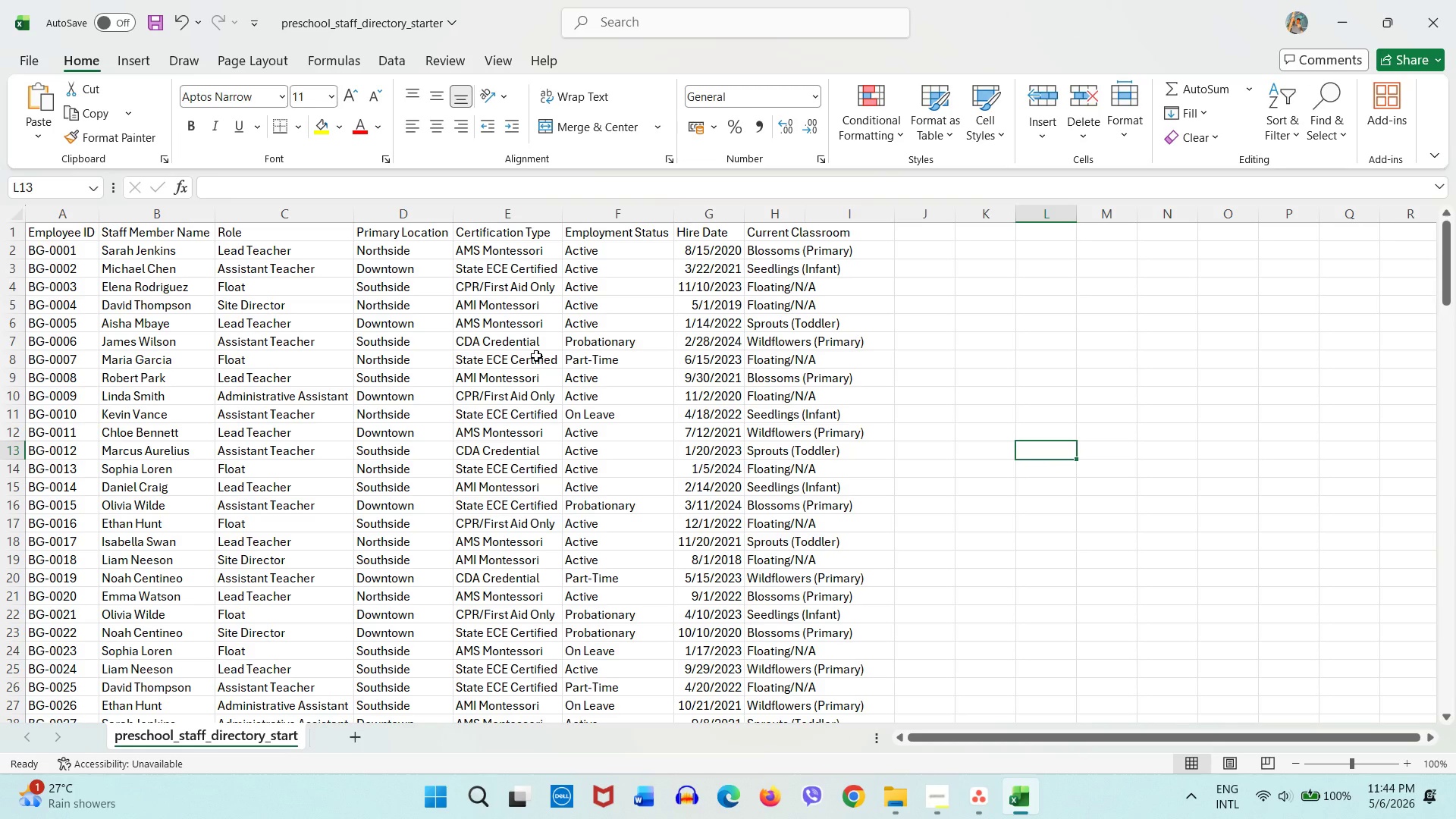 
scroll: coordinate [536, 356], scroll_direction: up, amount: 2.0
 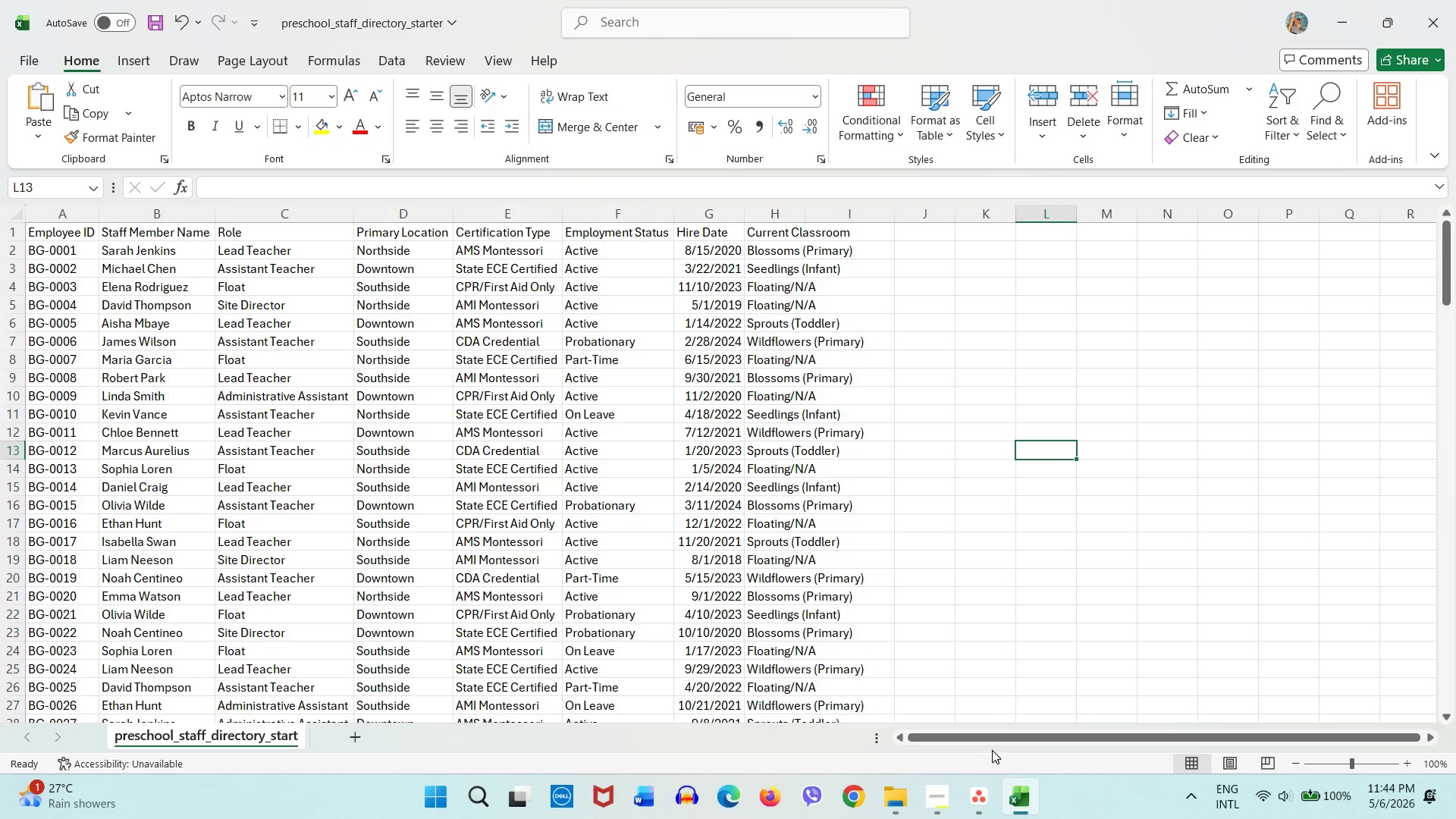 
left_click_drag(start_coordinate=[991, 742], to_coordinate=[972, 742])
 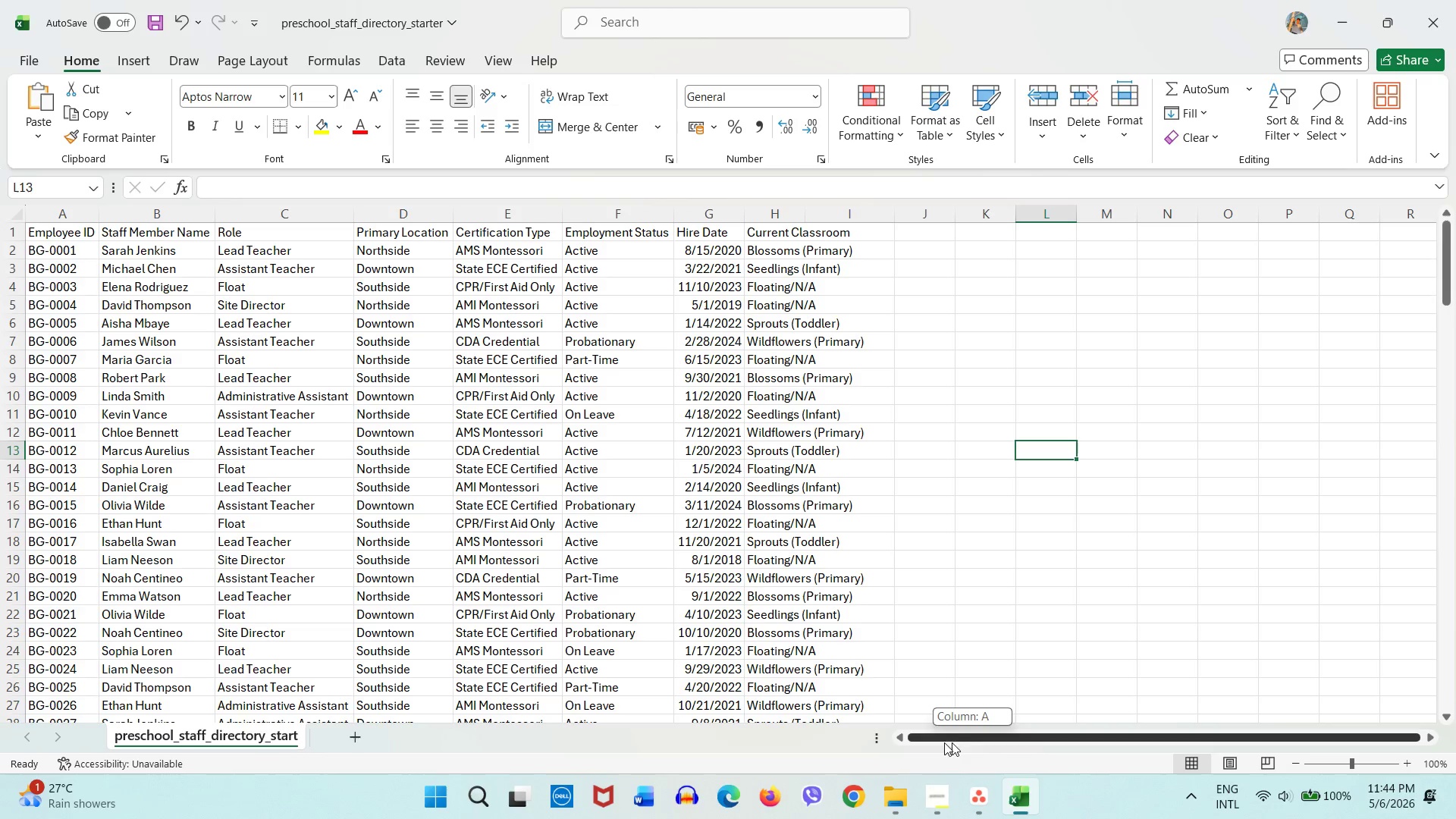 
left_click_drag(start_coordinate=[972, 742], to_coordinate=[883, 741])
 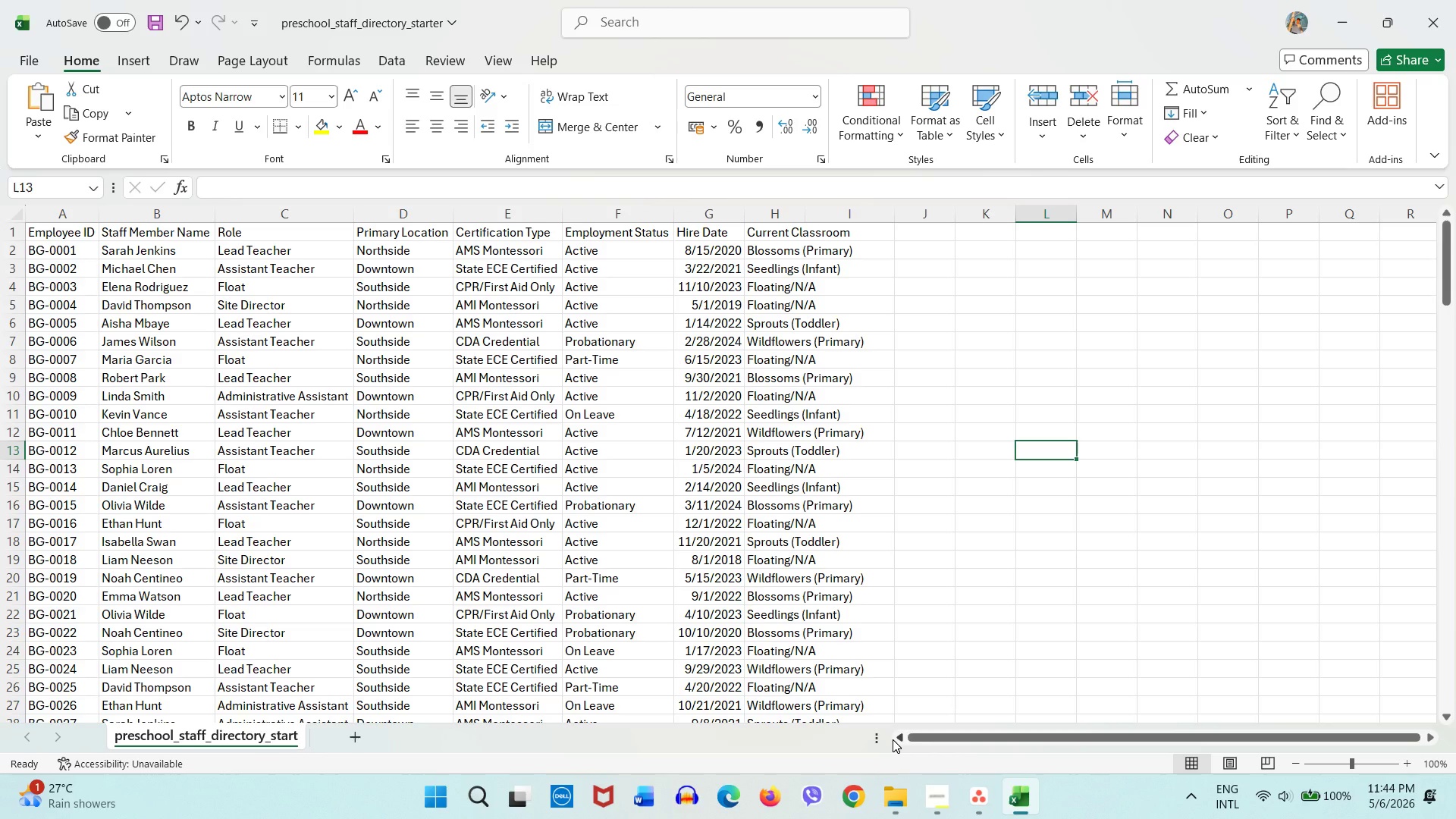 
wait(12.11)
 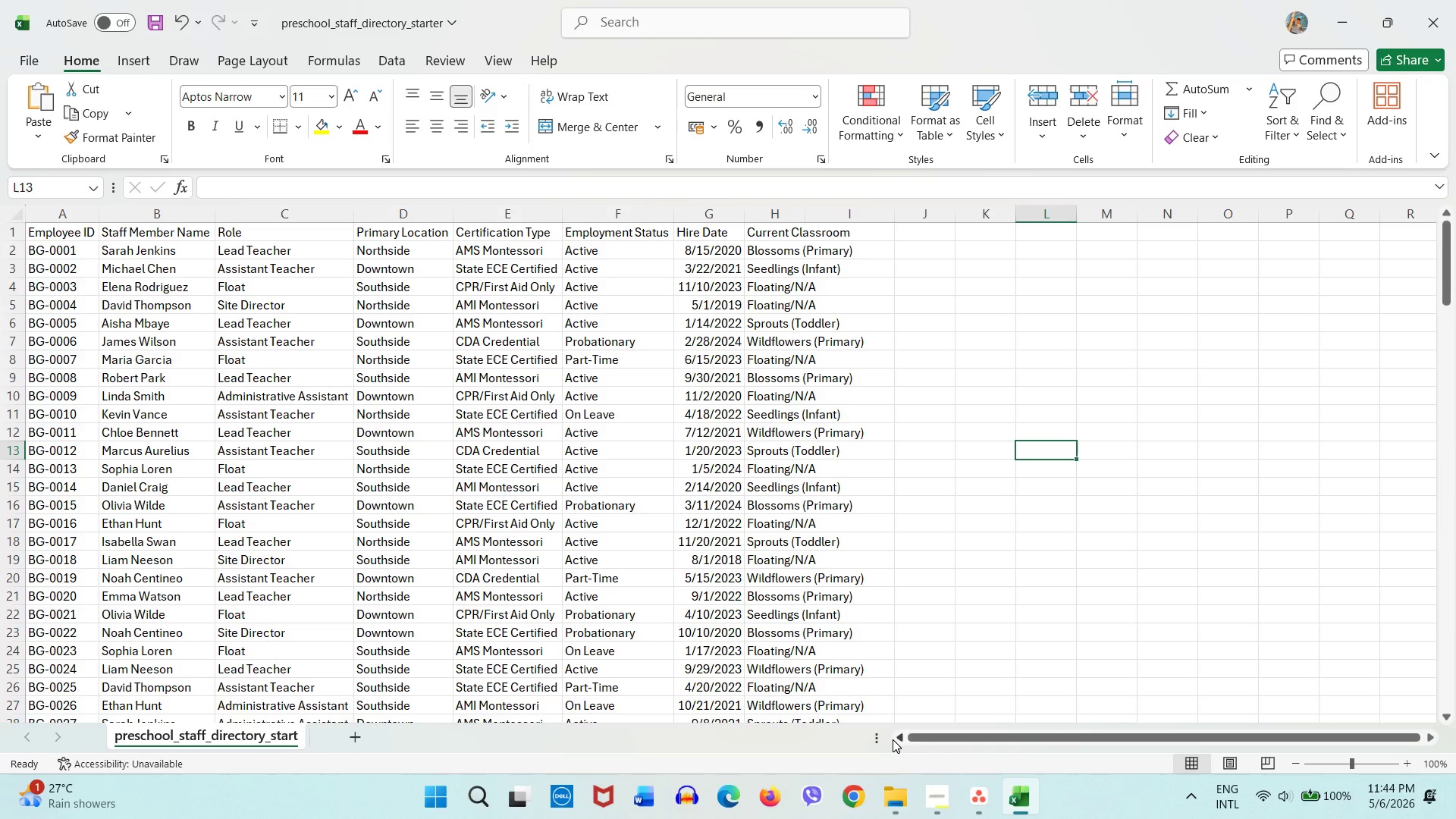 
left_click([778, 449])
 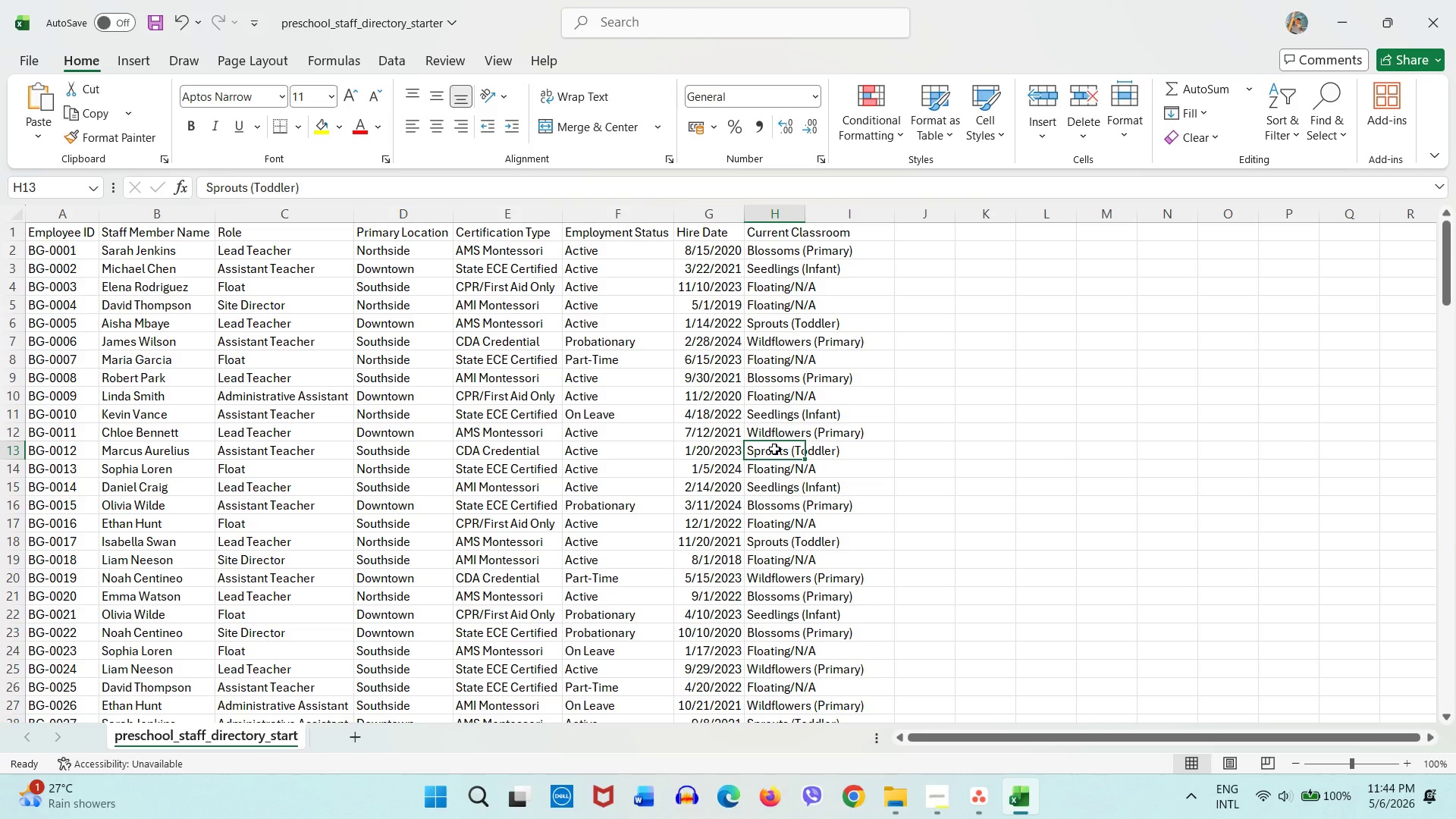 
wait(9.95)
 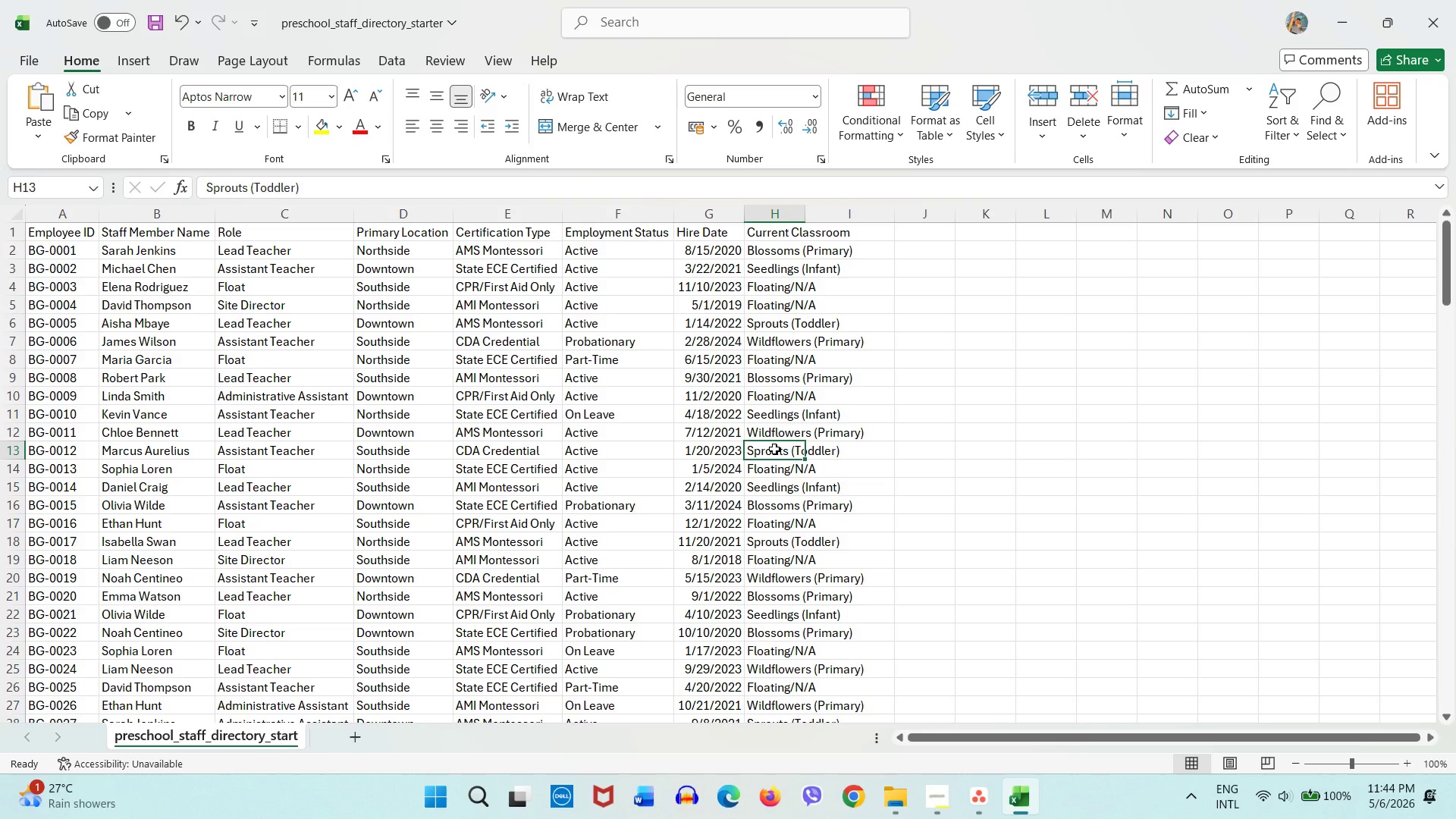 
scroll: coordinate [846, 517], scroll_direction: down, amount: 24.0
 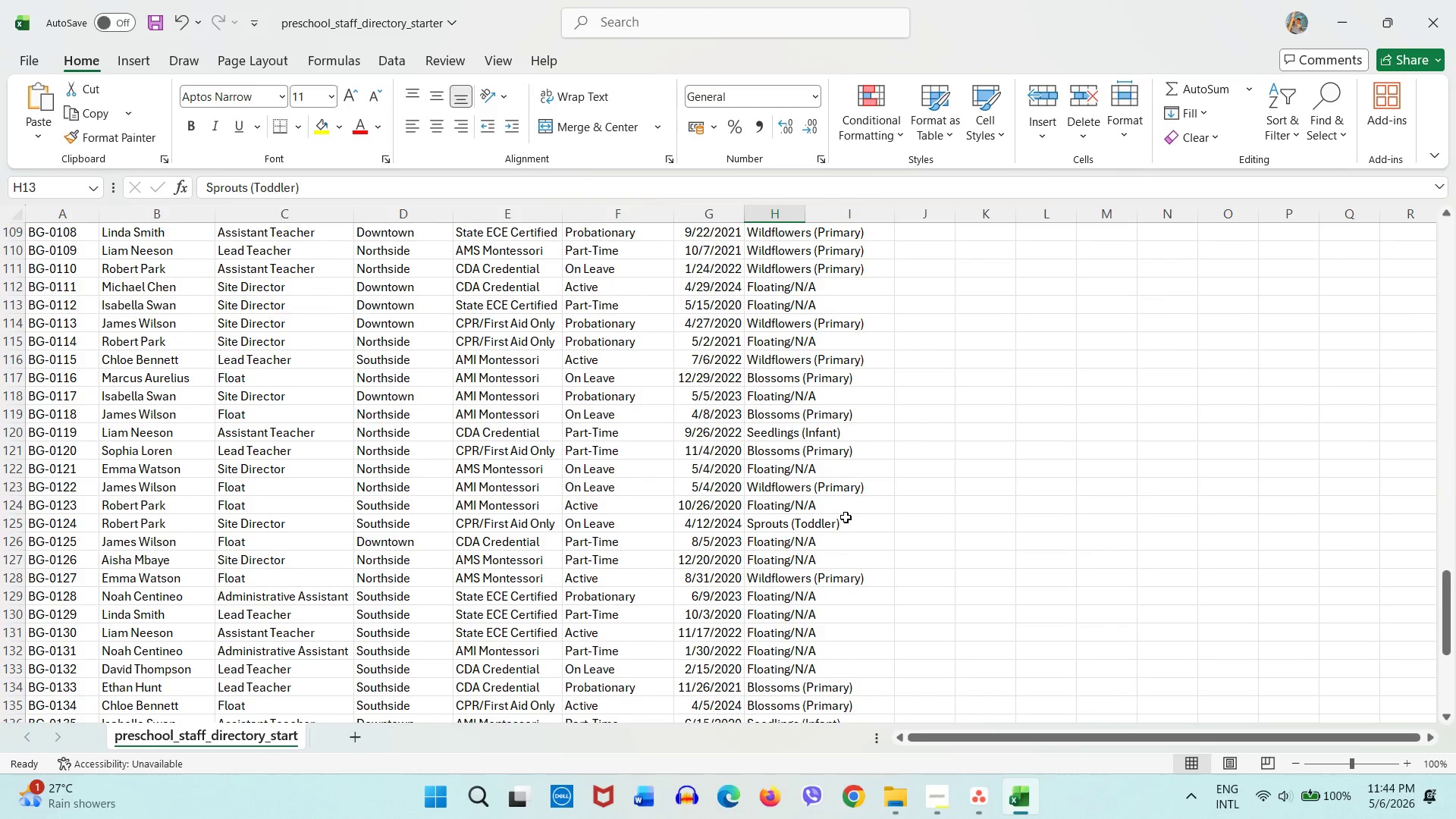 
scroll: coordinate [847, 572], scroll_direction: down, amount: 1.0
 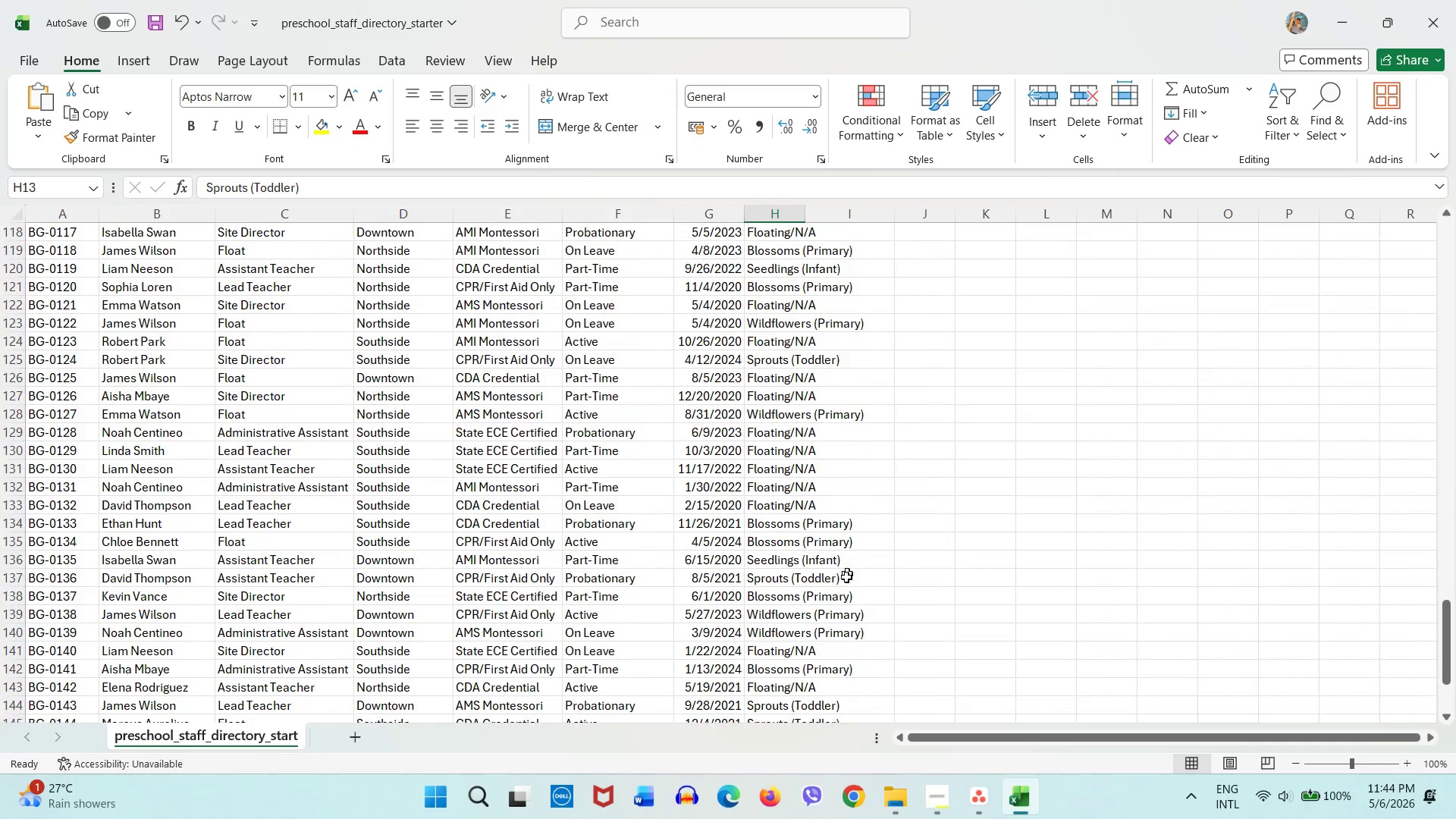 
left_click([990, 817])
 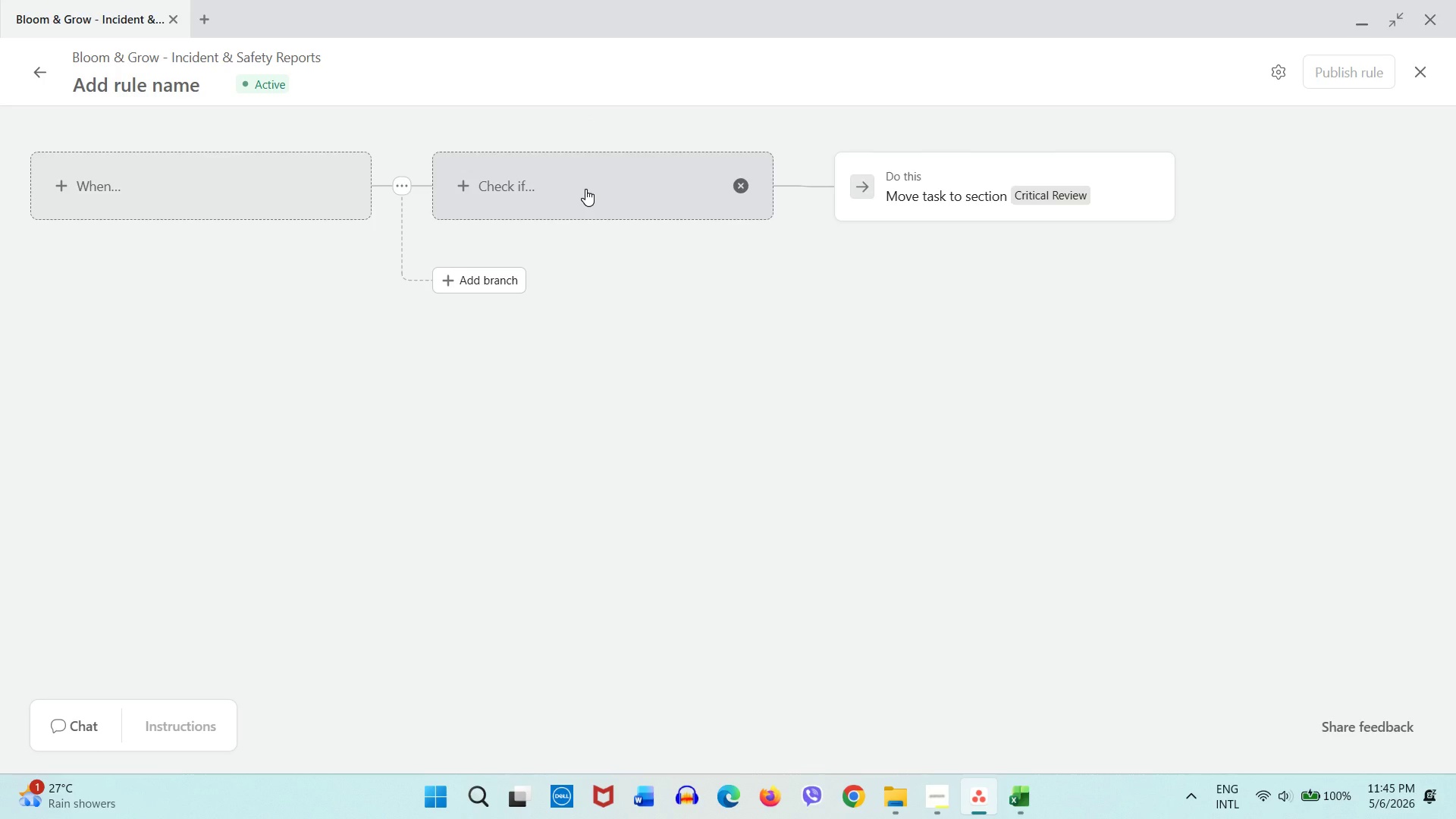 
wait(42.59)
 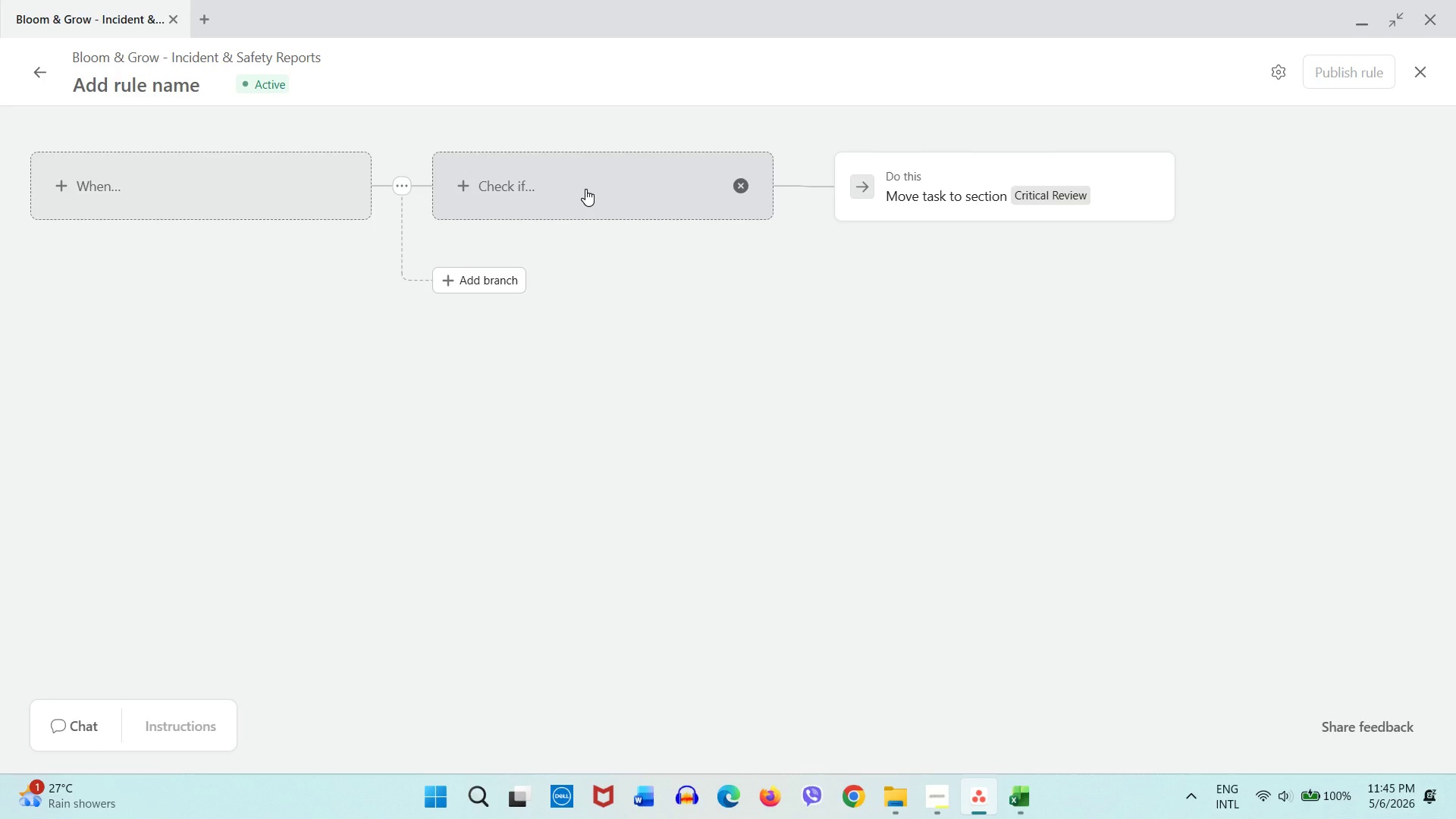 
left_click([238, 217])
 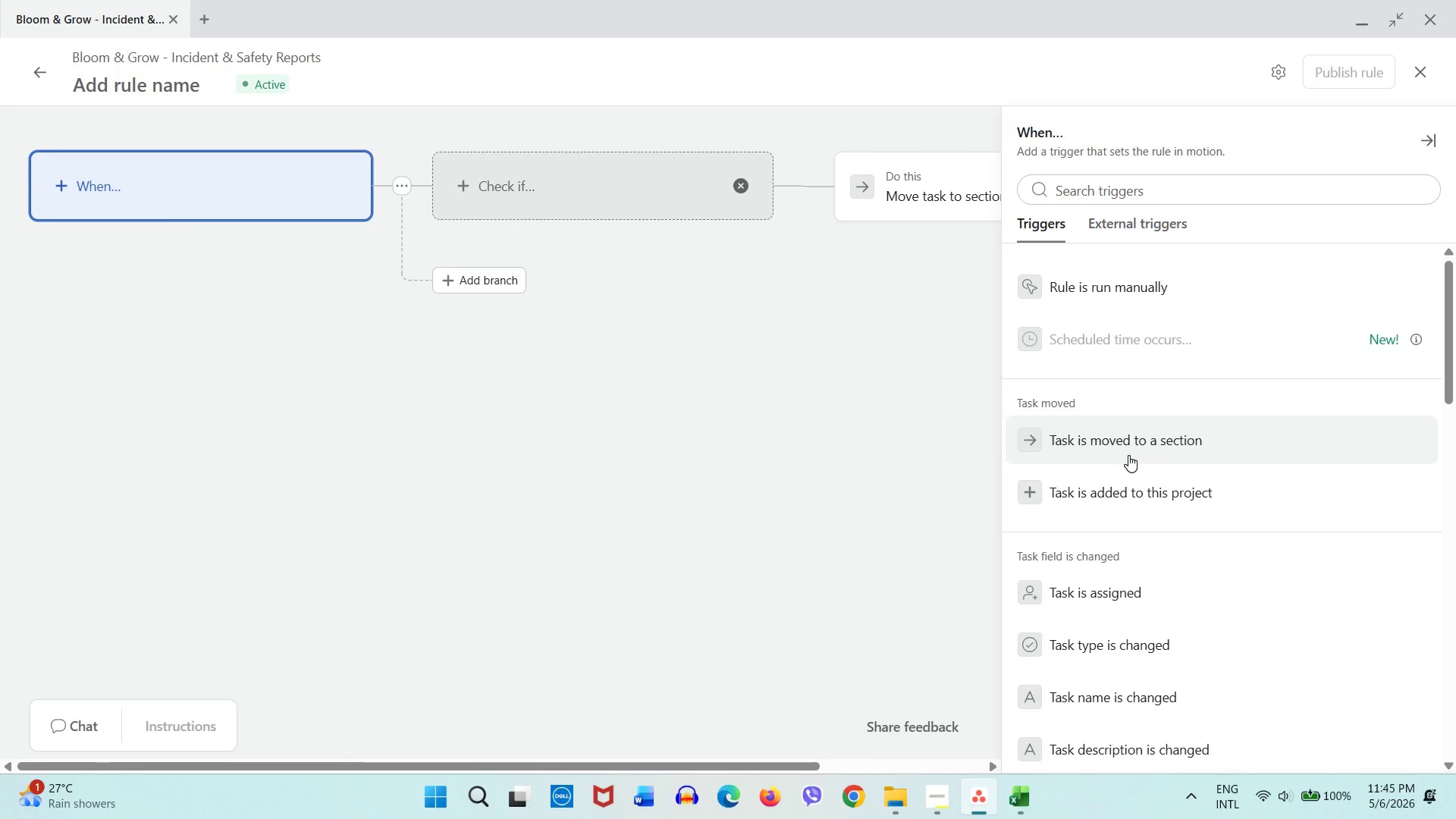 
wait(11.52)
 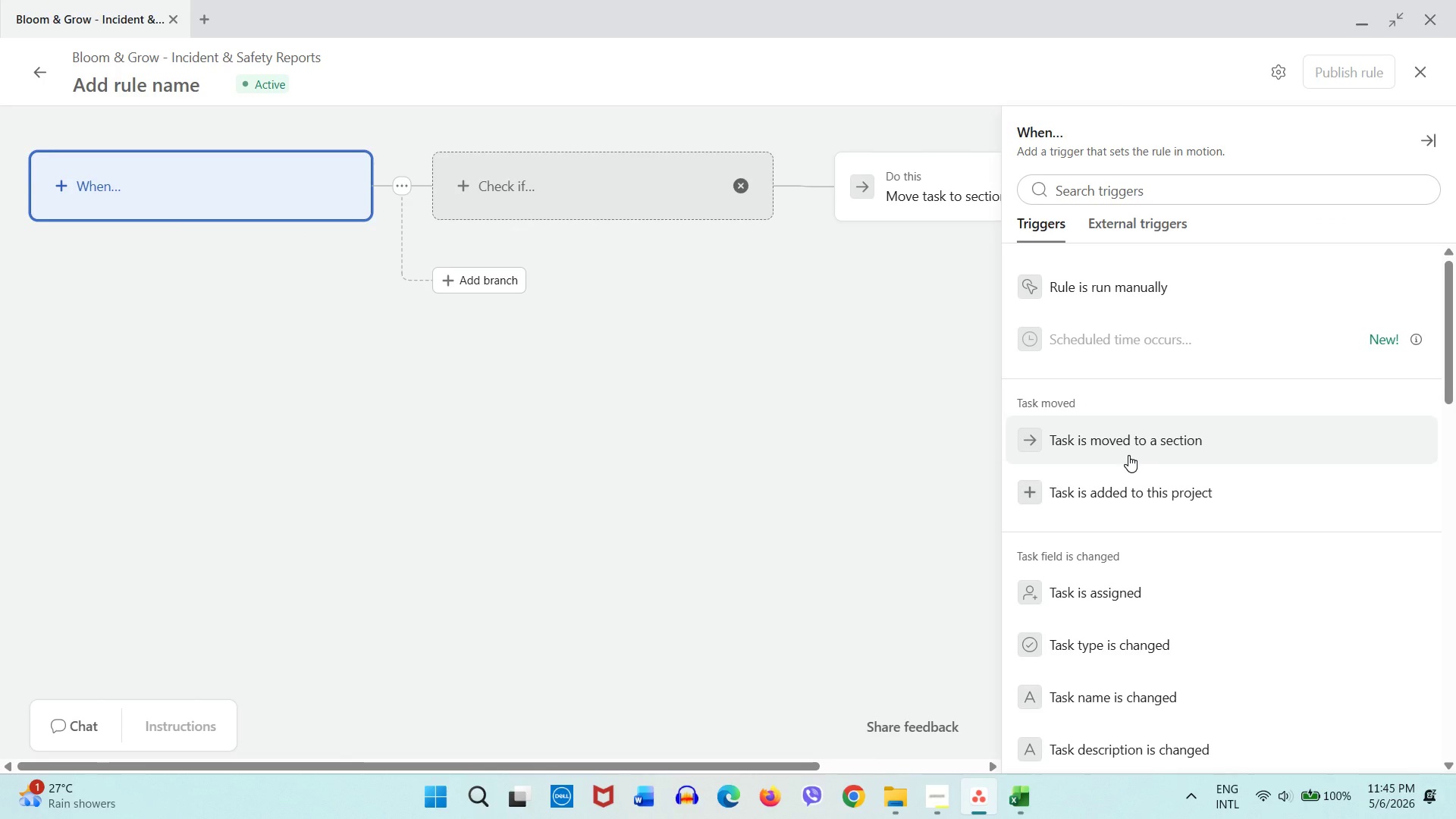 
scroll: coordinate [1128, 455], scroll_direction: down, amount: 3.0
 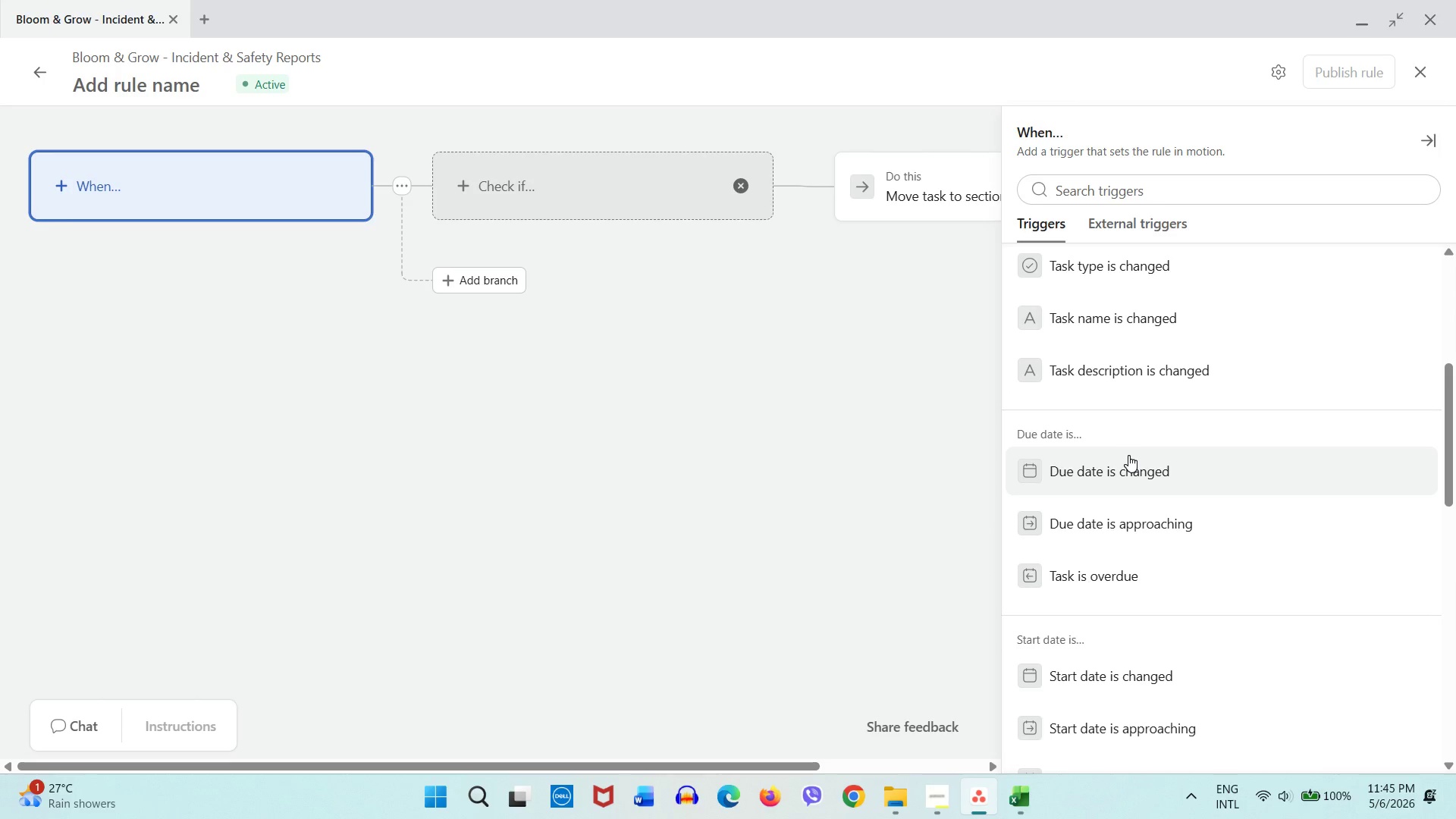 
scroll: coordinate [1116, 375], scroll_direction: up, amount: 6.0
 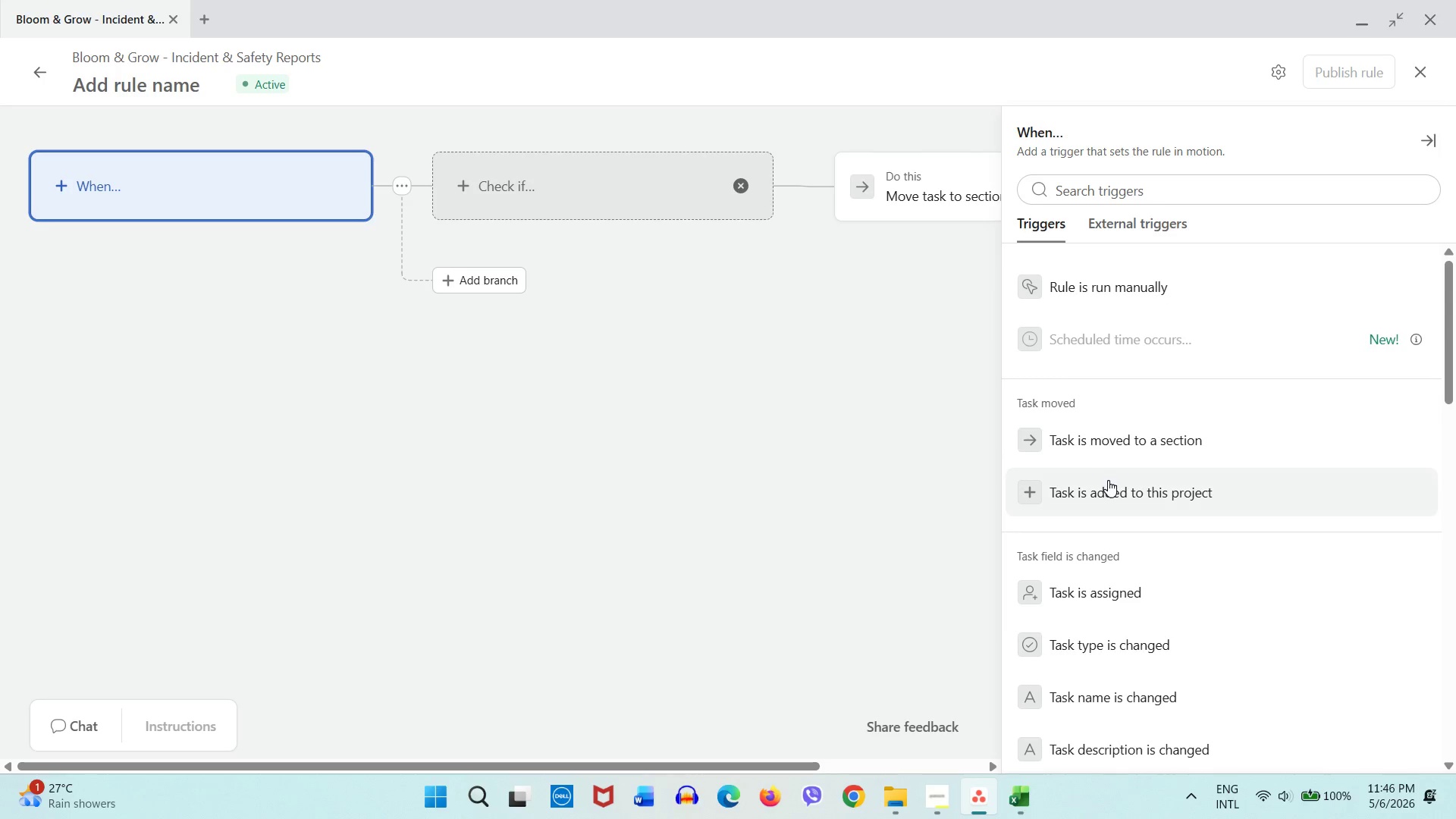 
left_click([1108, 480])
 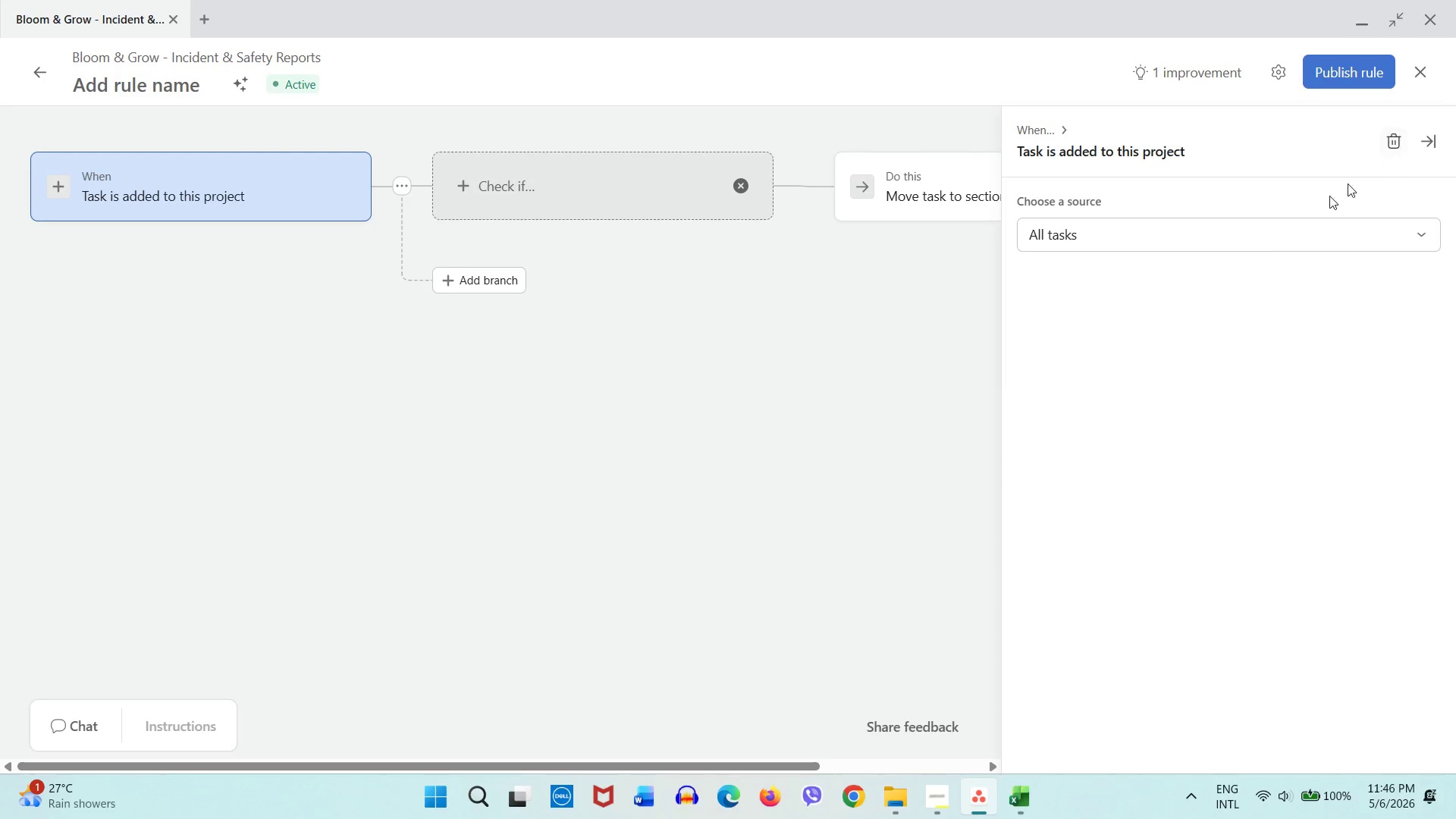 
double_click([1261, 243])
 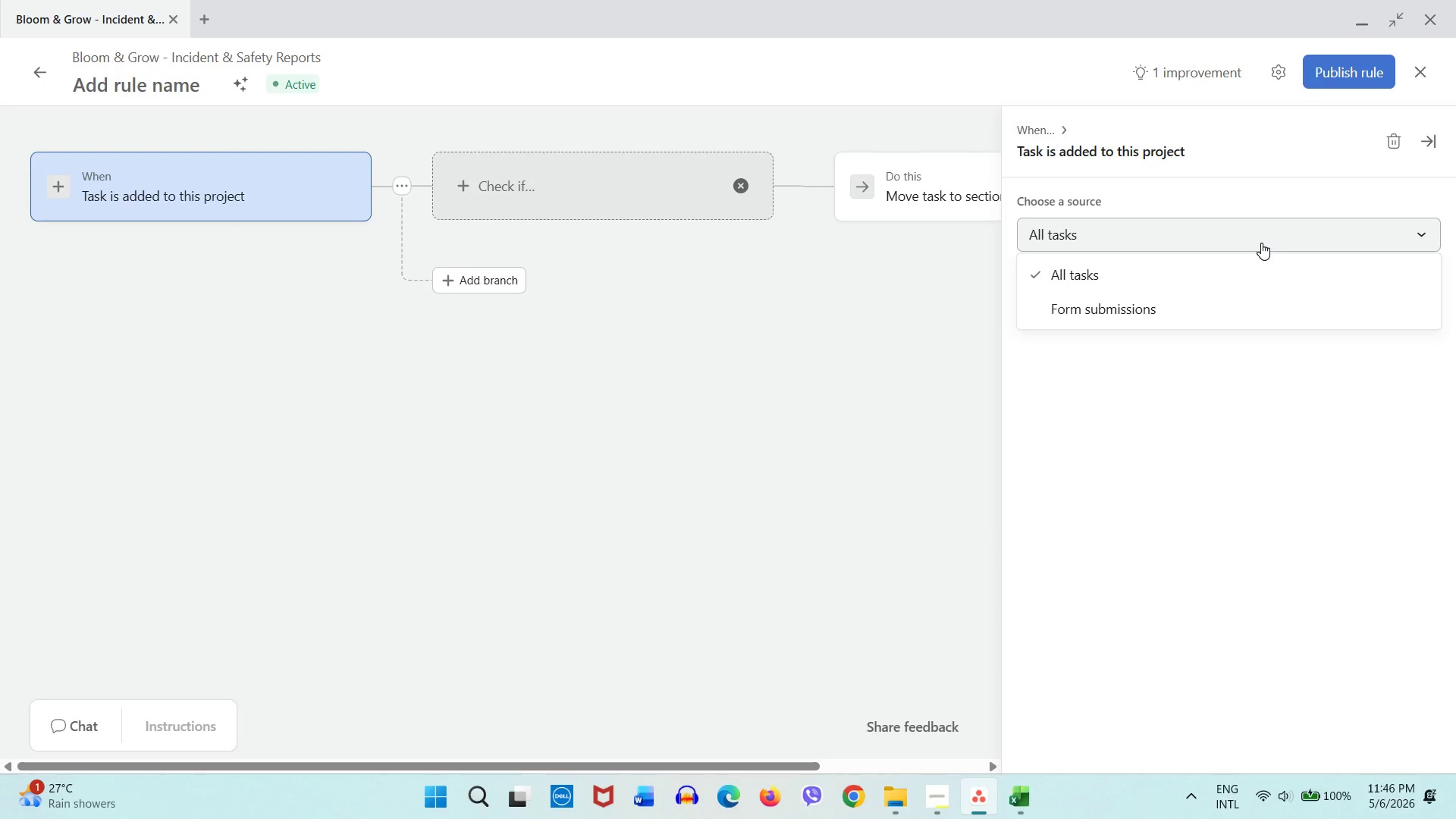 
left_click([1261, 243])
 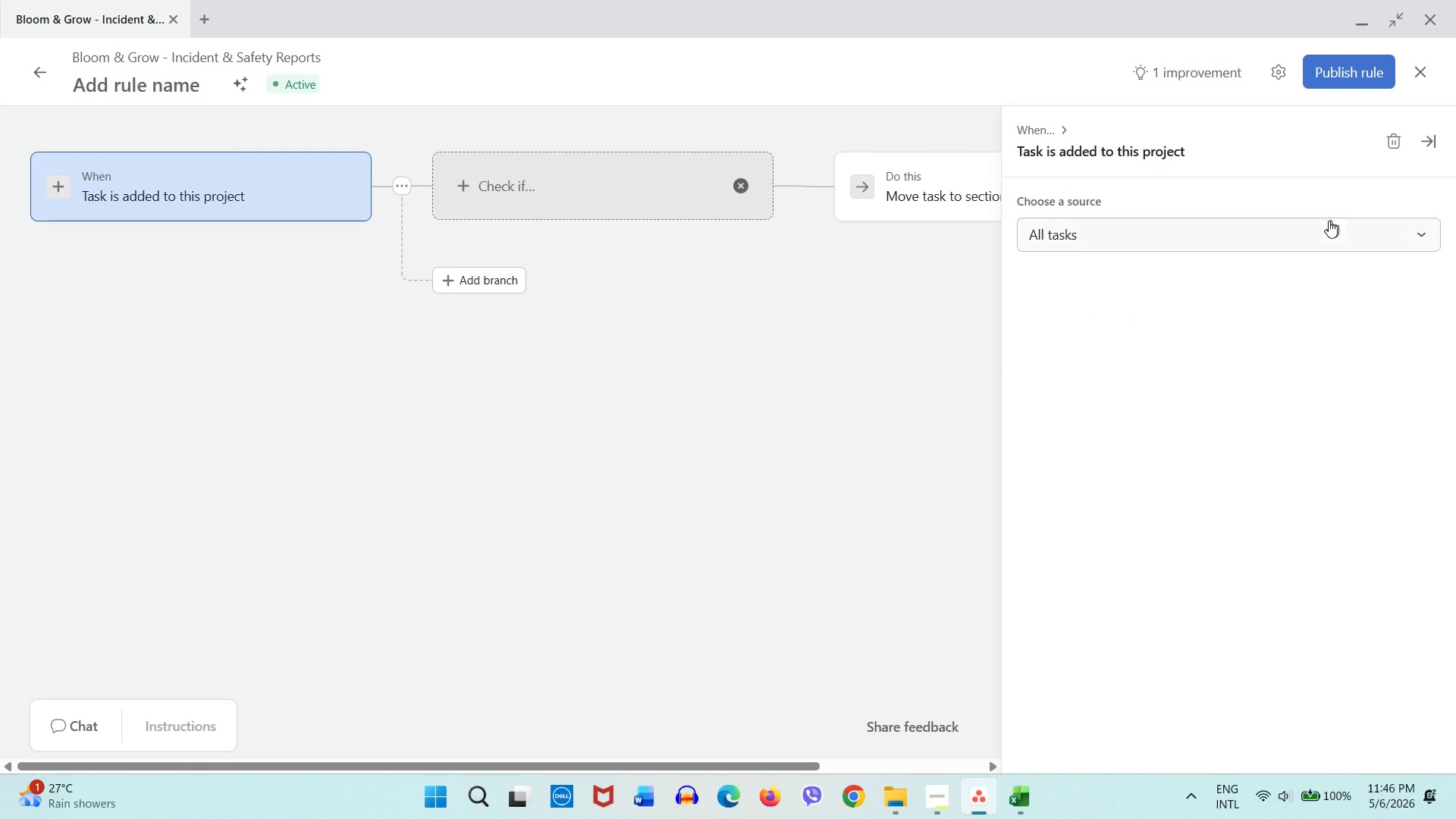 
left_click([1327, 243])
 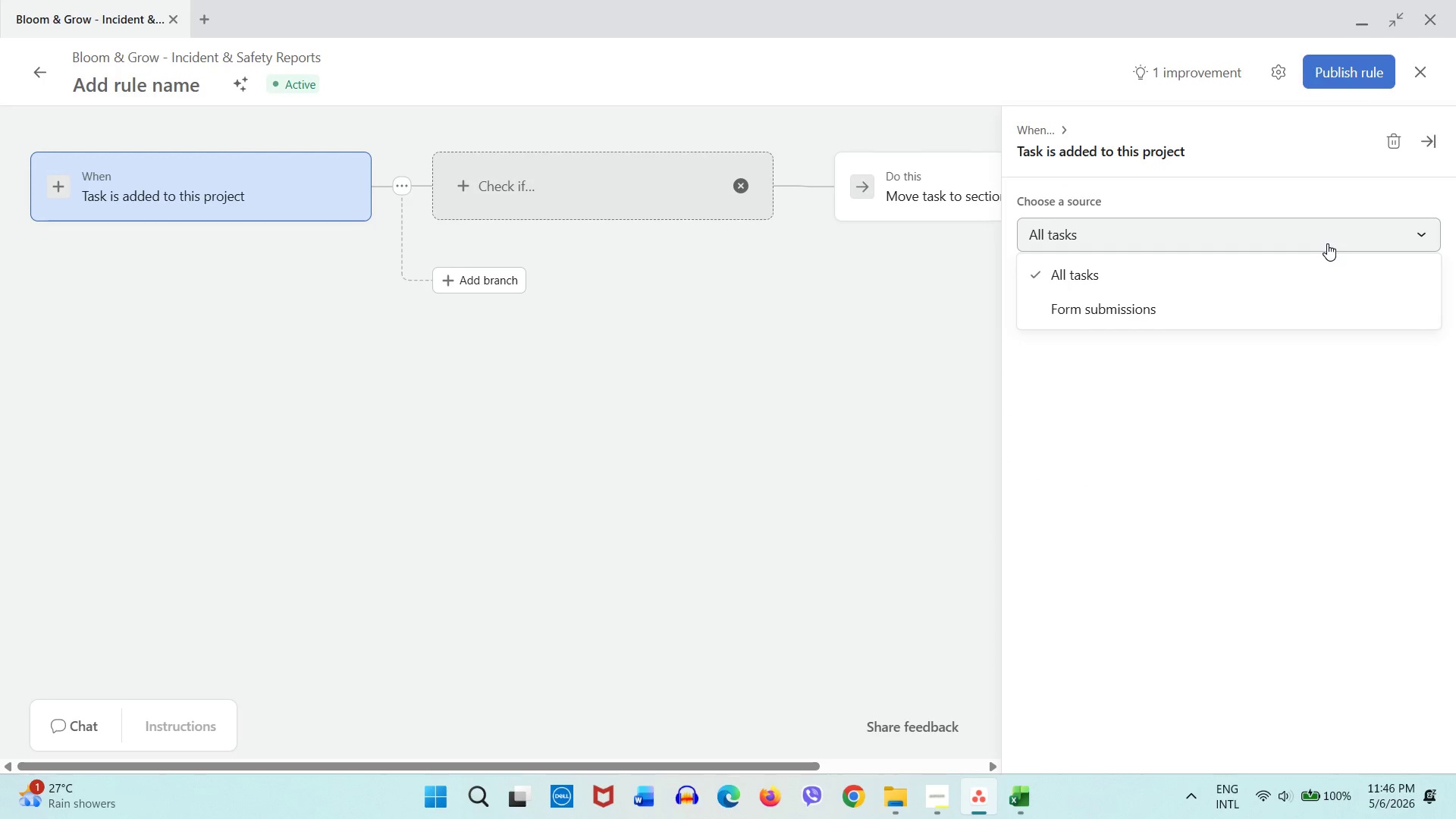 
left_click([1327, 243])
 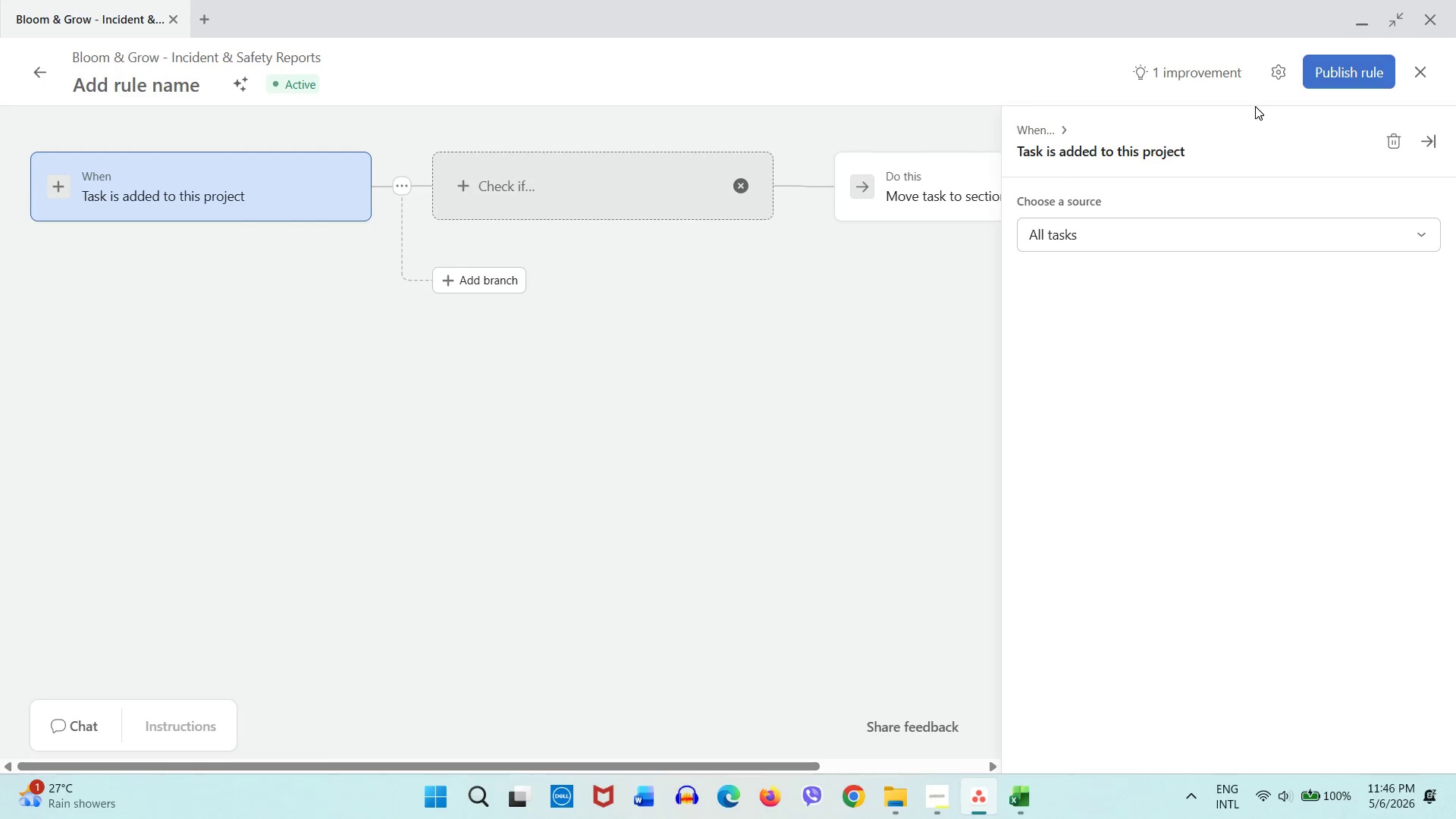 
left_click([1332, 83])
 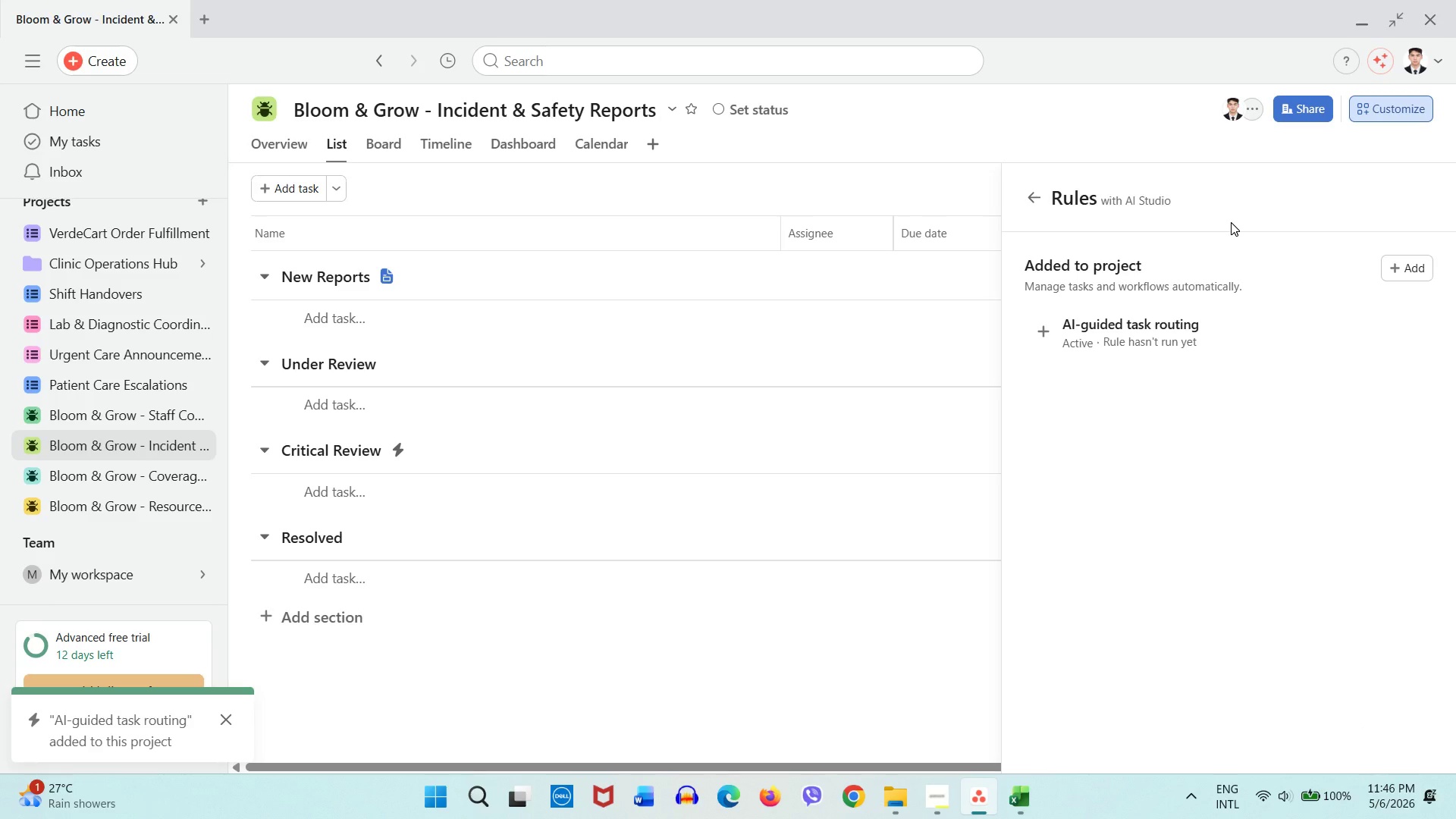 
wait(20.3)
 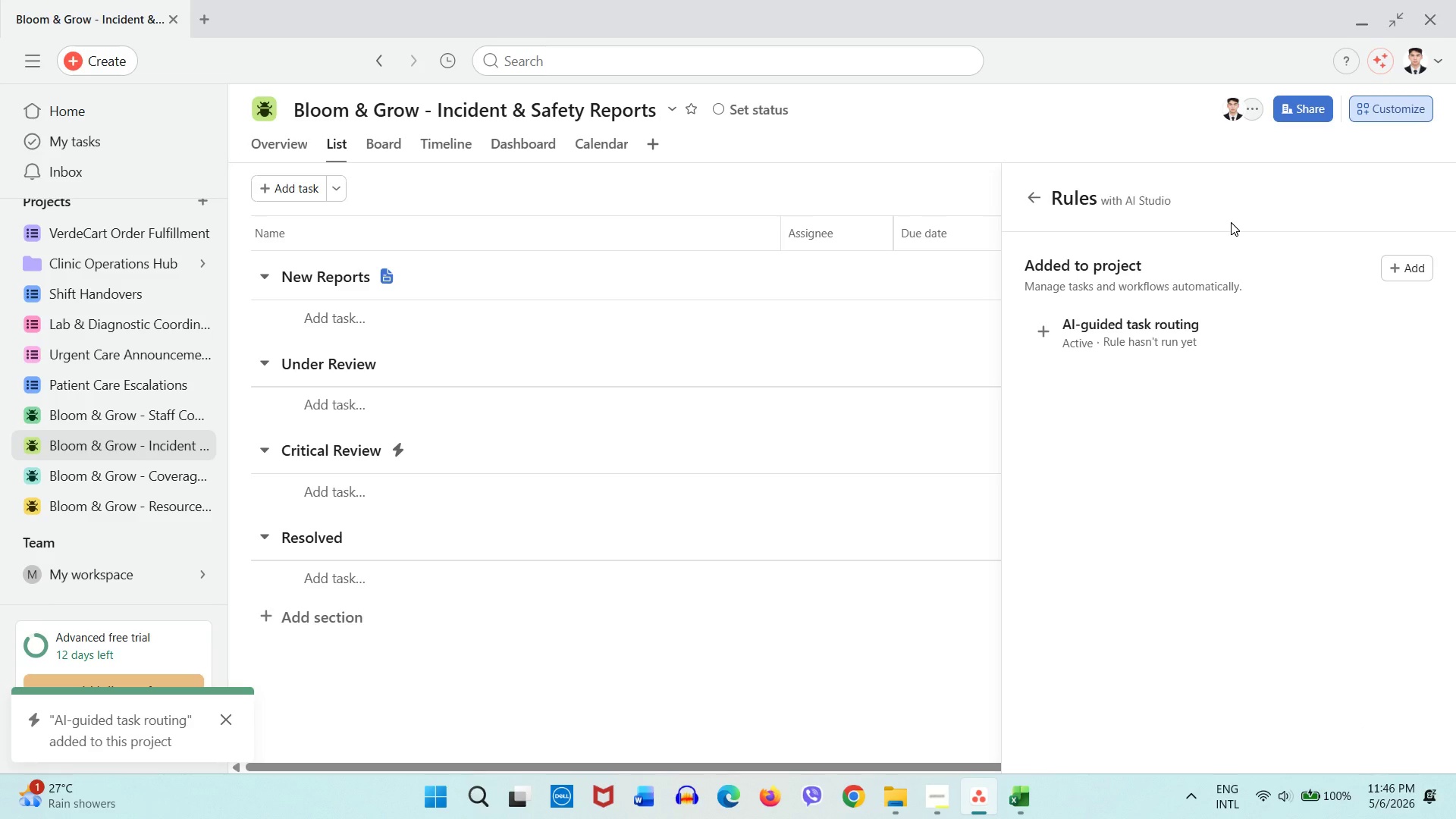 
left_click([367, 133])
 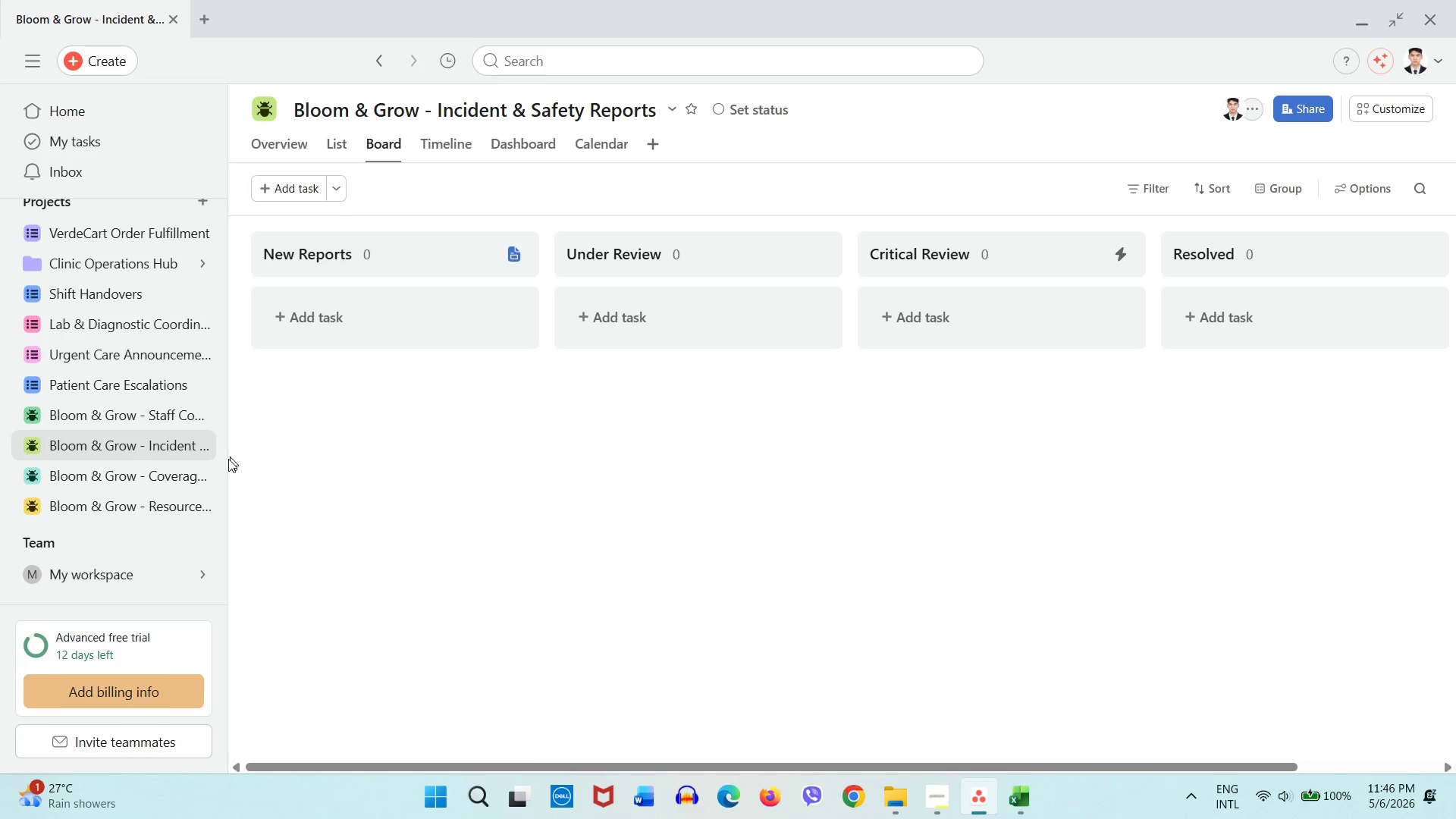 
left_click([144, 472])
 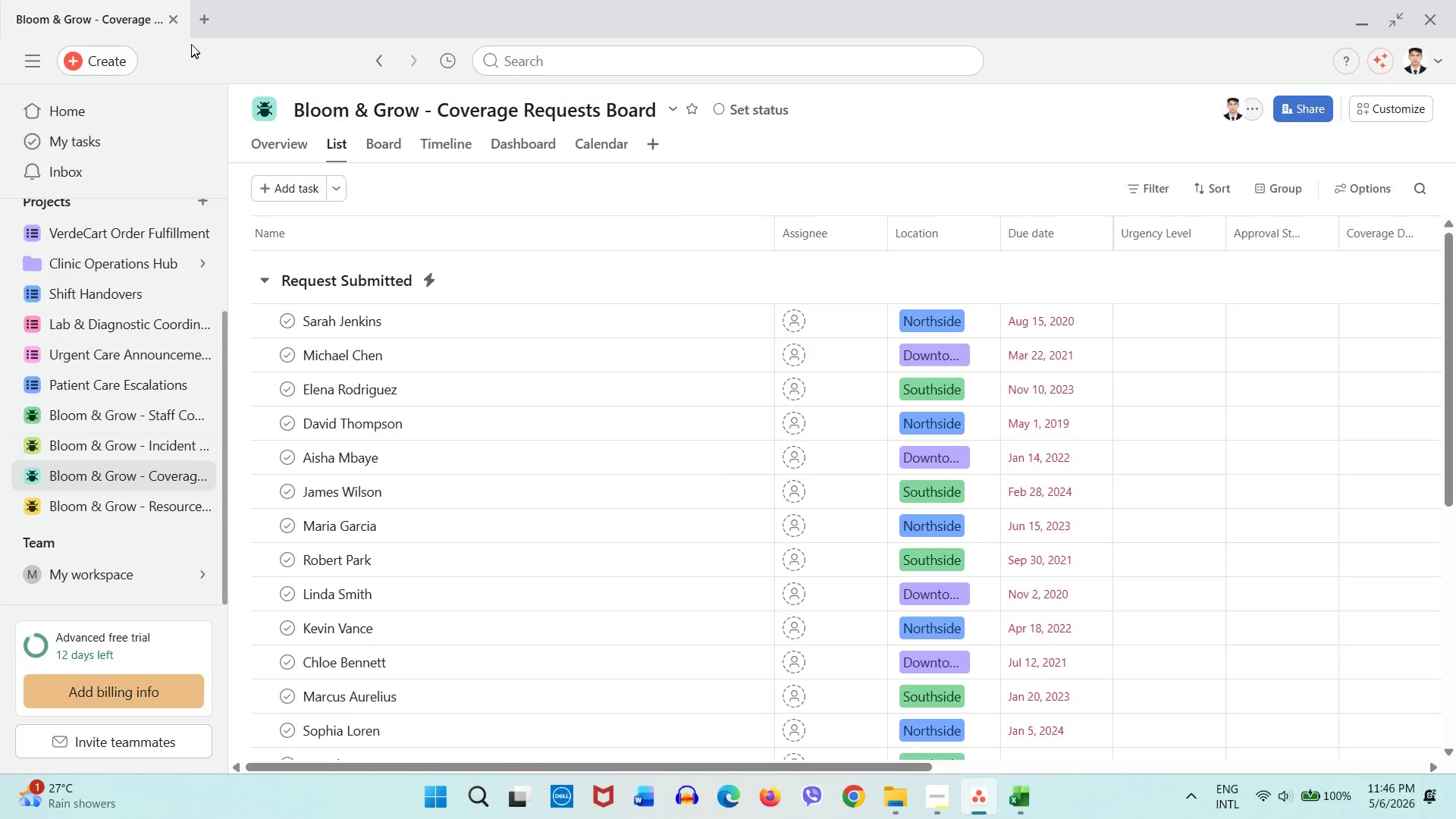 
left_click([375, 158])
 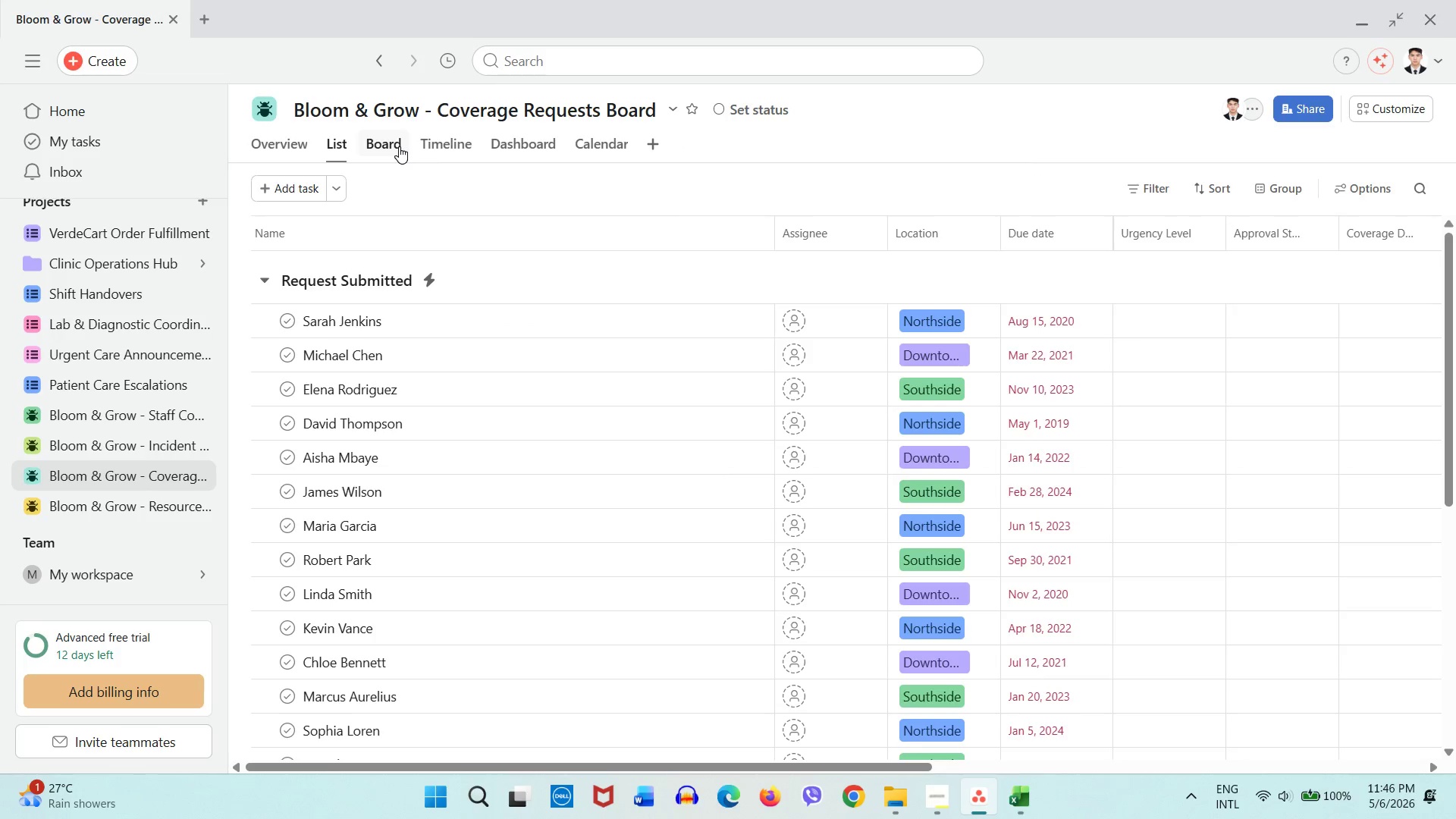 
left_click([399, 146])
 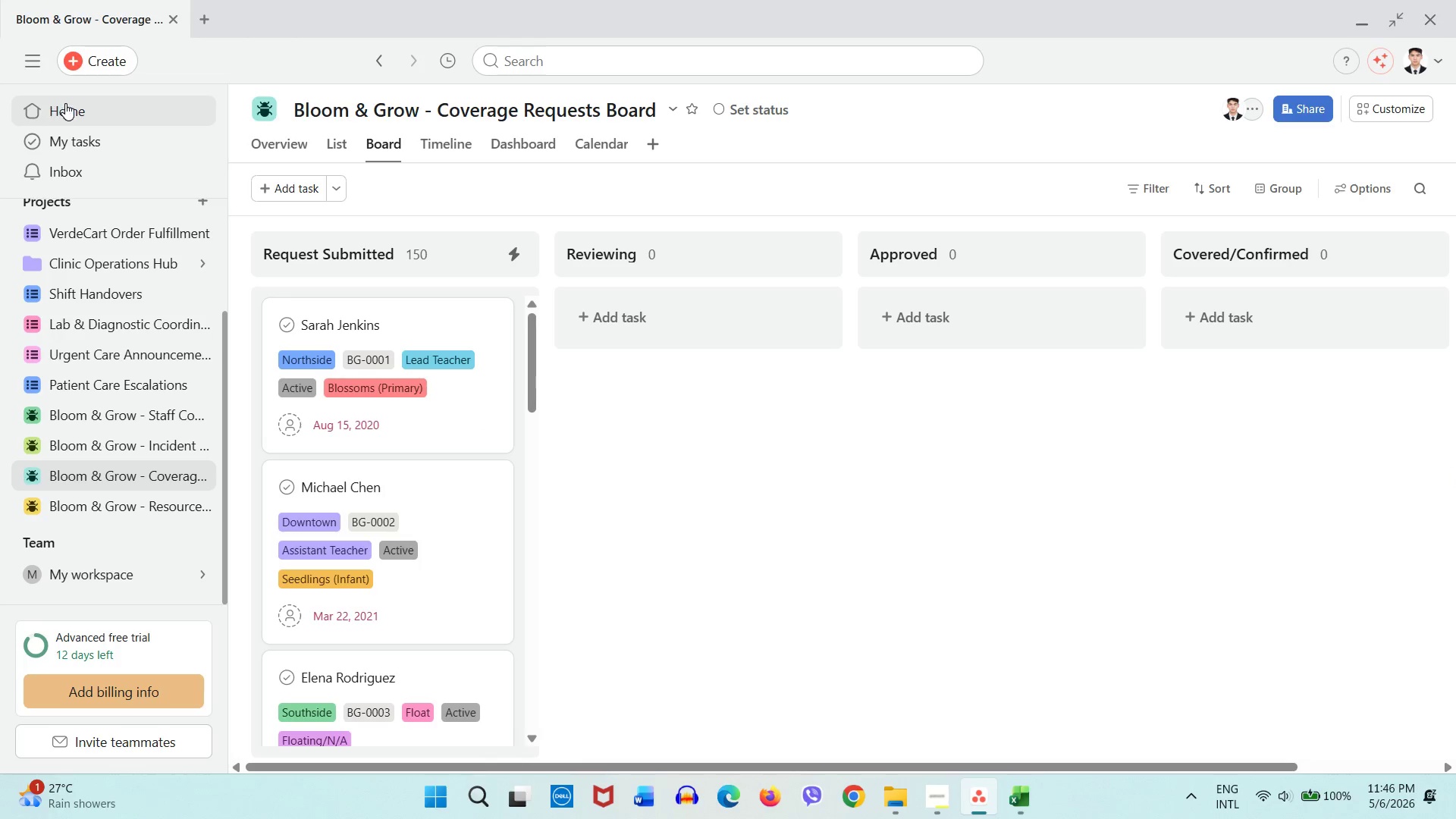 
wait(7.34)
 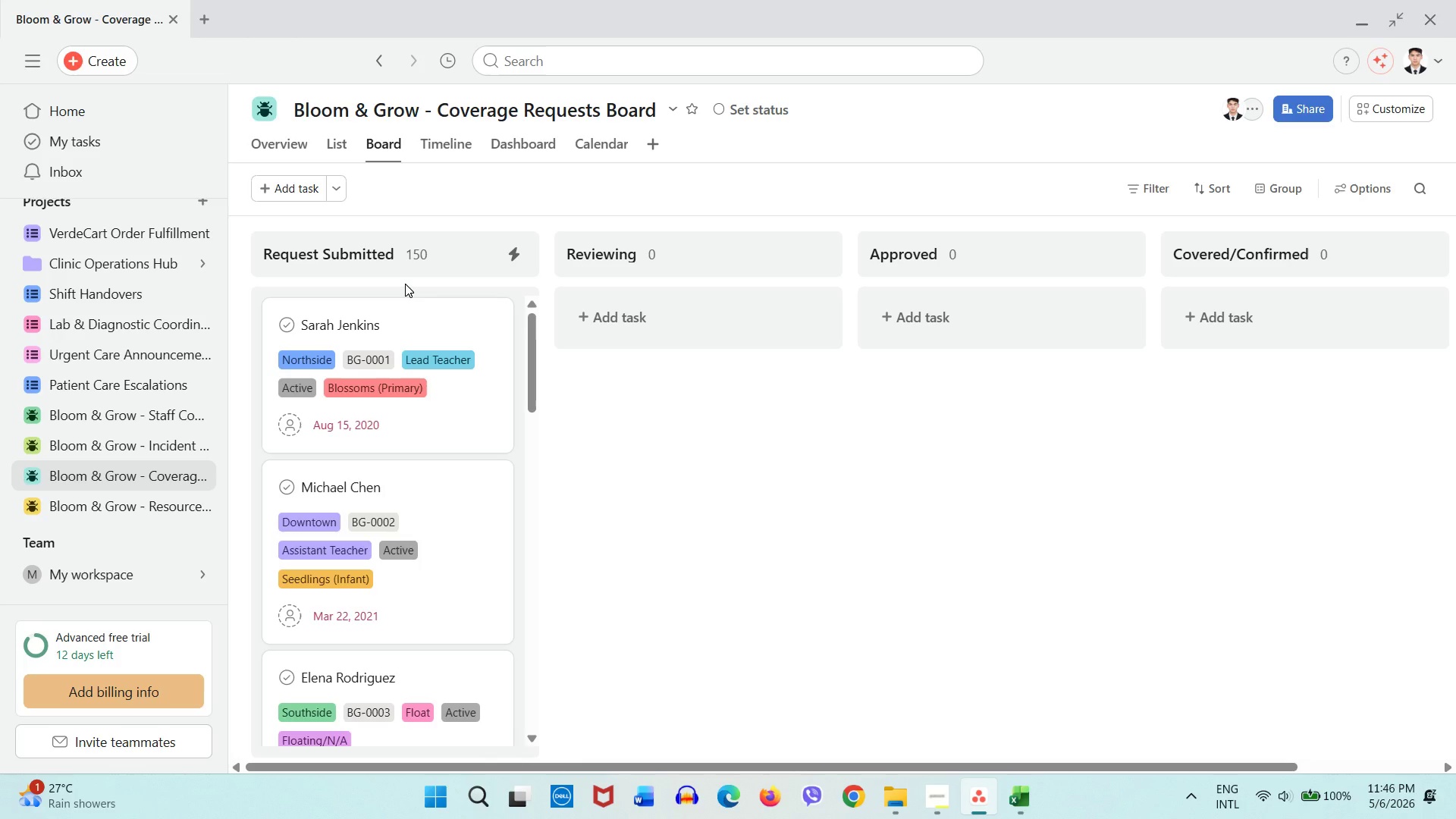 
left_click([66, 103])
 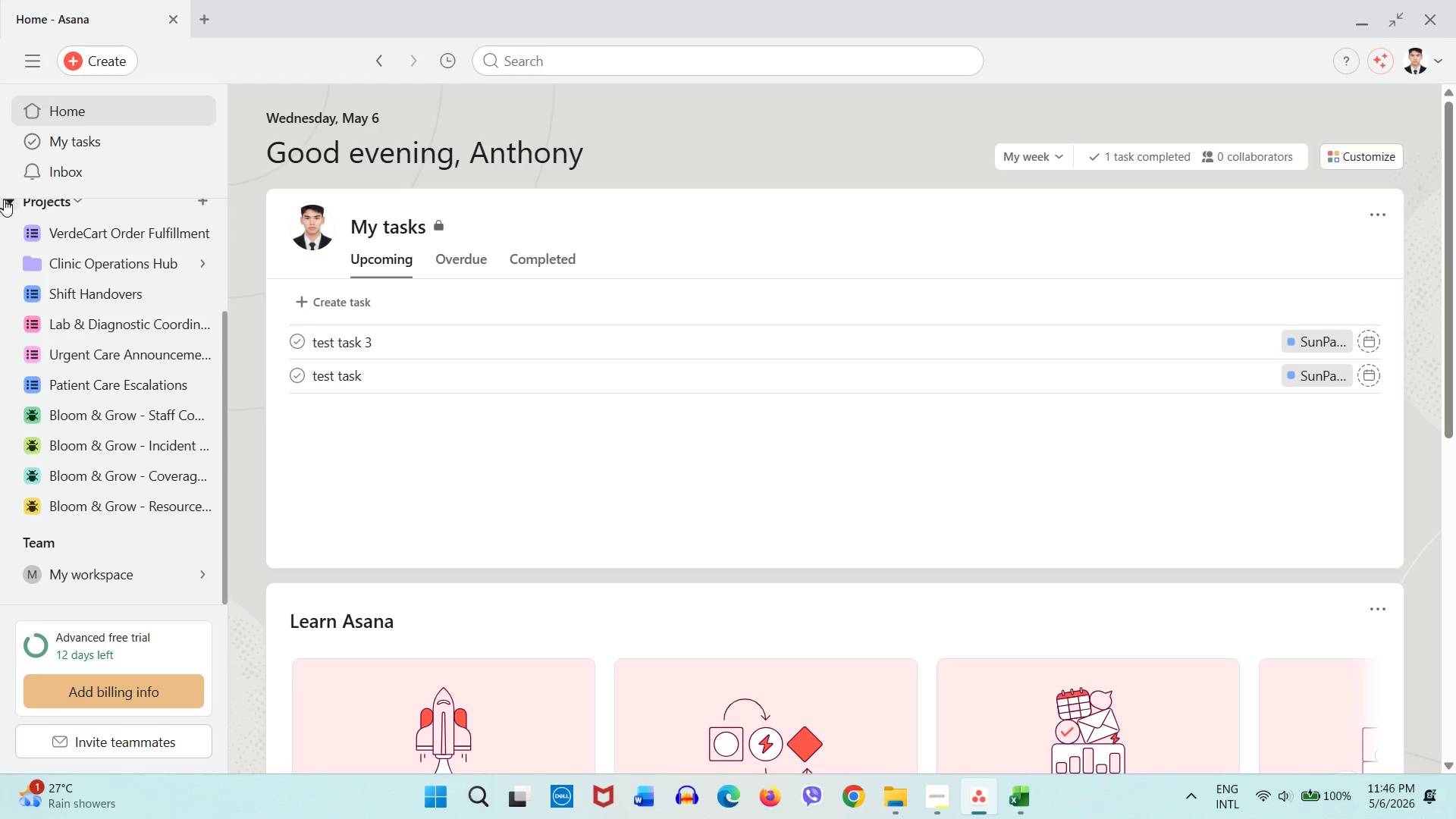 
wait(14.58)
 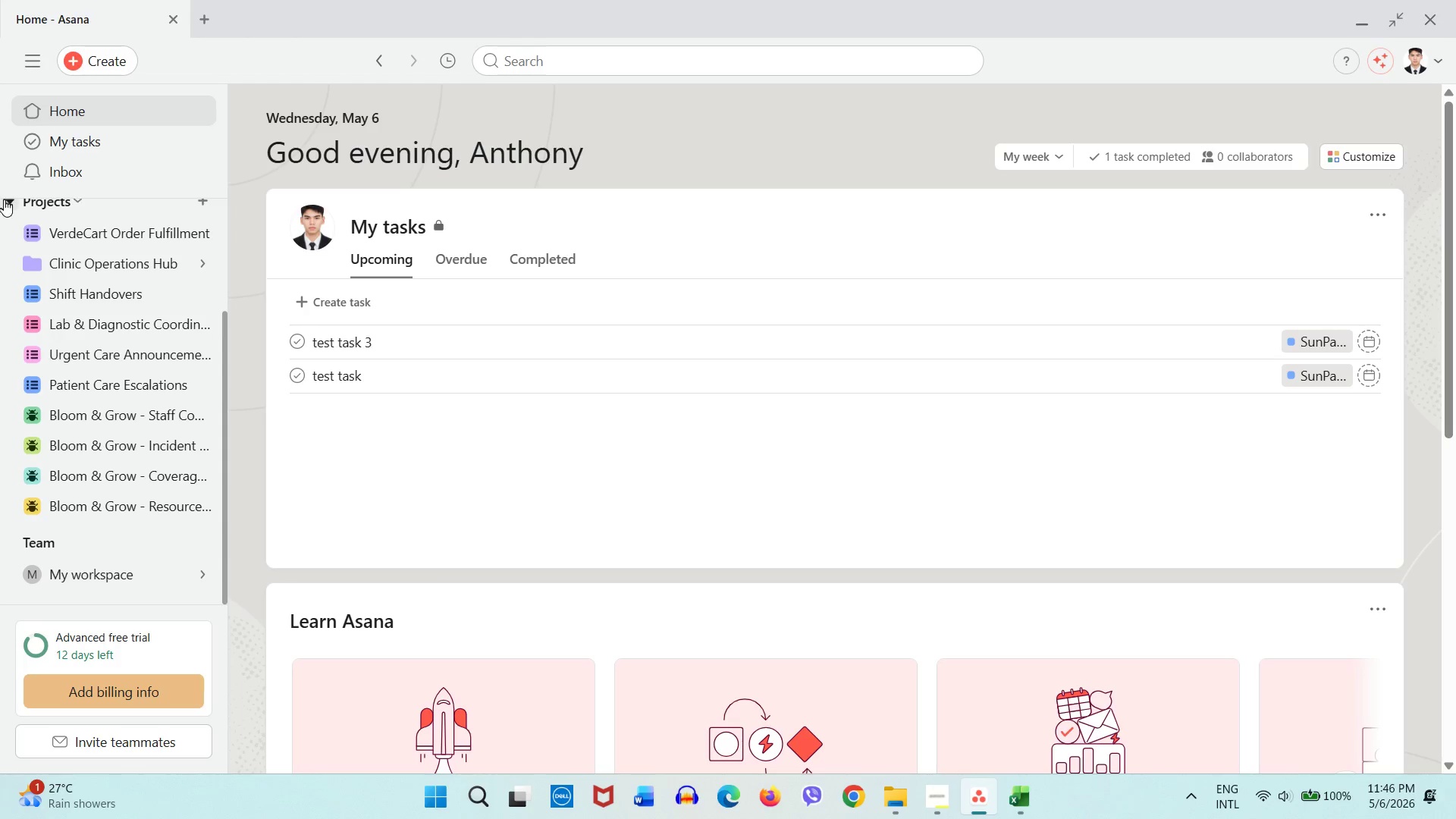 
left_click([367, 428])
 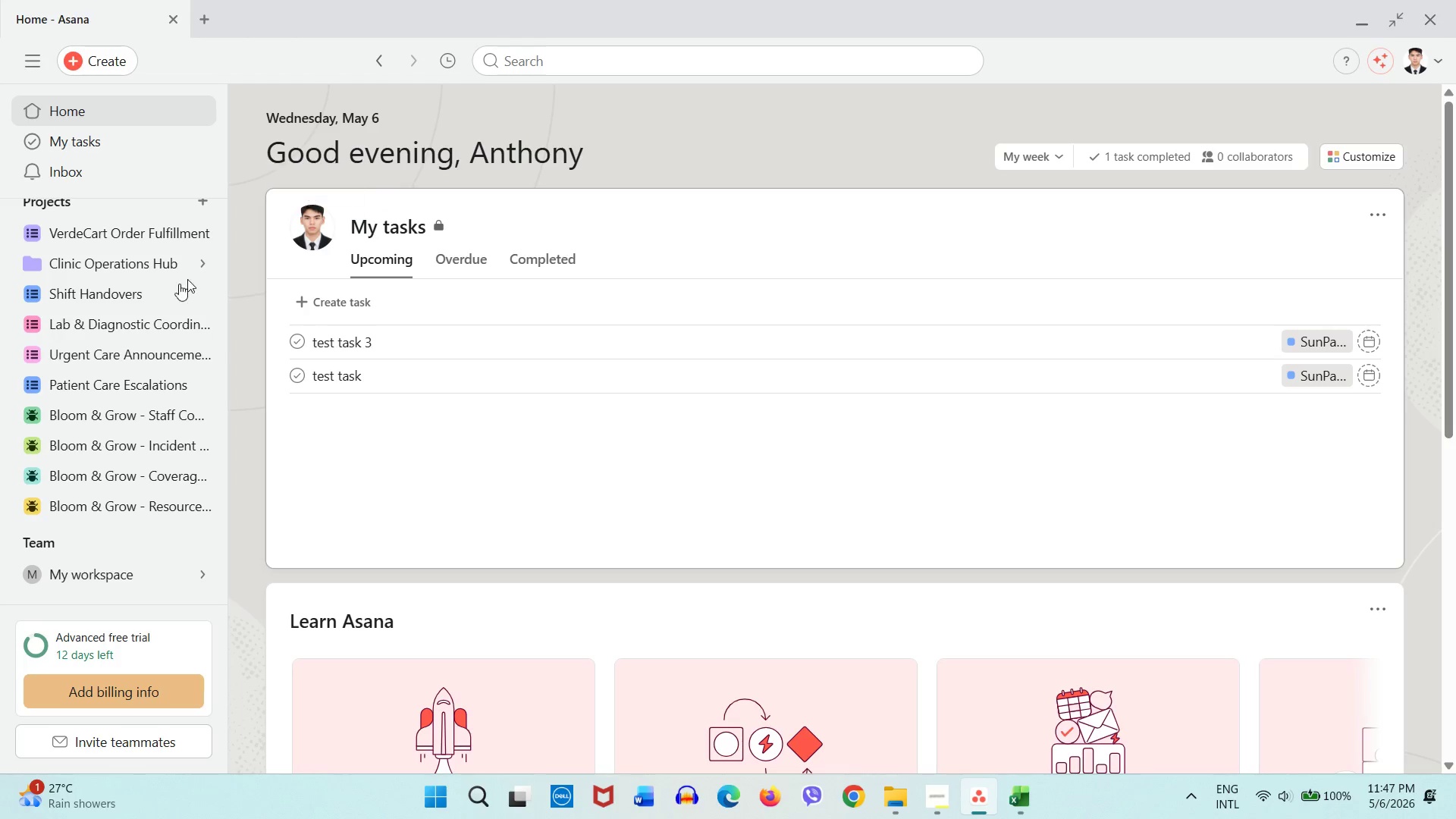 
wait(6.63)
 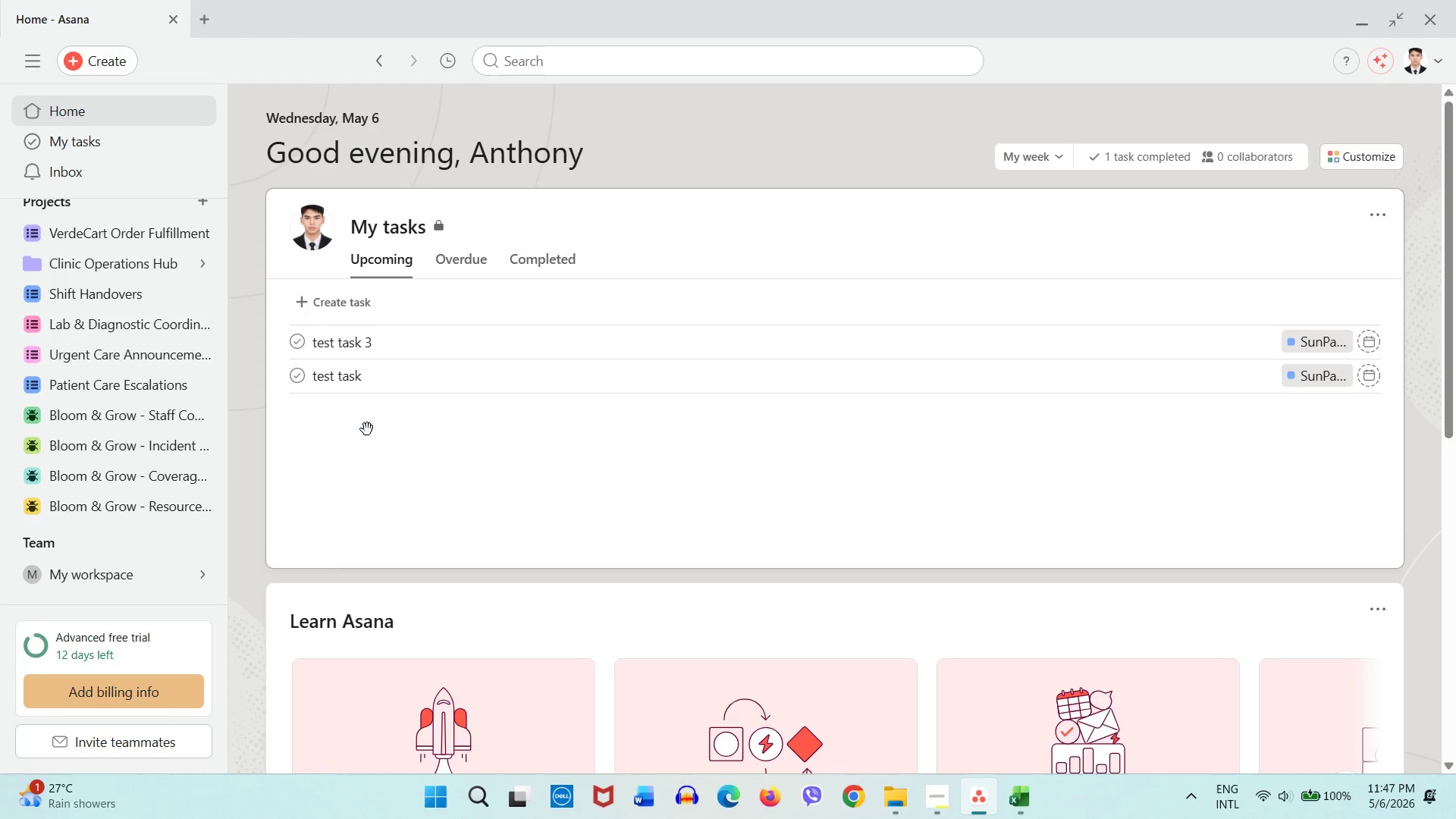 
mouse_move([173, 462])
 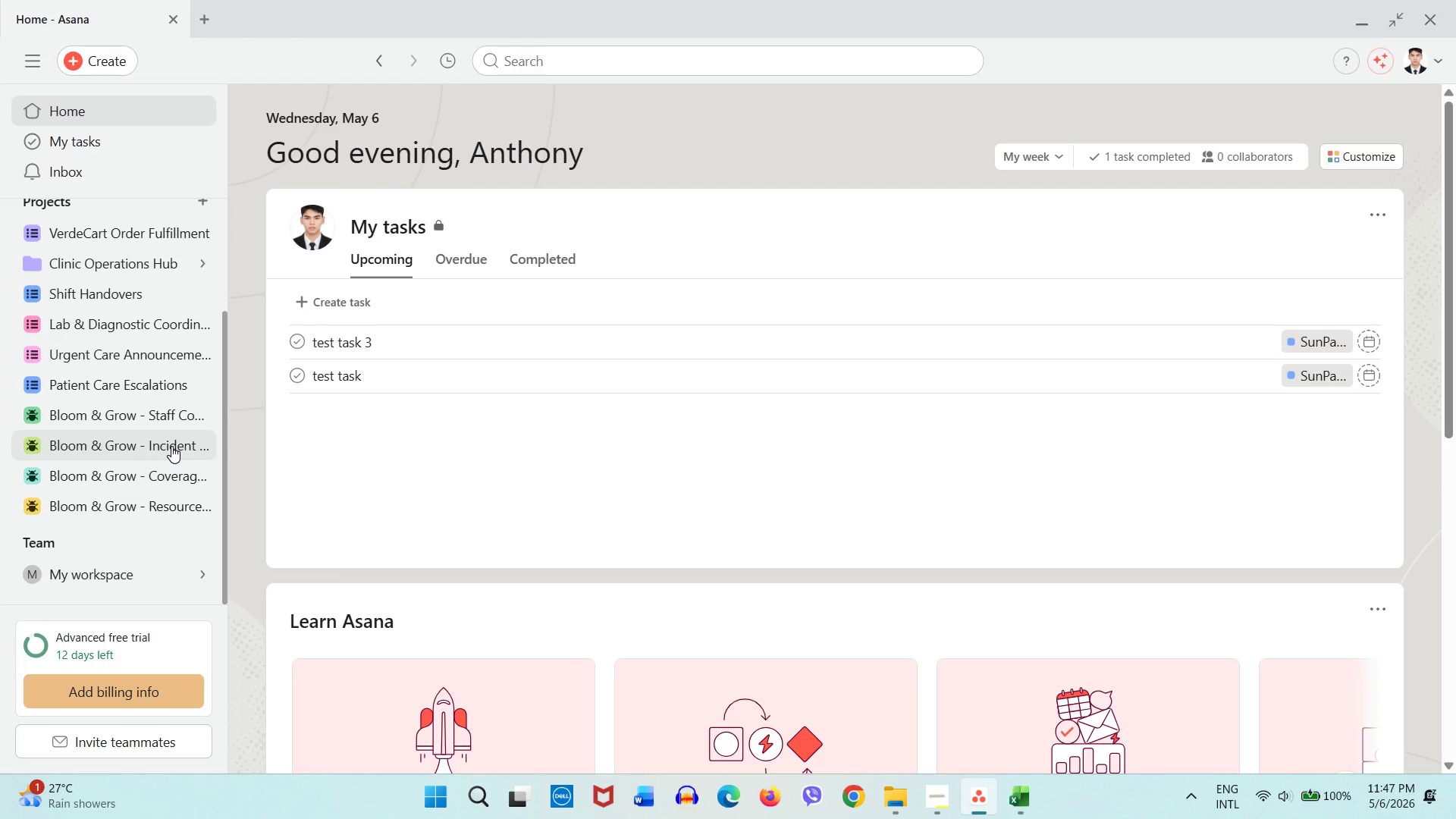 
left_click([171, 446])
 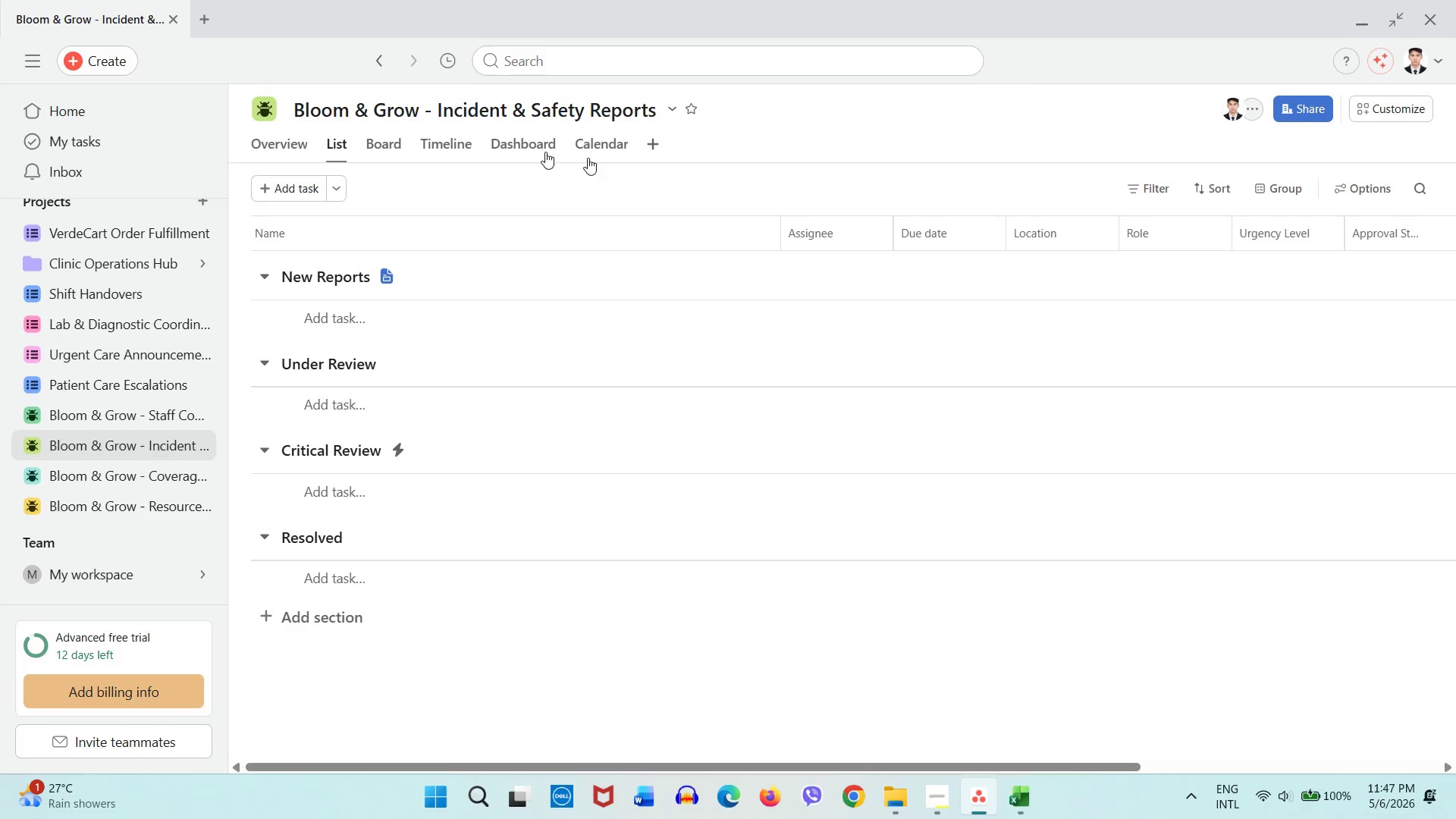 
double_click([366, 155])
 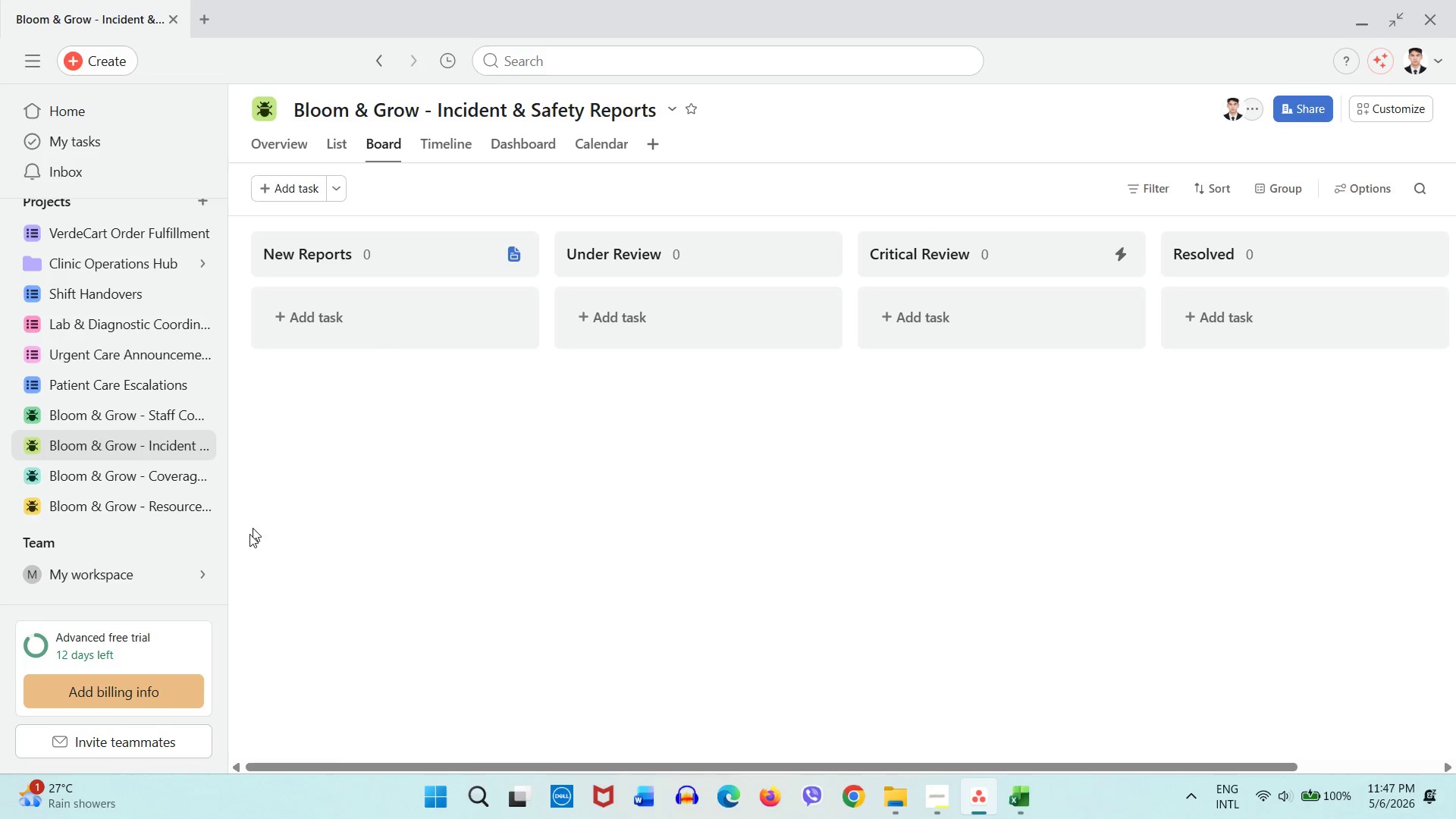 
left_click([104, 469])
 